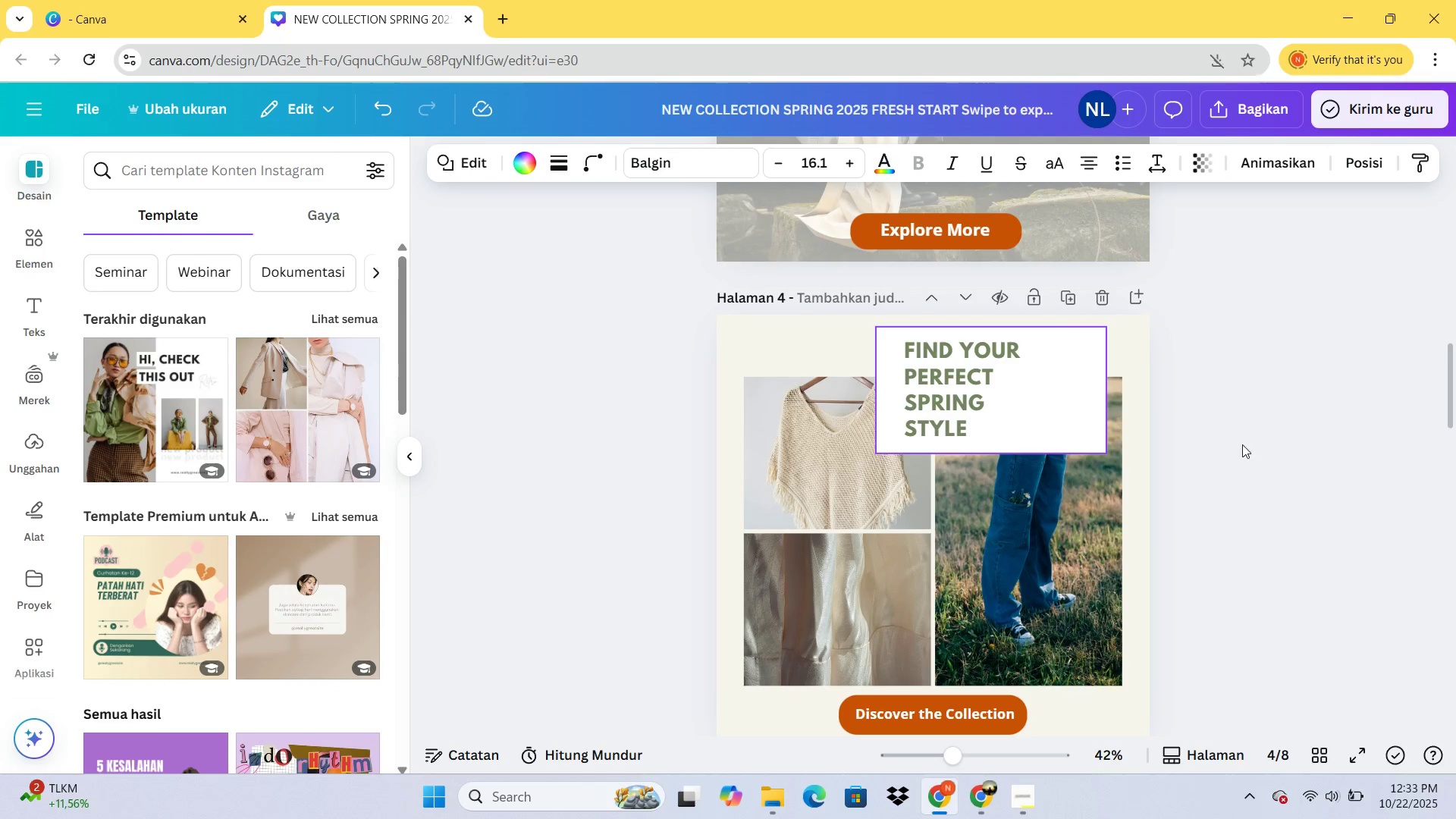 
double_click([1090, 406])
 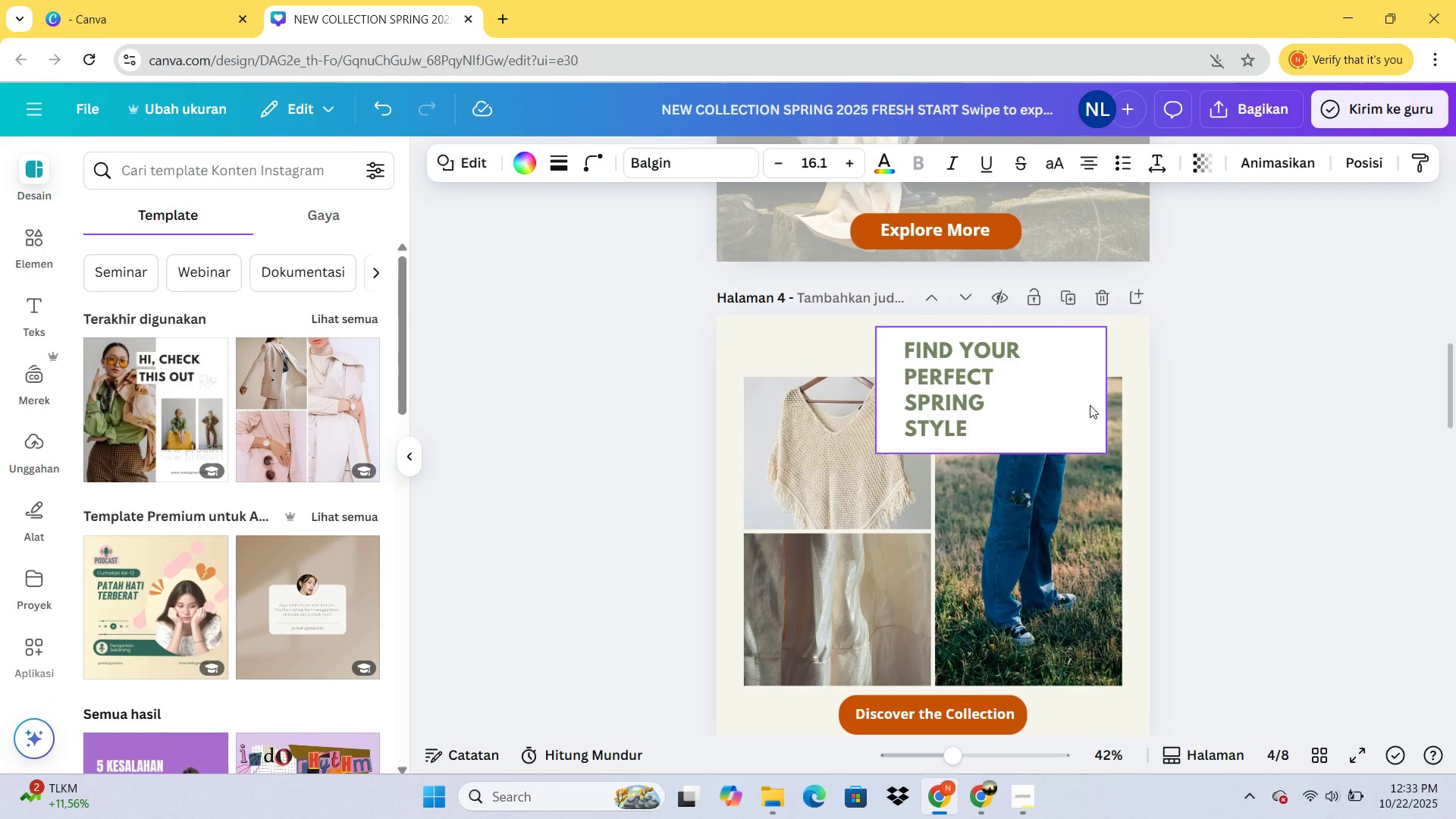 
hold_key(key=ArrowRight, duration=0.93)
 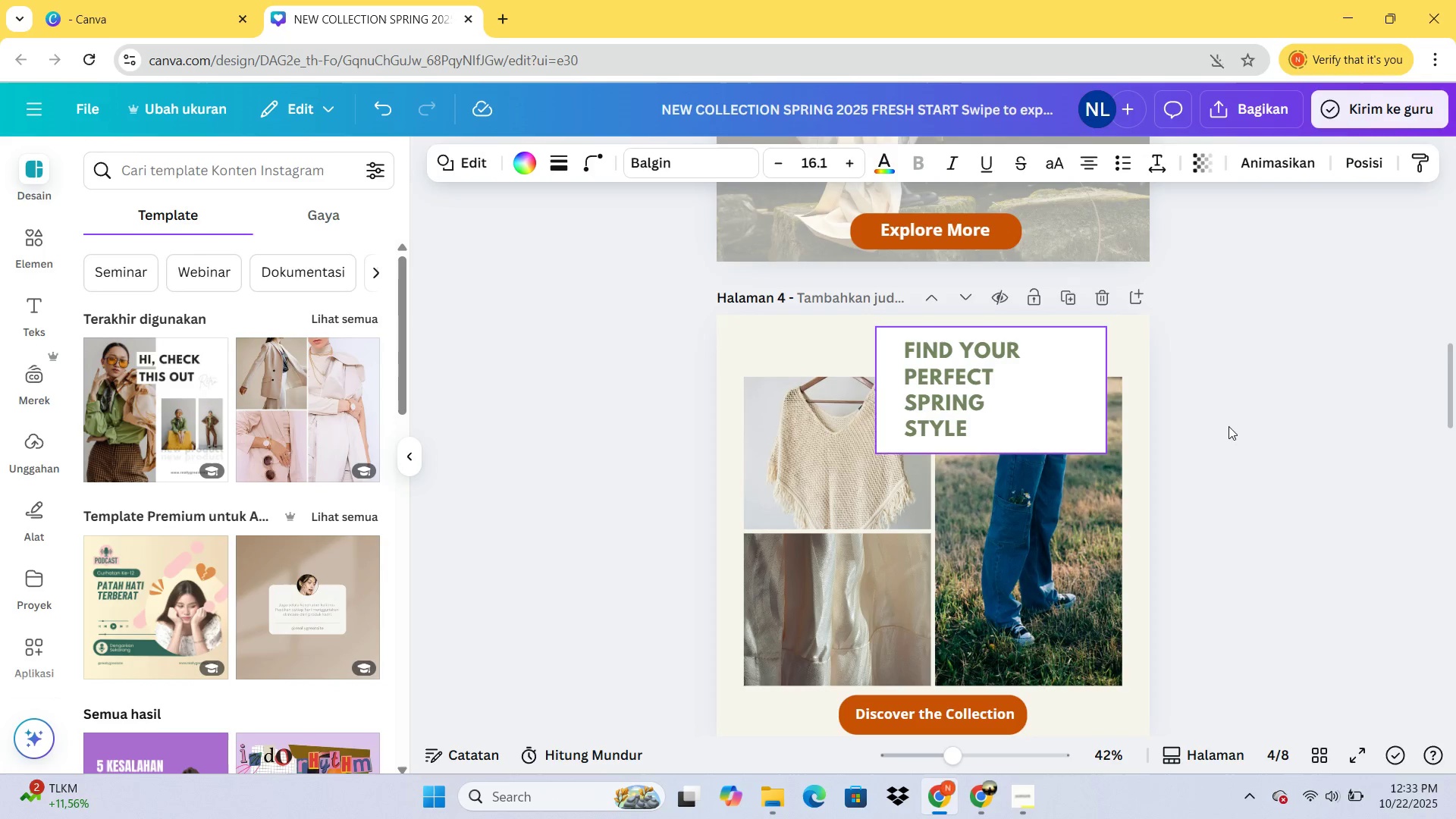 
double_click([1228, 426])
 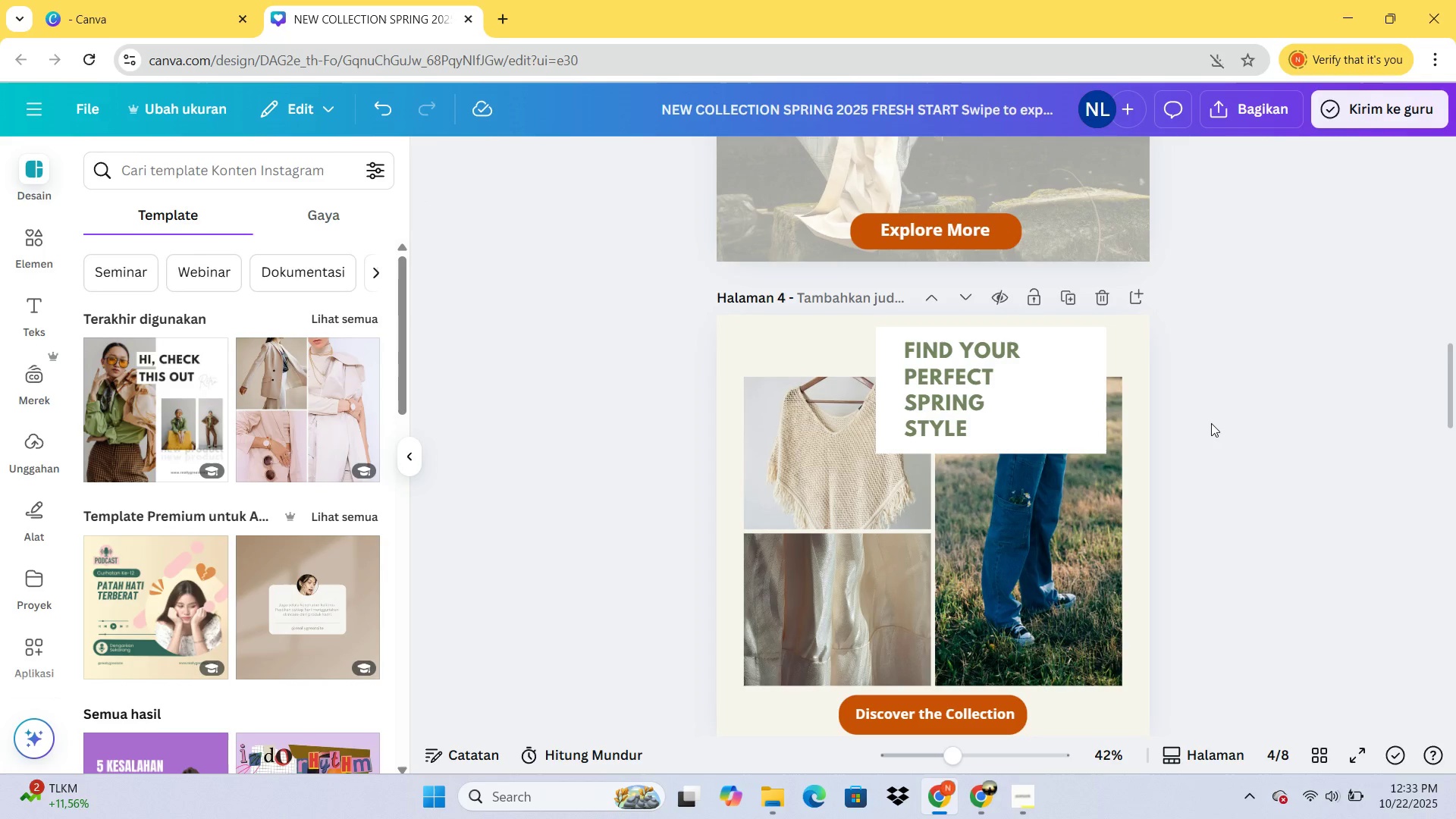 
triple_click([1228, 426])
 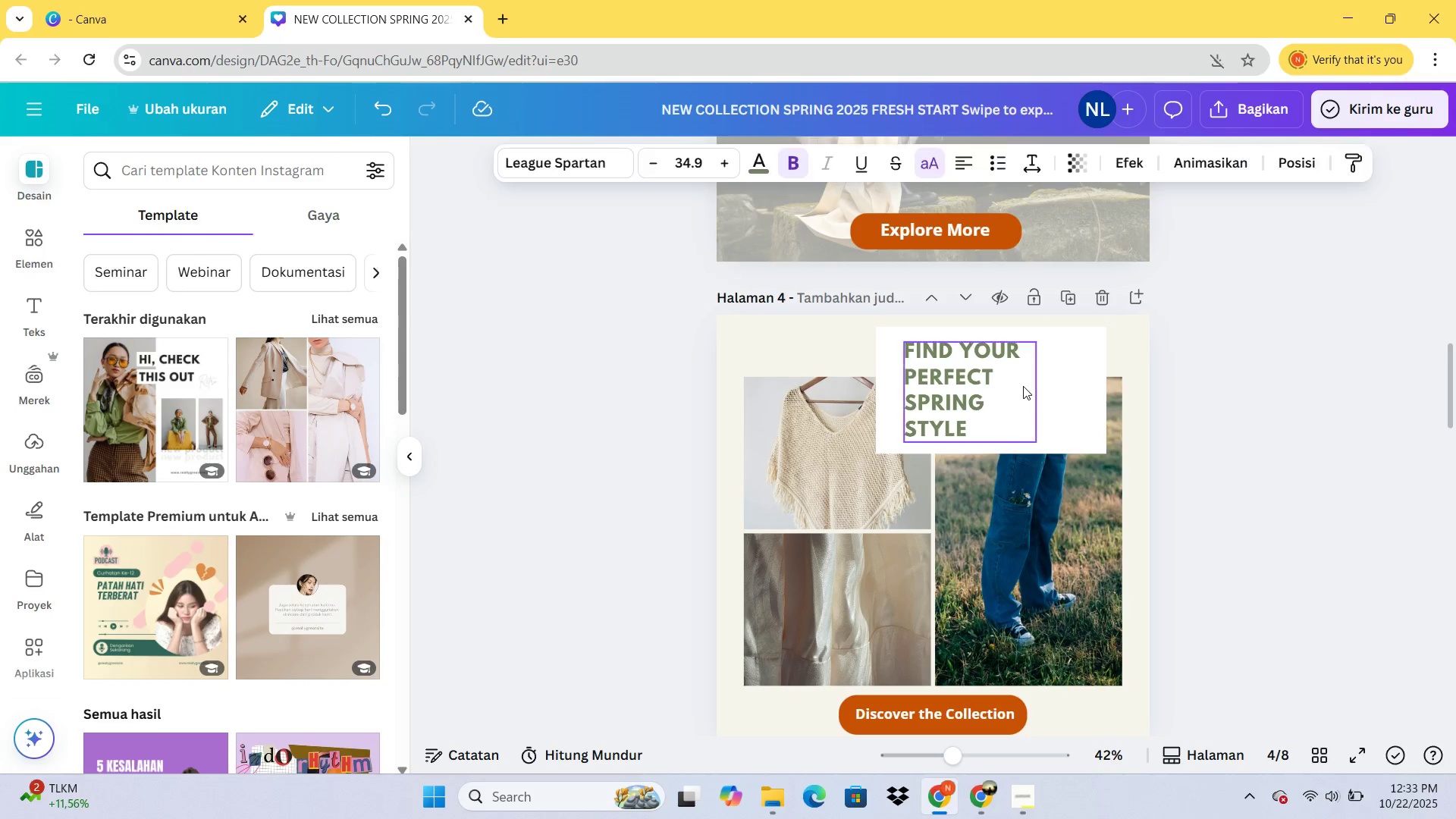 
left_click([1023, 386])
 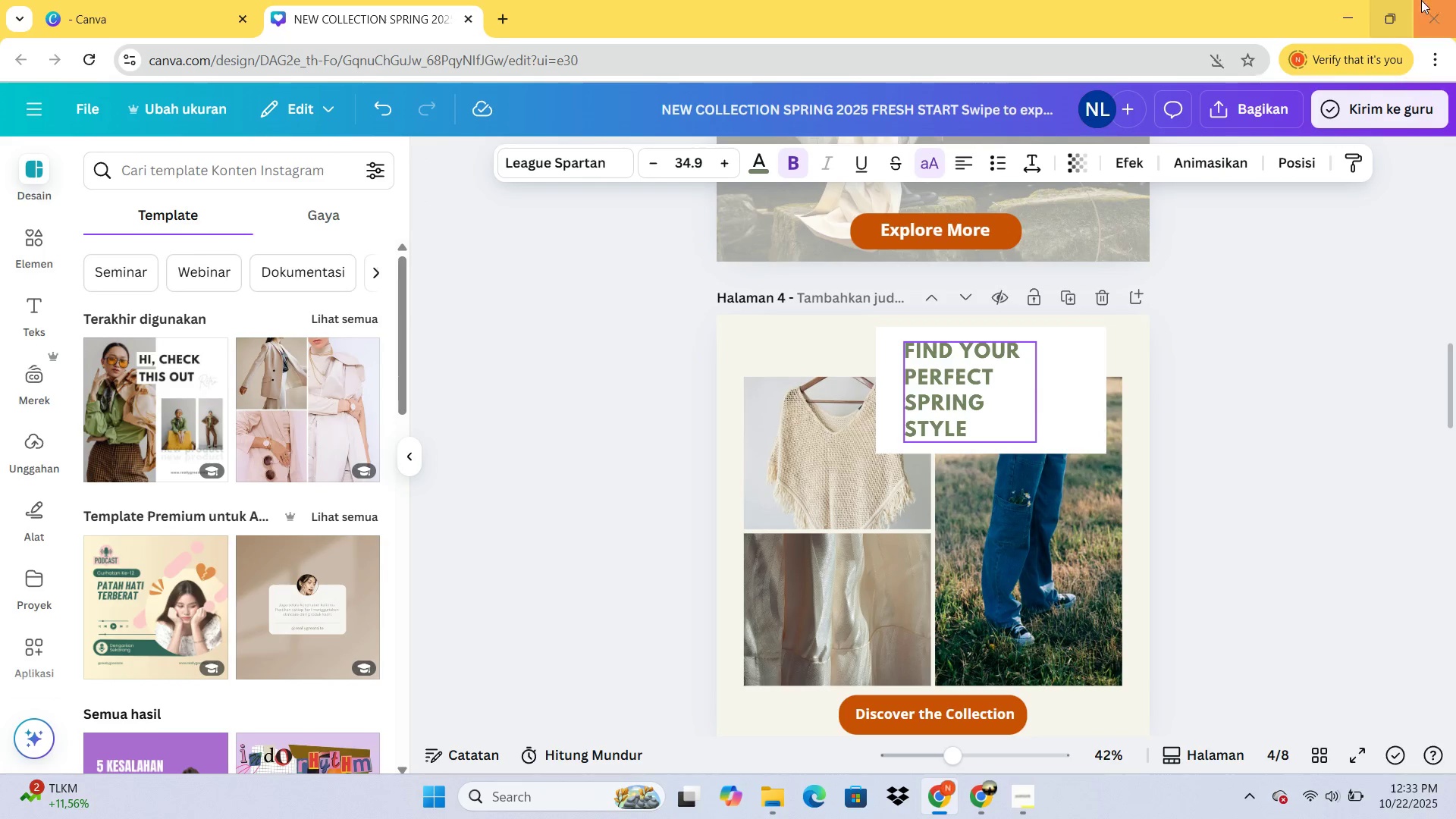 
left_click([1429, 0])
 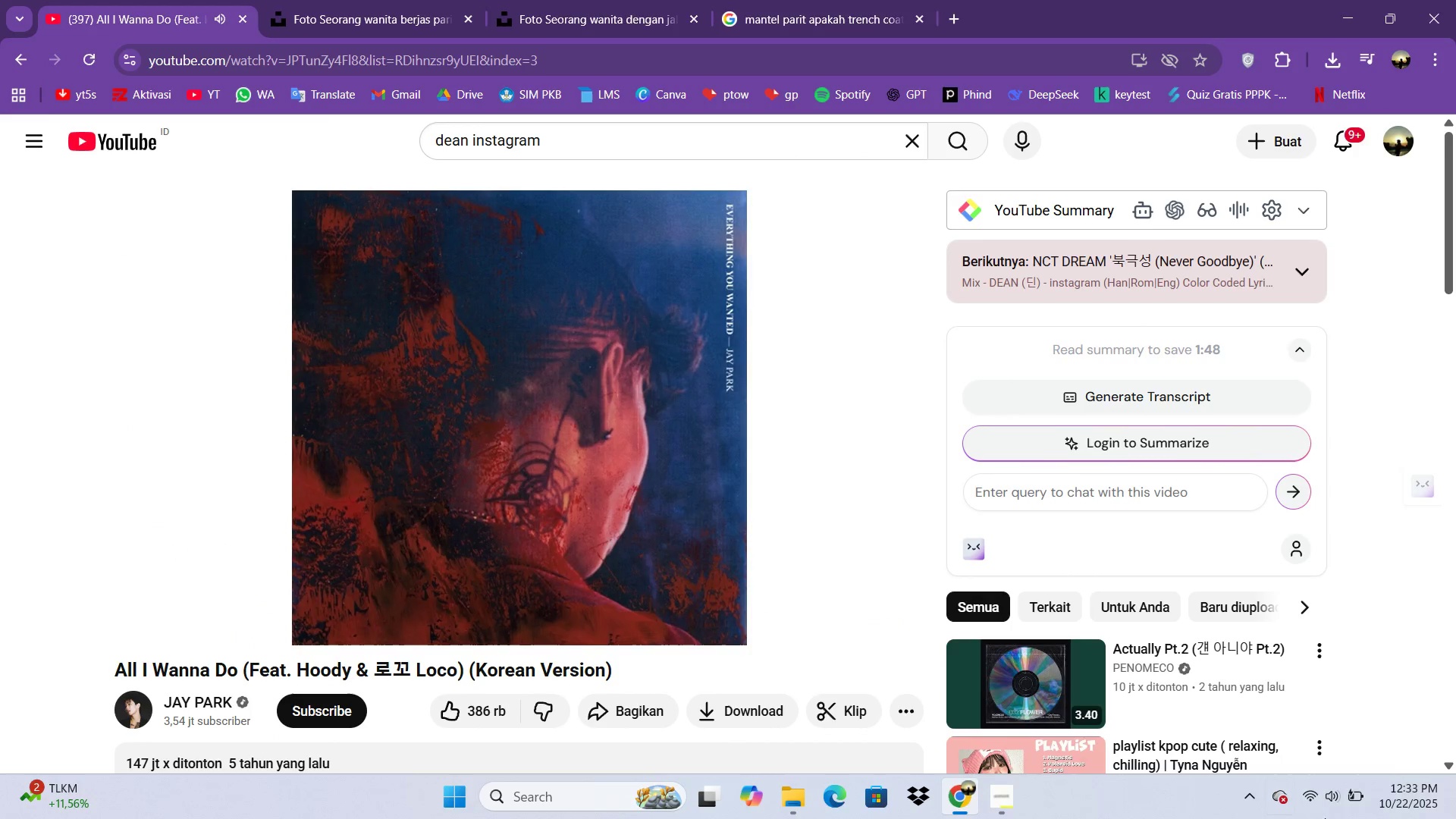 
left_click([1455, 817])
 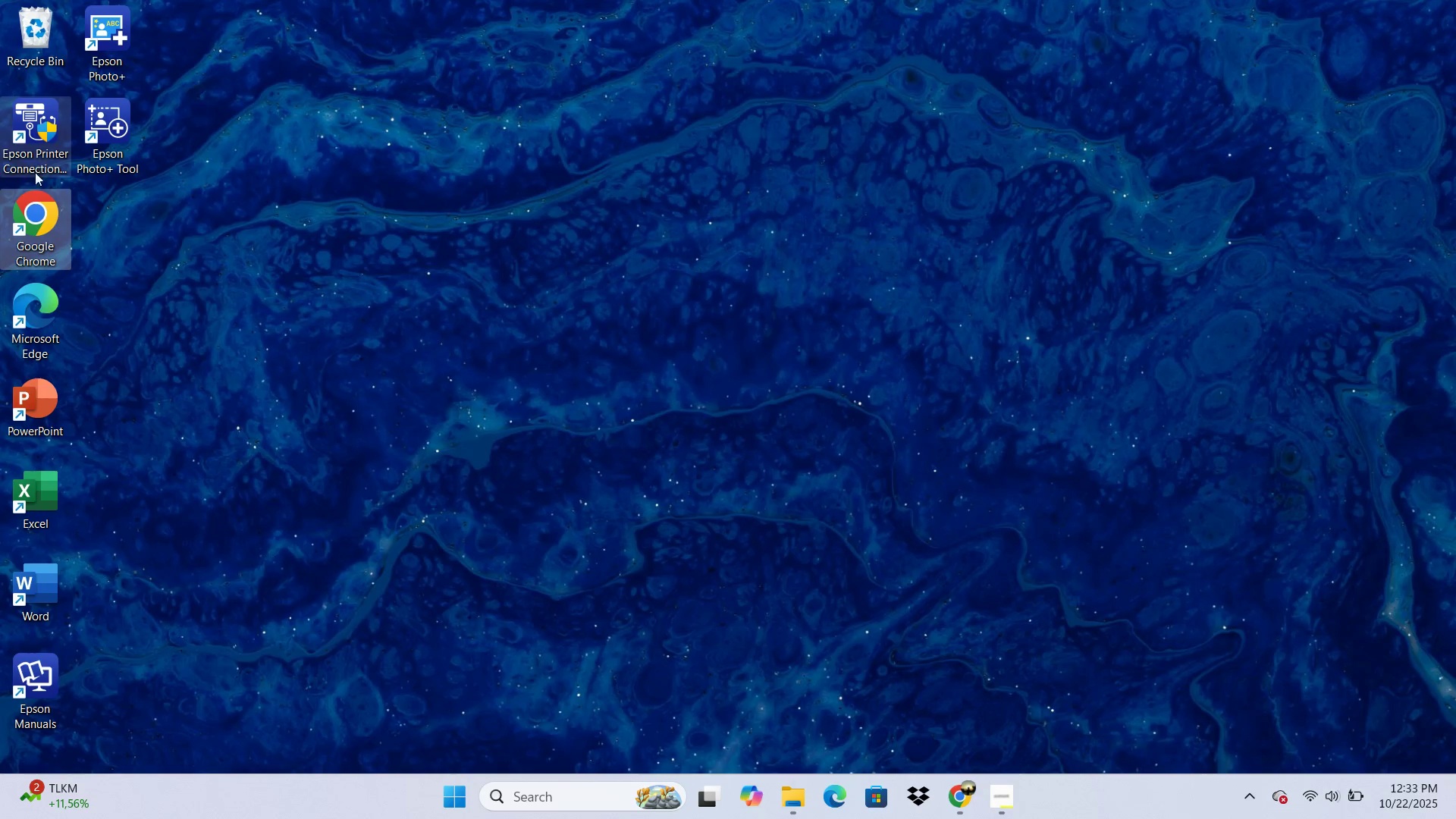 
left_click([37, 185])
 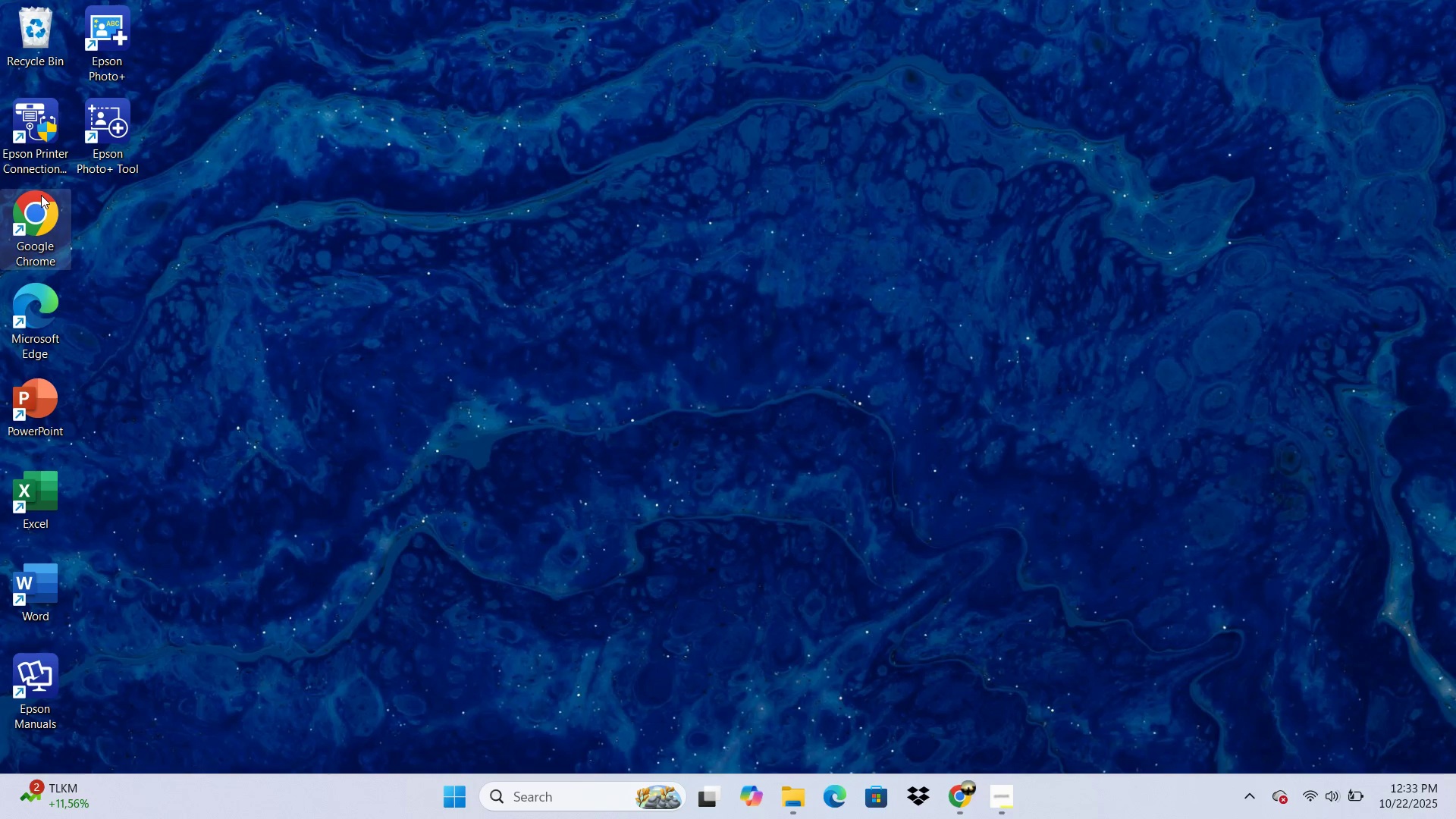 
double_click([41, 195])
 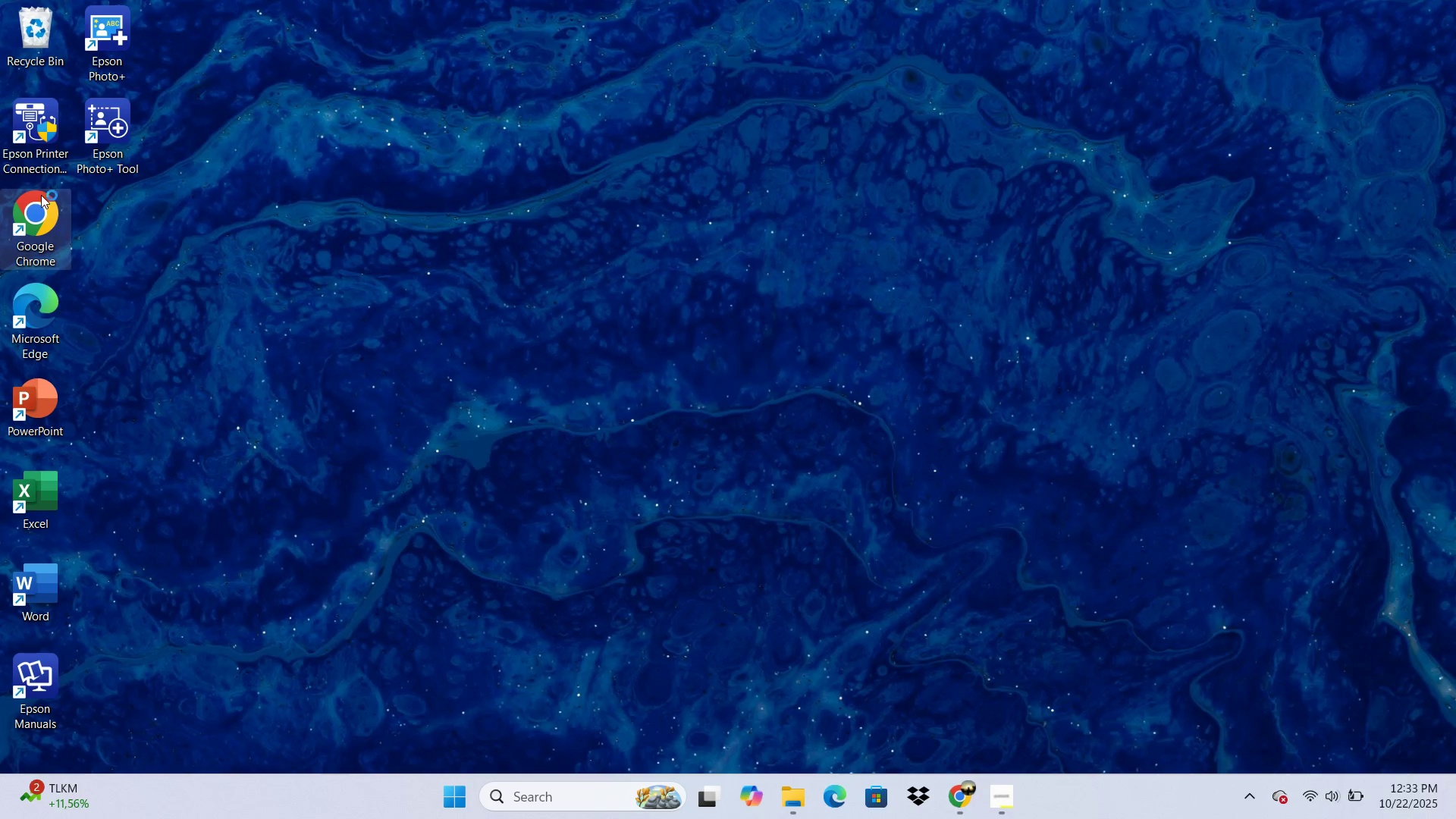 
triple_click([41, 195])
 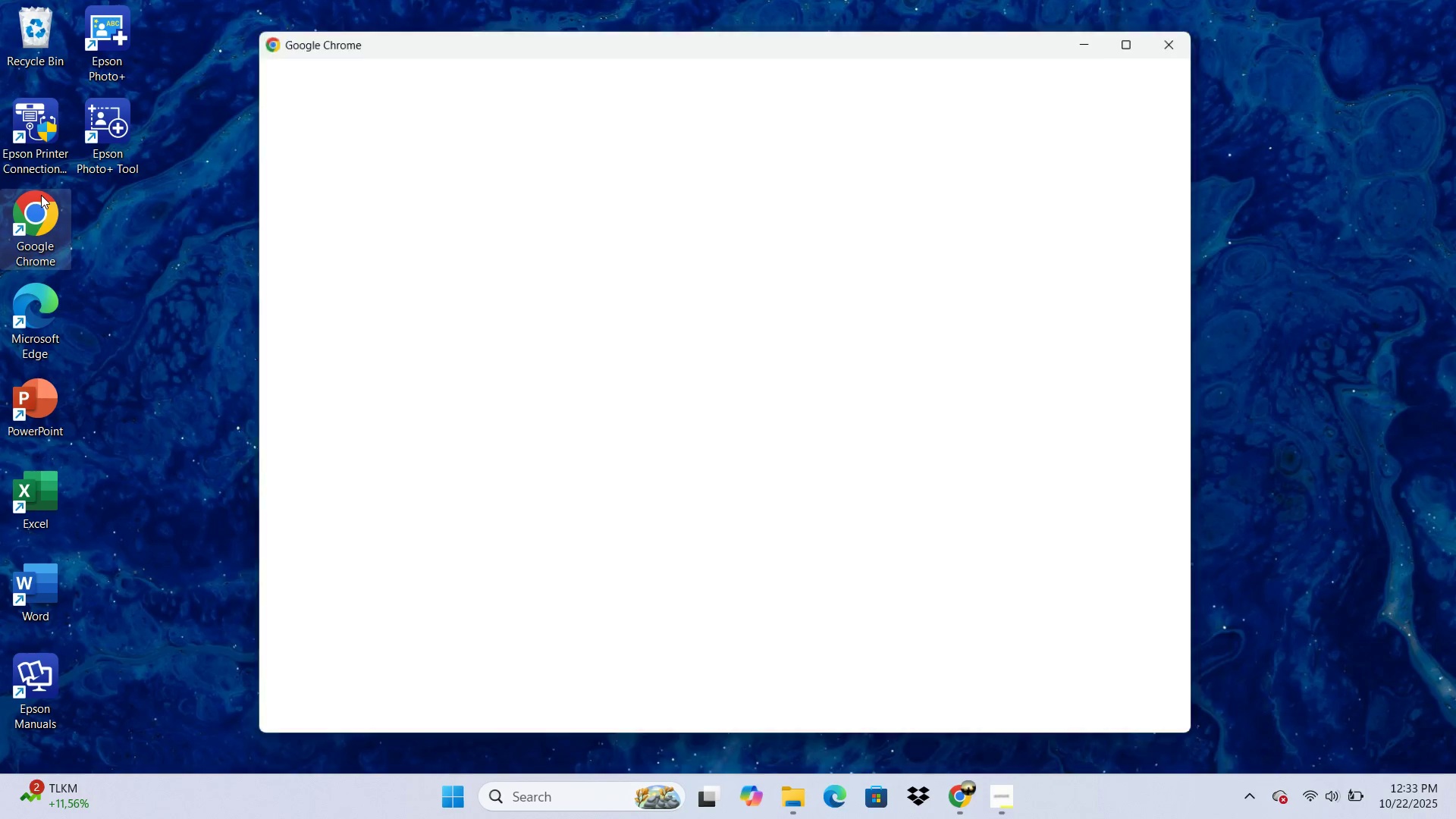 
triple_click([41, 195])
 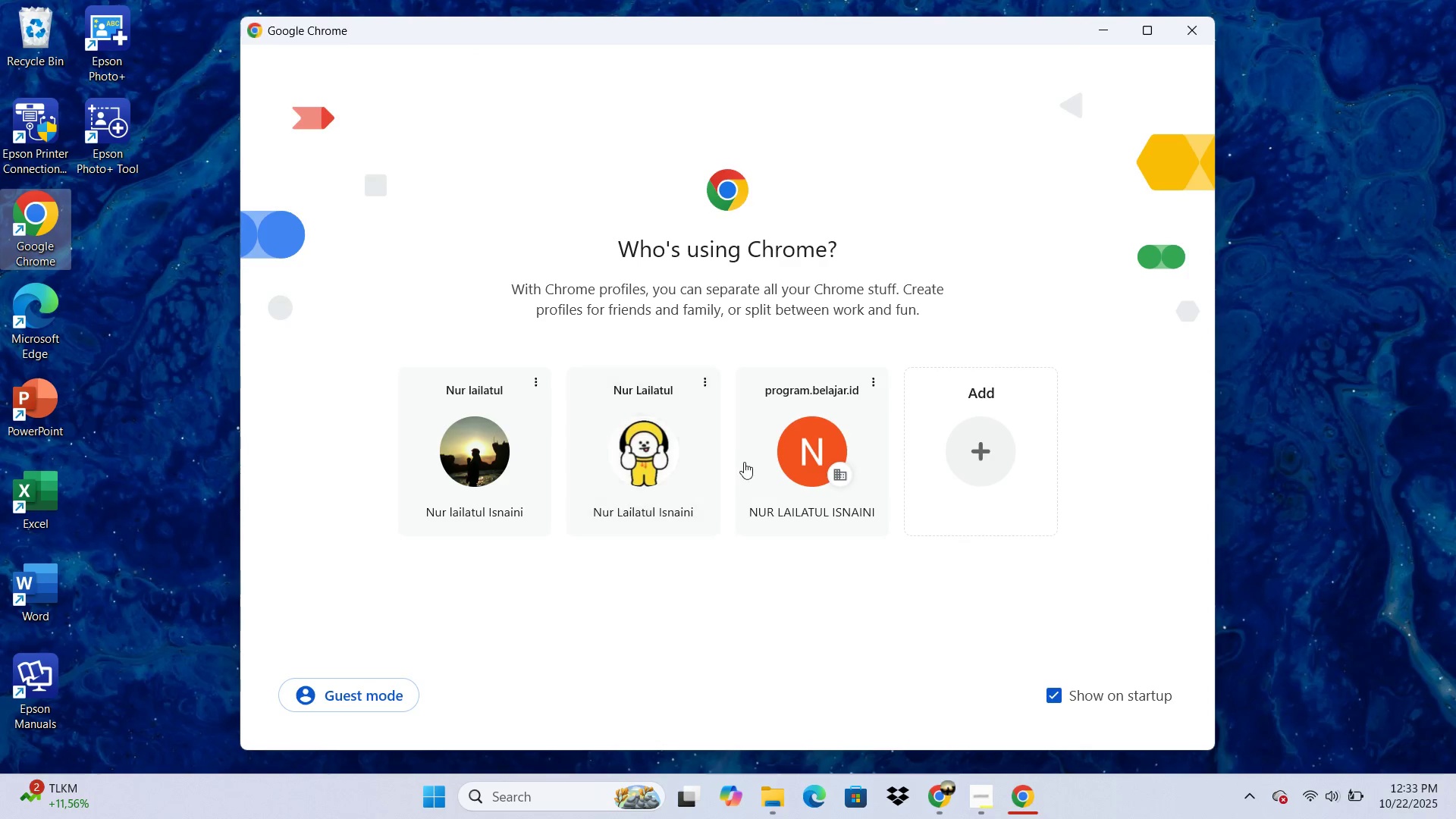 
left_click([749, 460])
 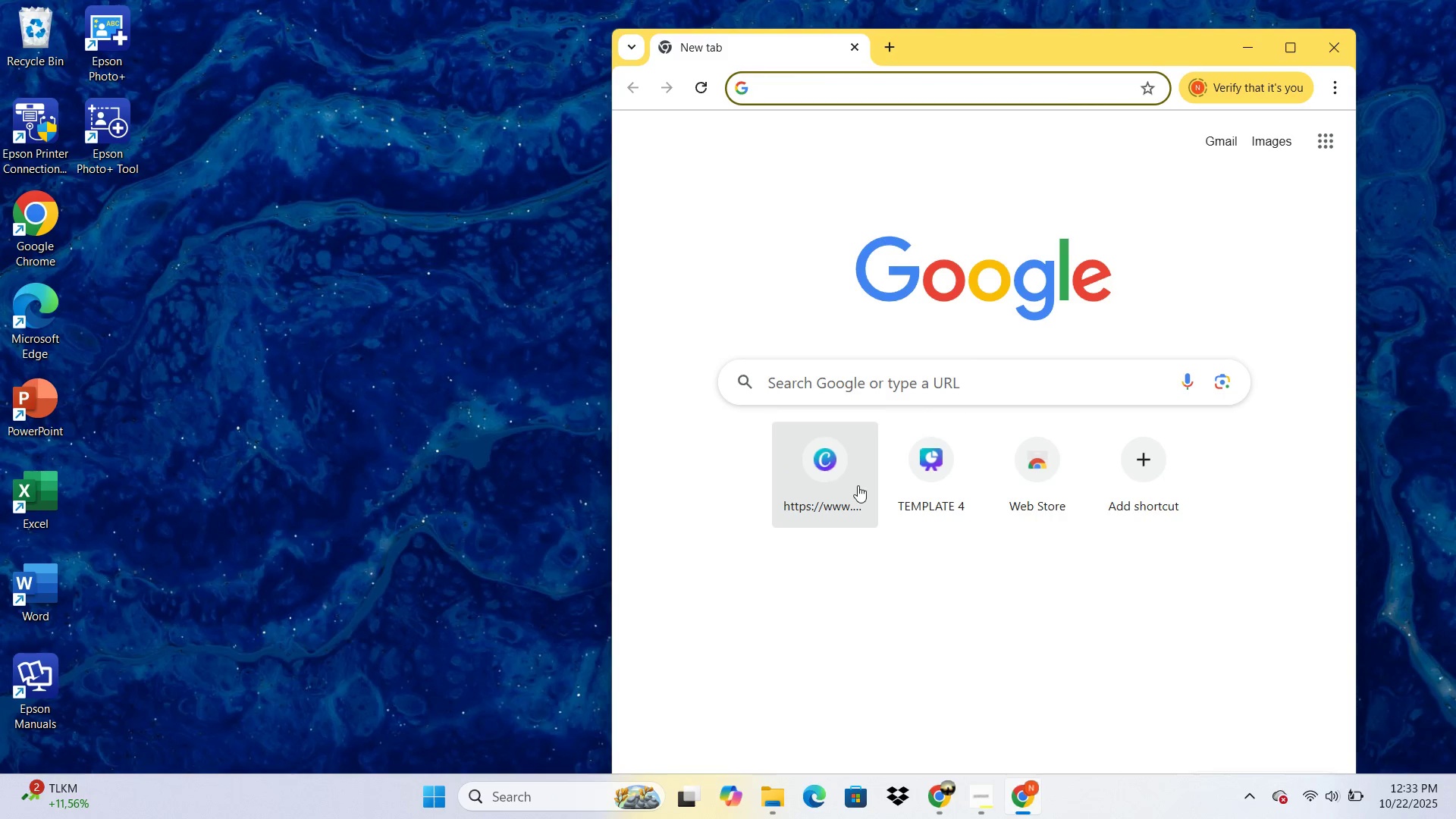 
key(C)
 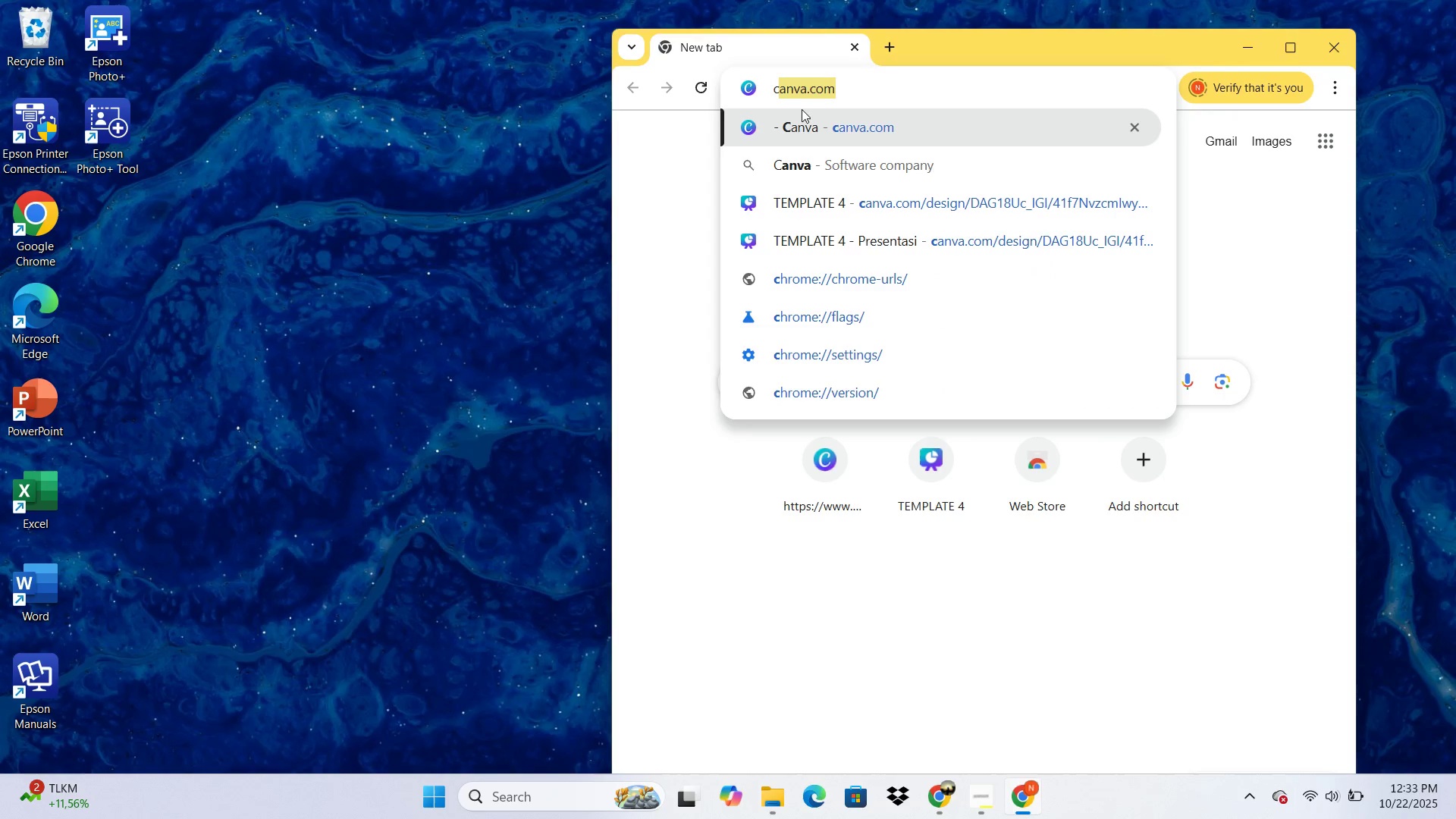 
key(Enter)
 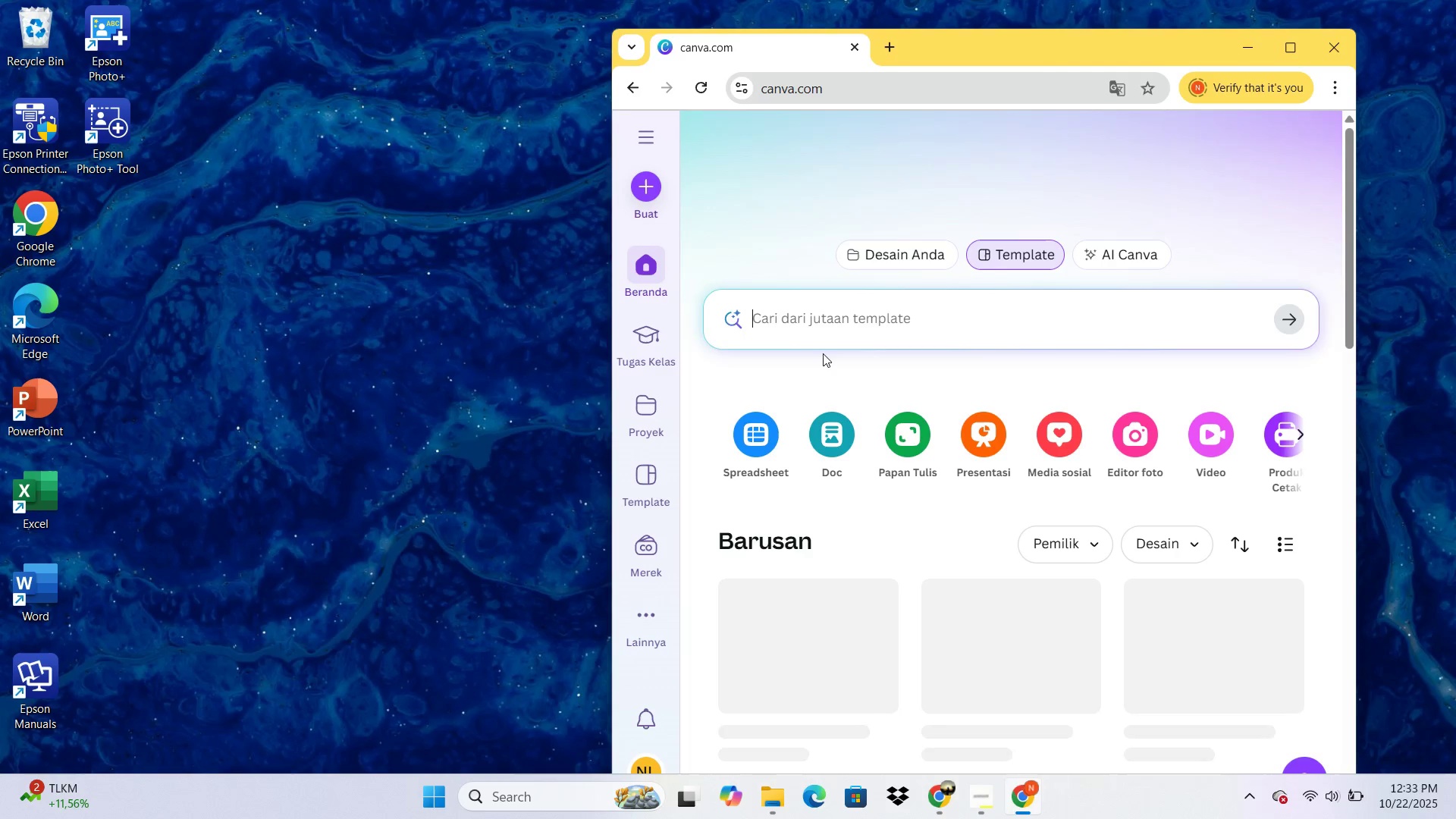 
scroll: coordinate [802, 477], scroll_direction: down, amount: 1.0
 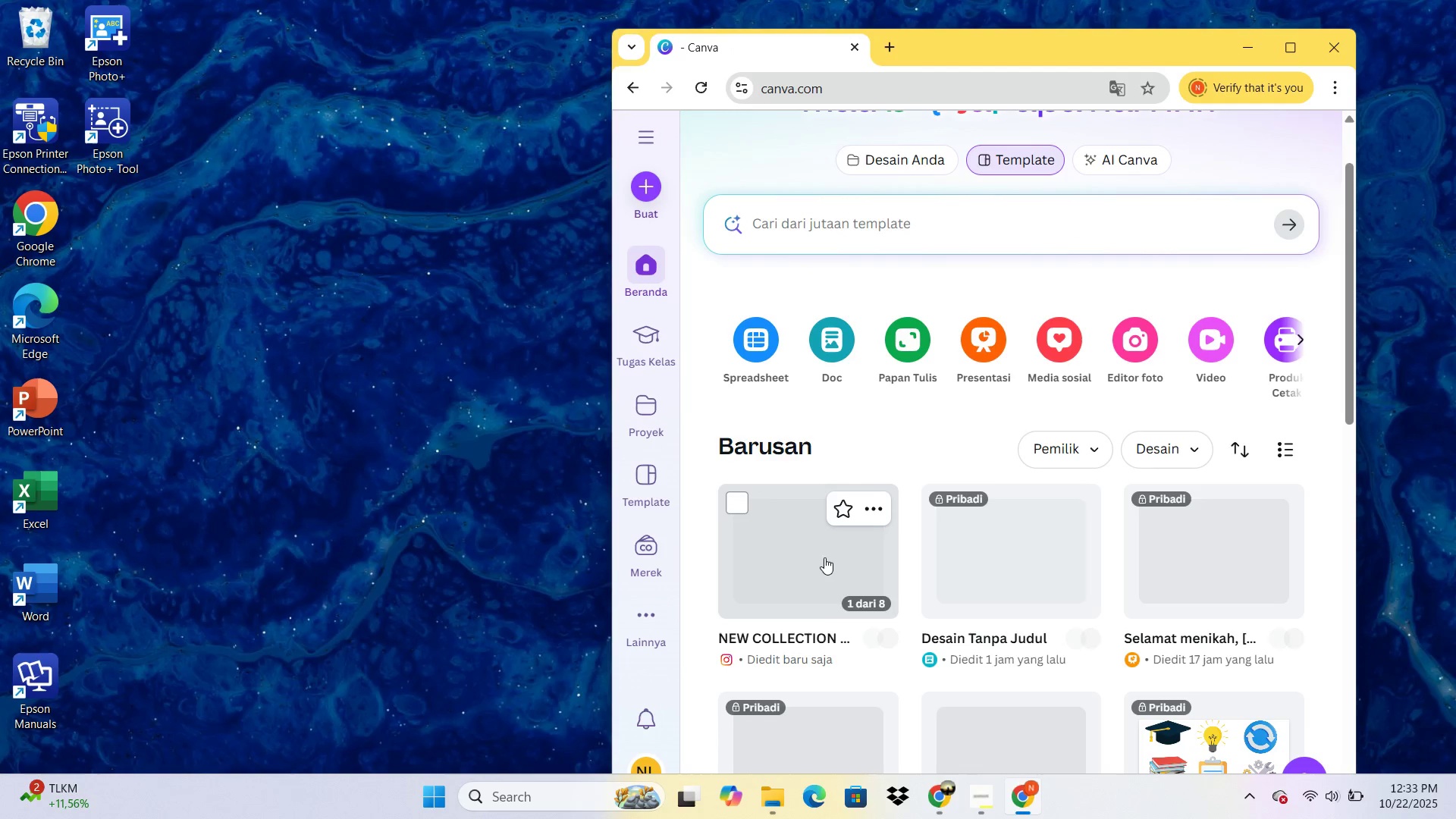 
double_click([824, 558])
 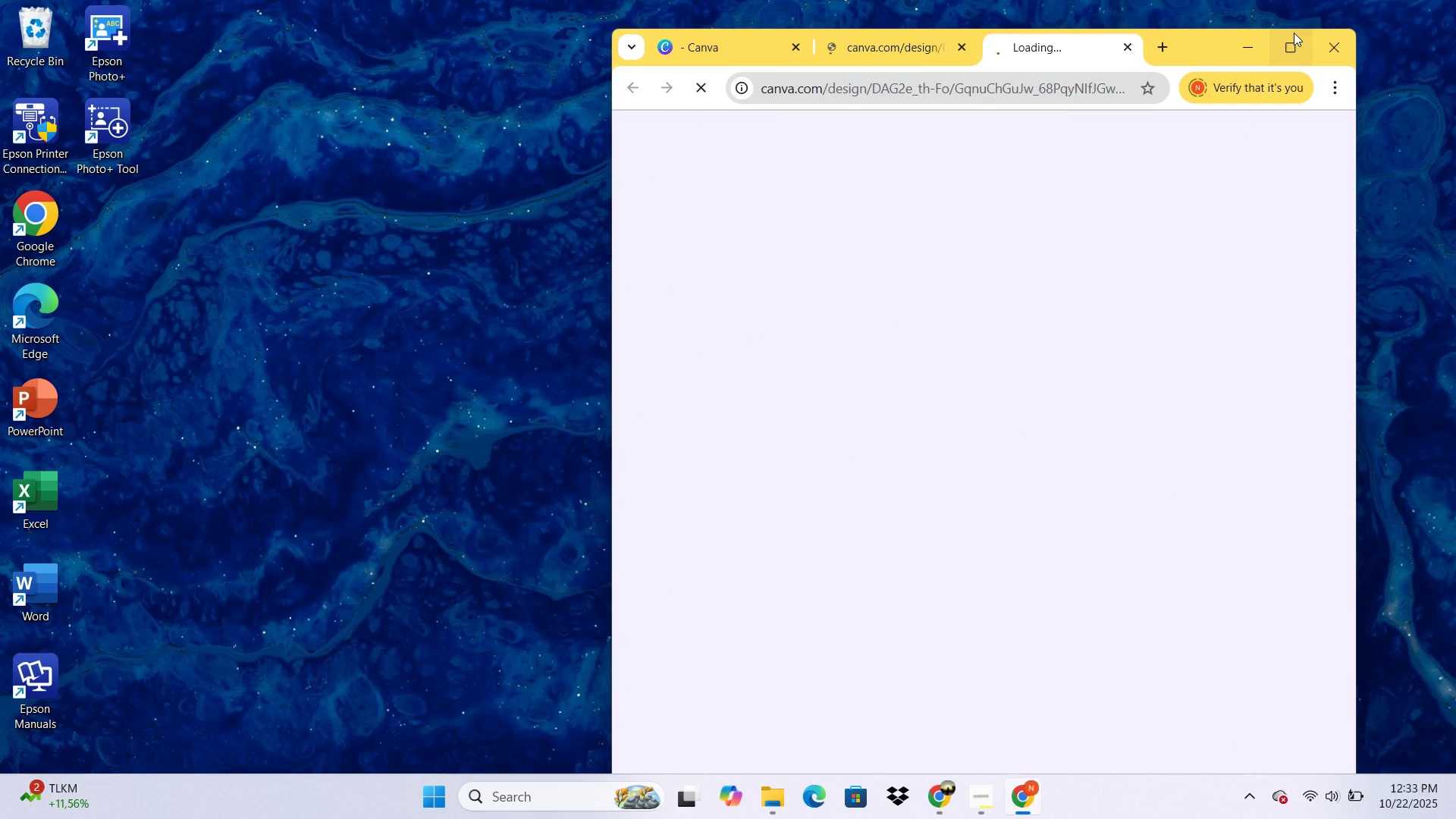 
left_click([1301, 45])
 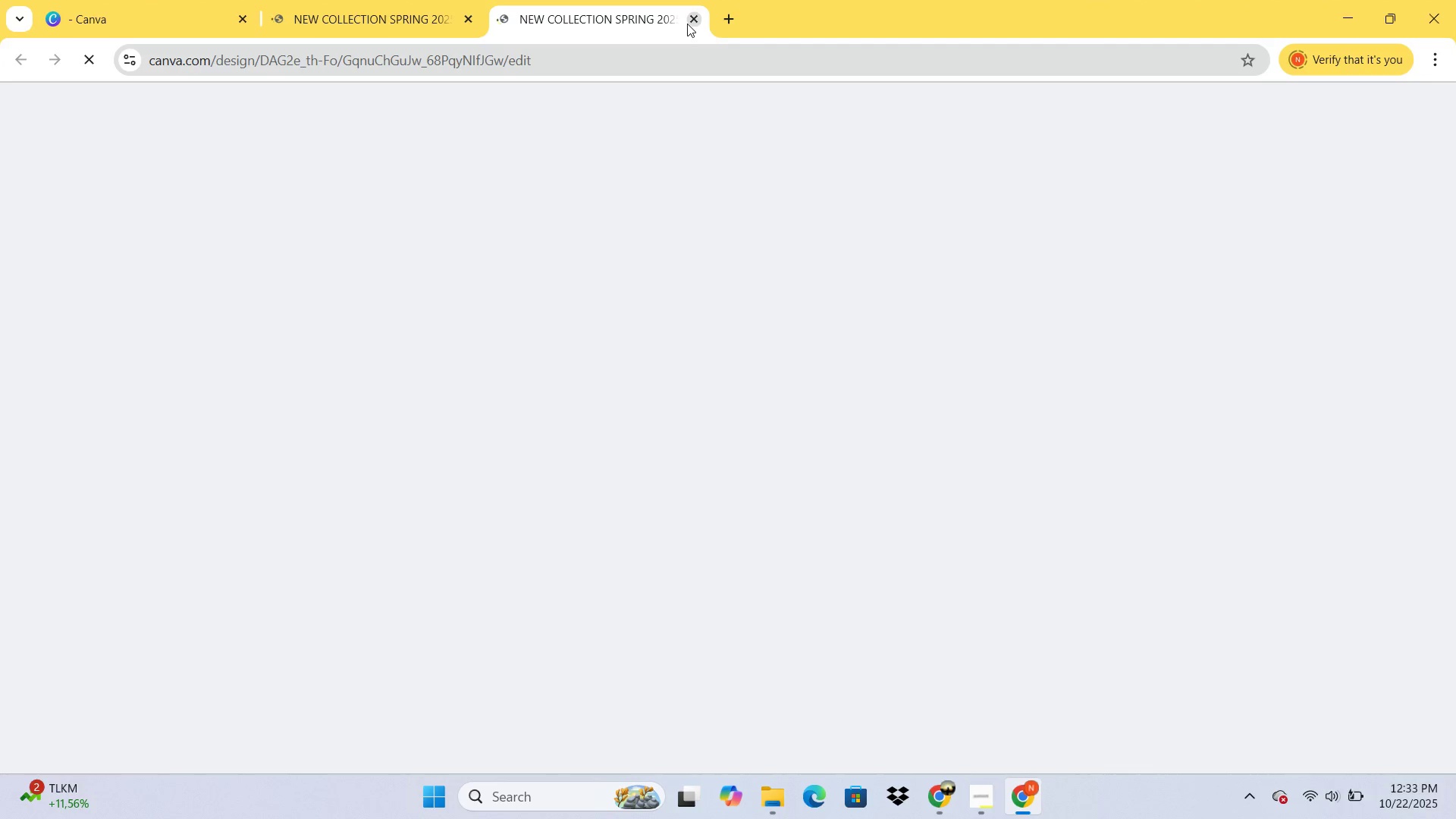 
left_click([689, 20])
 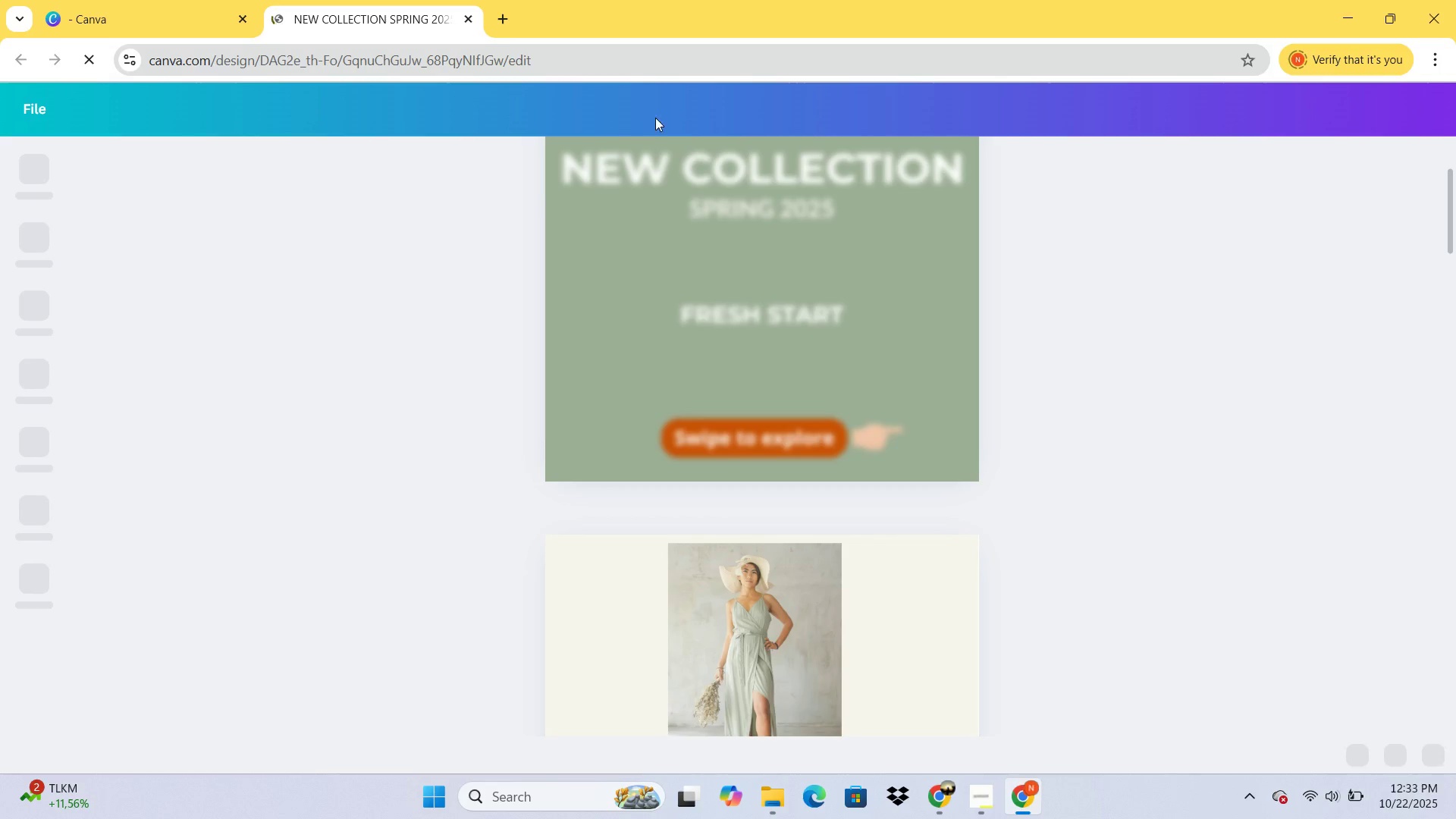 
scroll: coordinate [847, 383], scroll_direction: down, amount: 5.0
 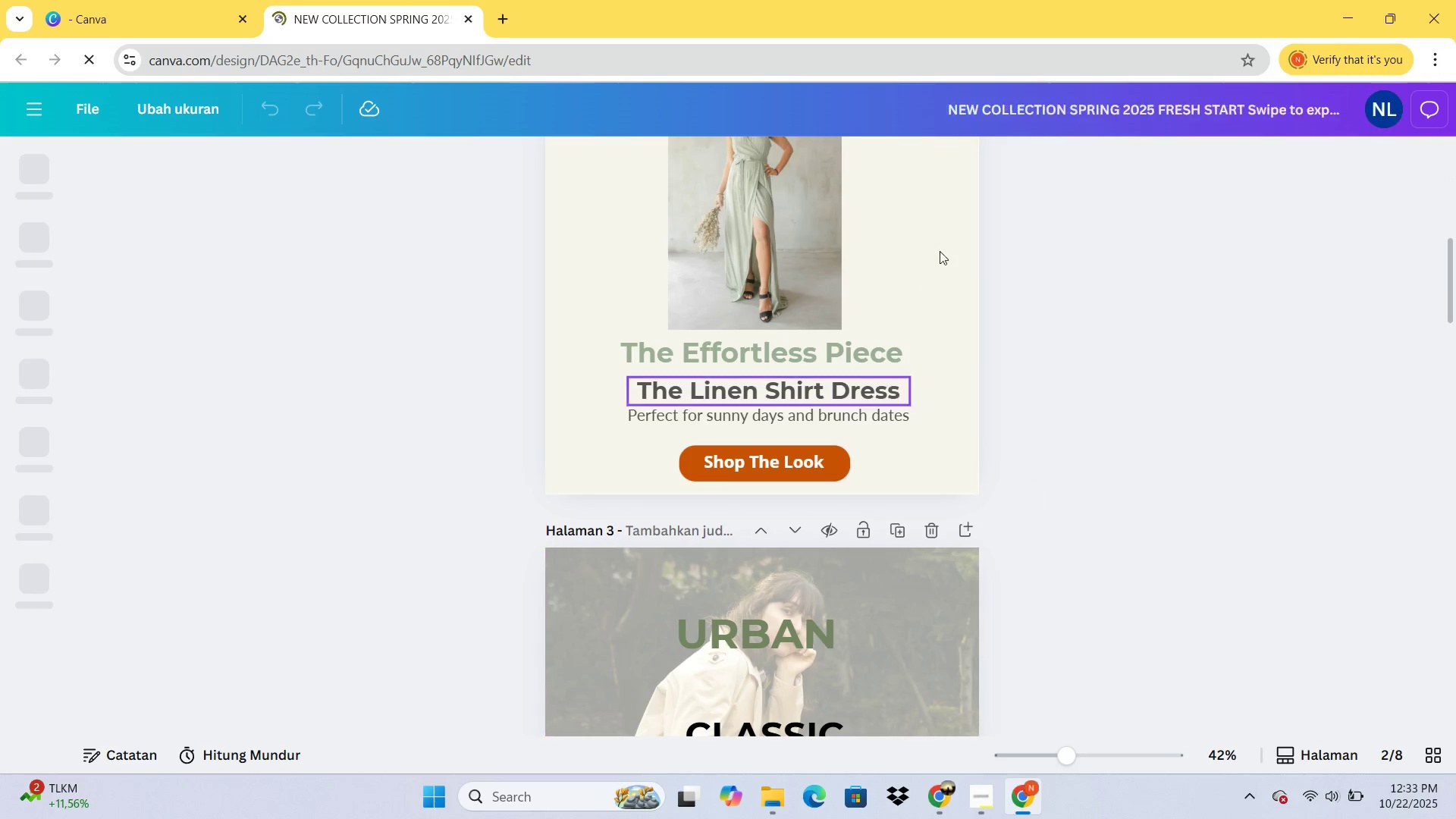 
scroll: coordinate [928, 249], scroll_direction: up, amount: 2.0
 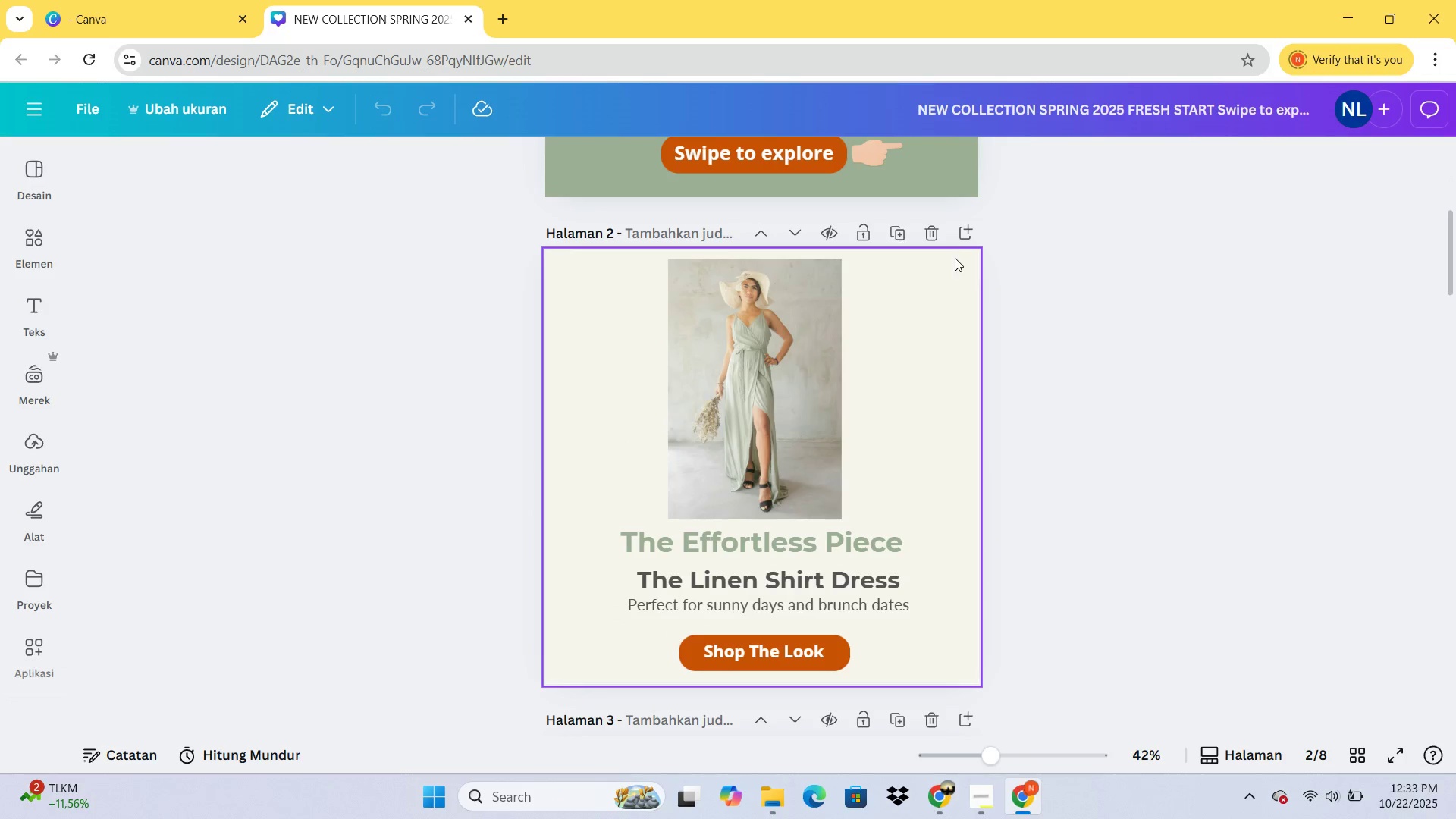 
scroll: coordinate [967, 275], scroll_direction: down, amount: 11.0
 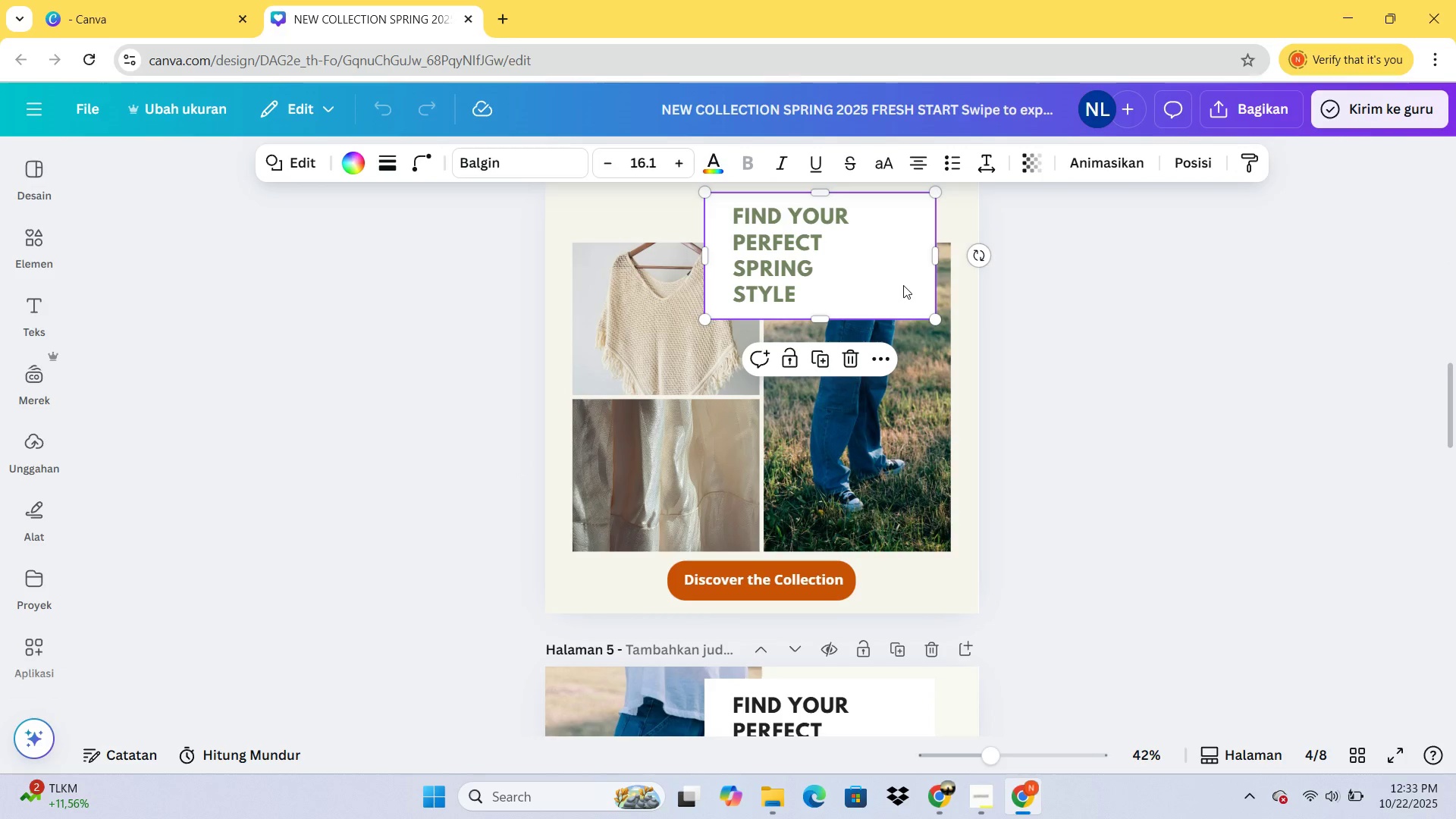 
hold_key(key=ArrowRight, duration=1.53)
 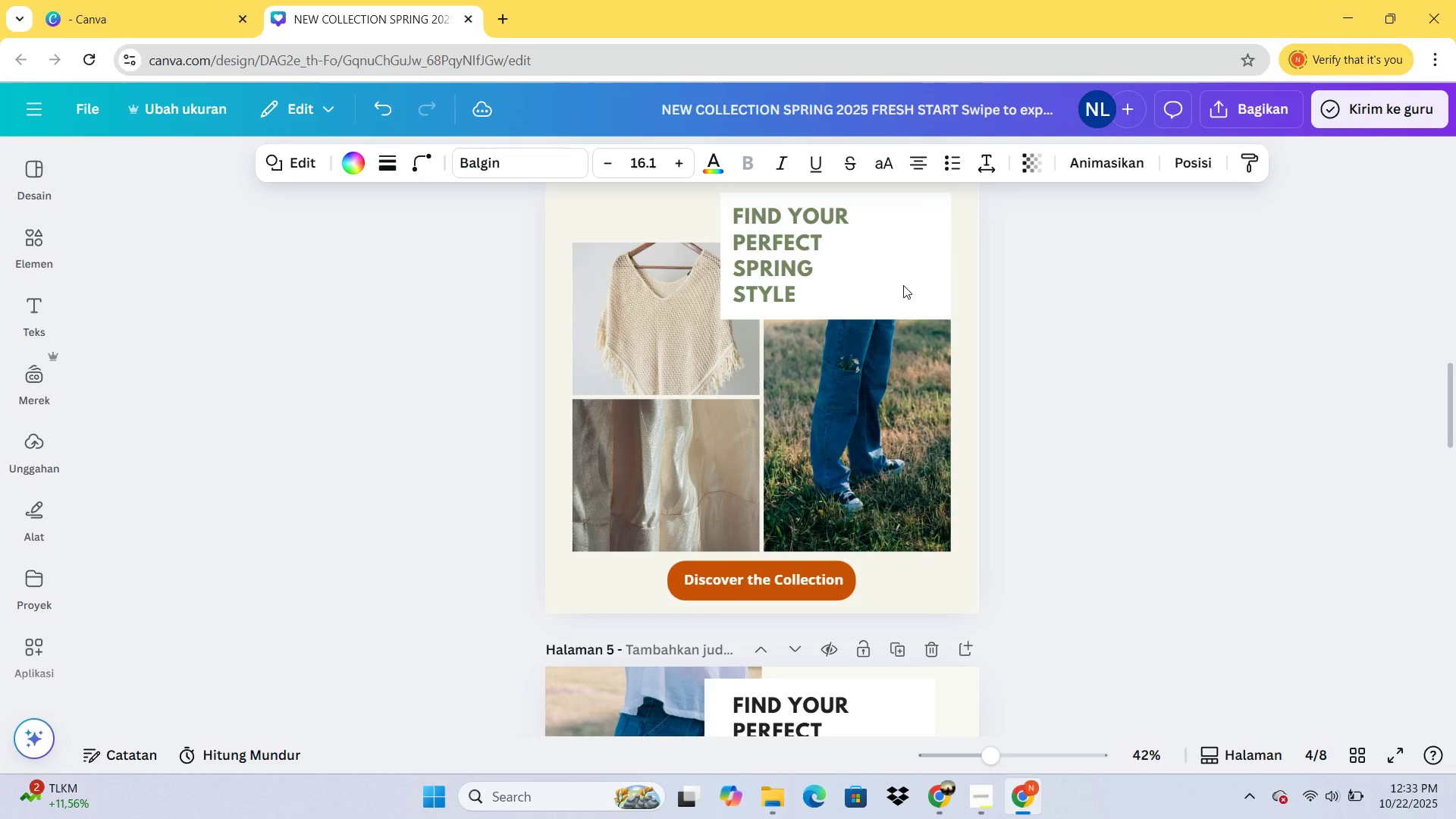 
key(ArrowRight)
 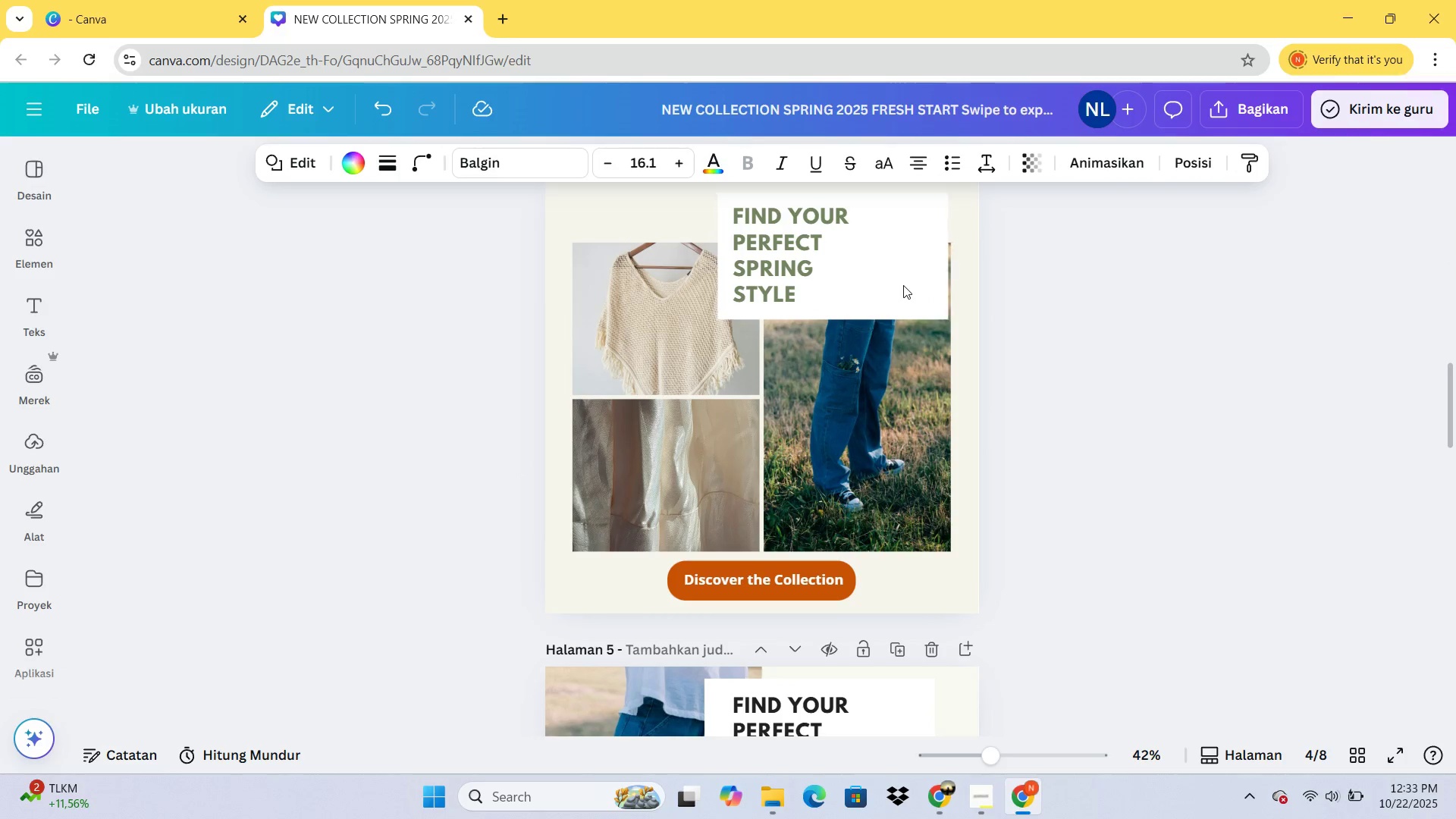 
key(ArrowRight)
 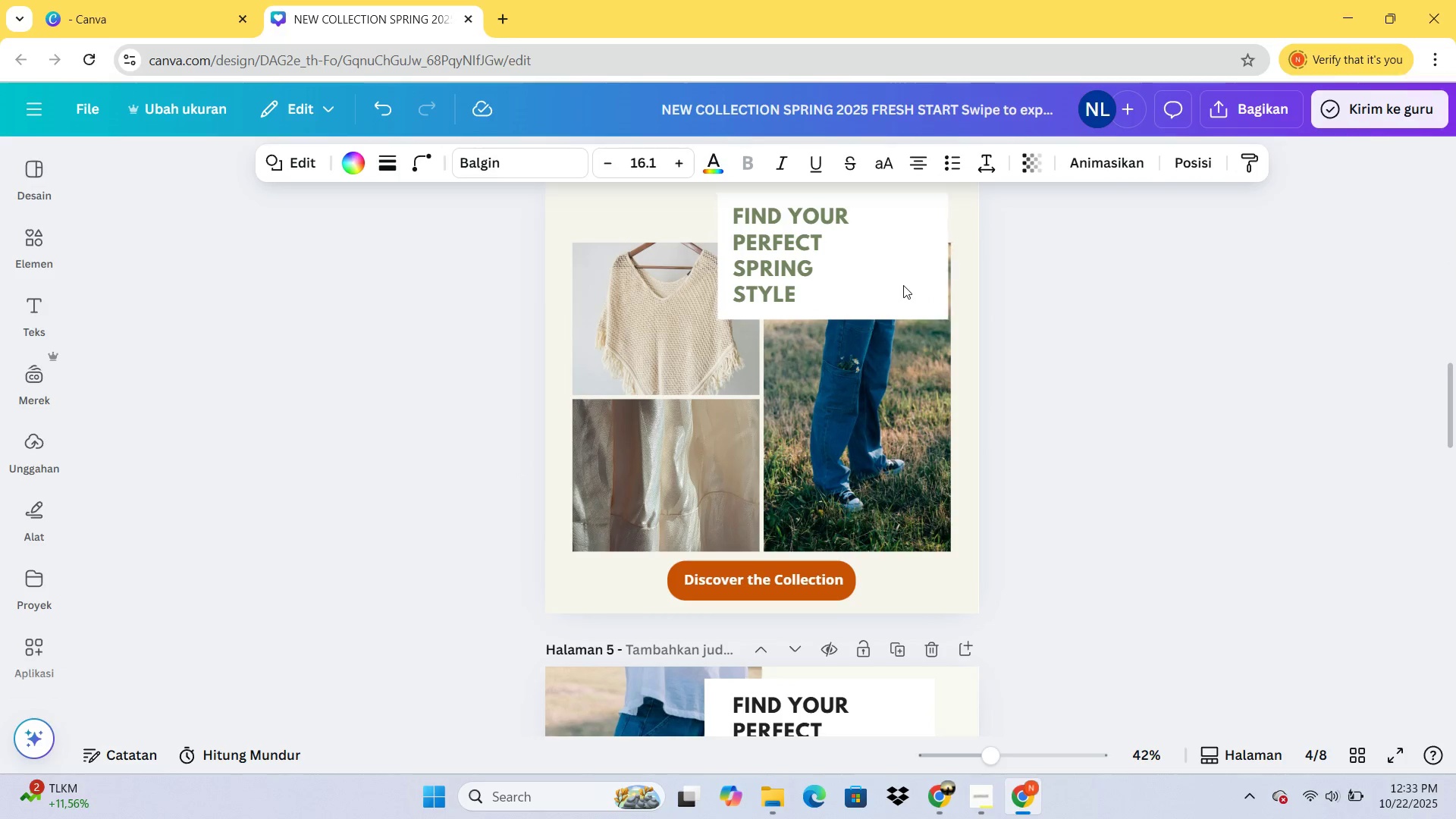 
key(ArrowRight)
 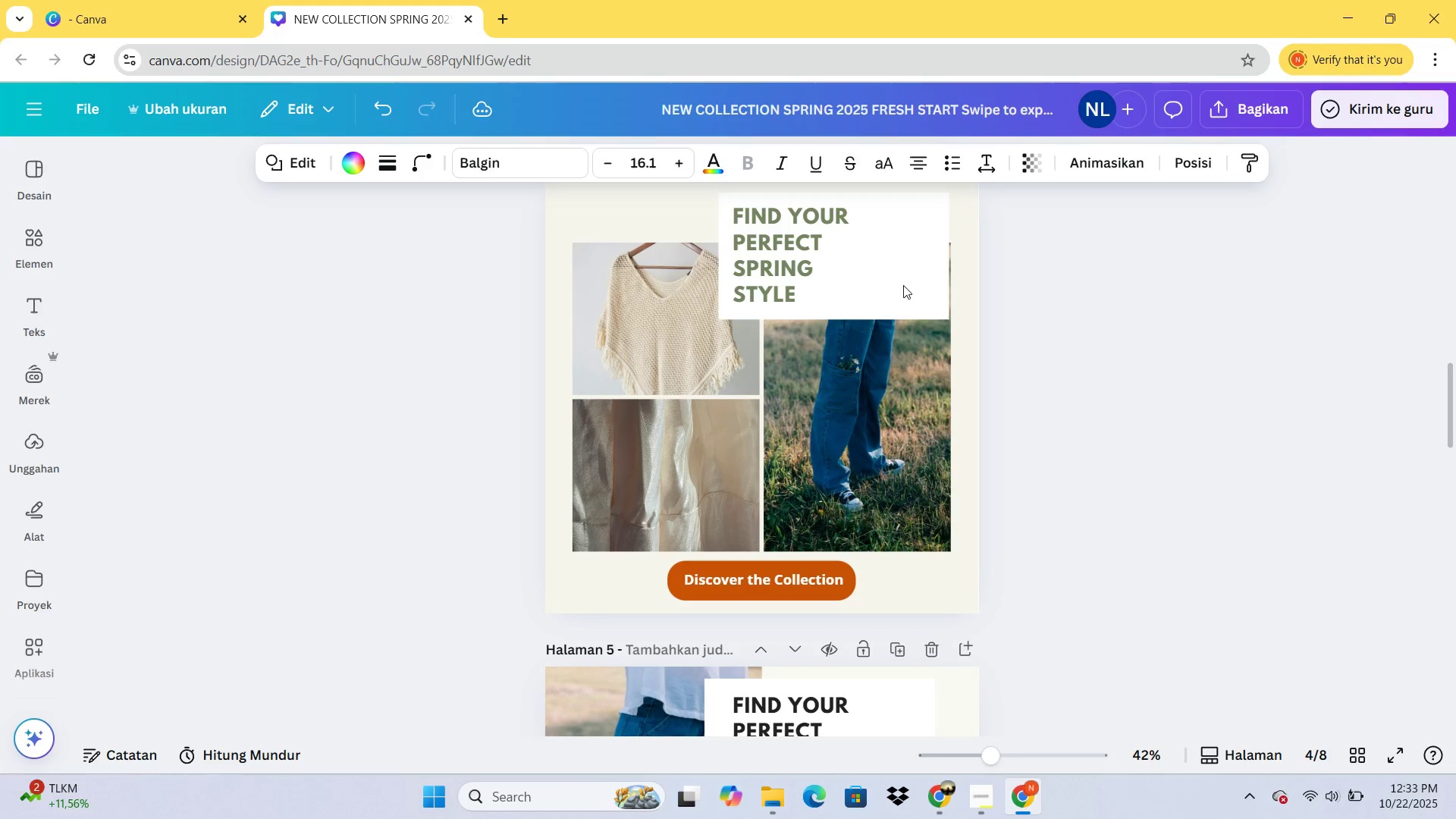 
key(ArrowRight)
 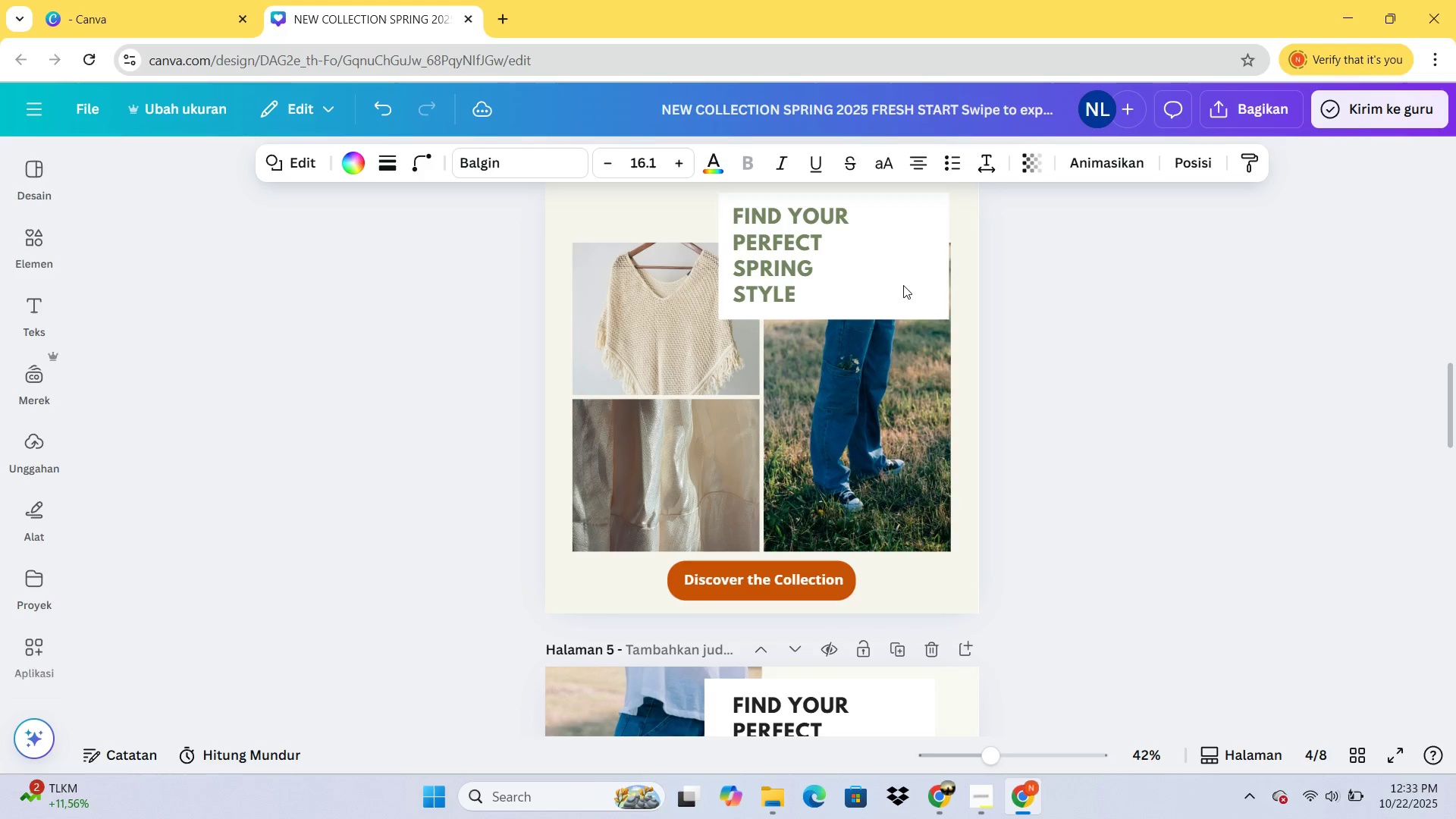 
key(ArrowRight)
 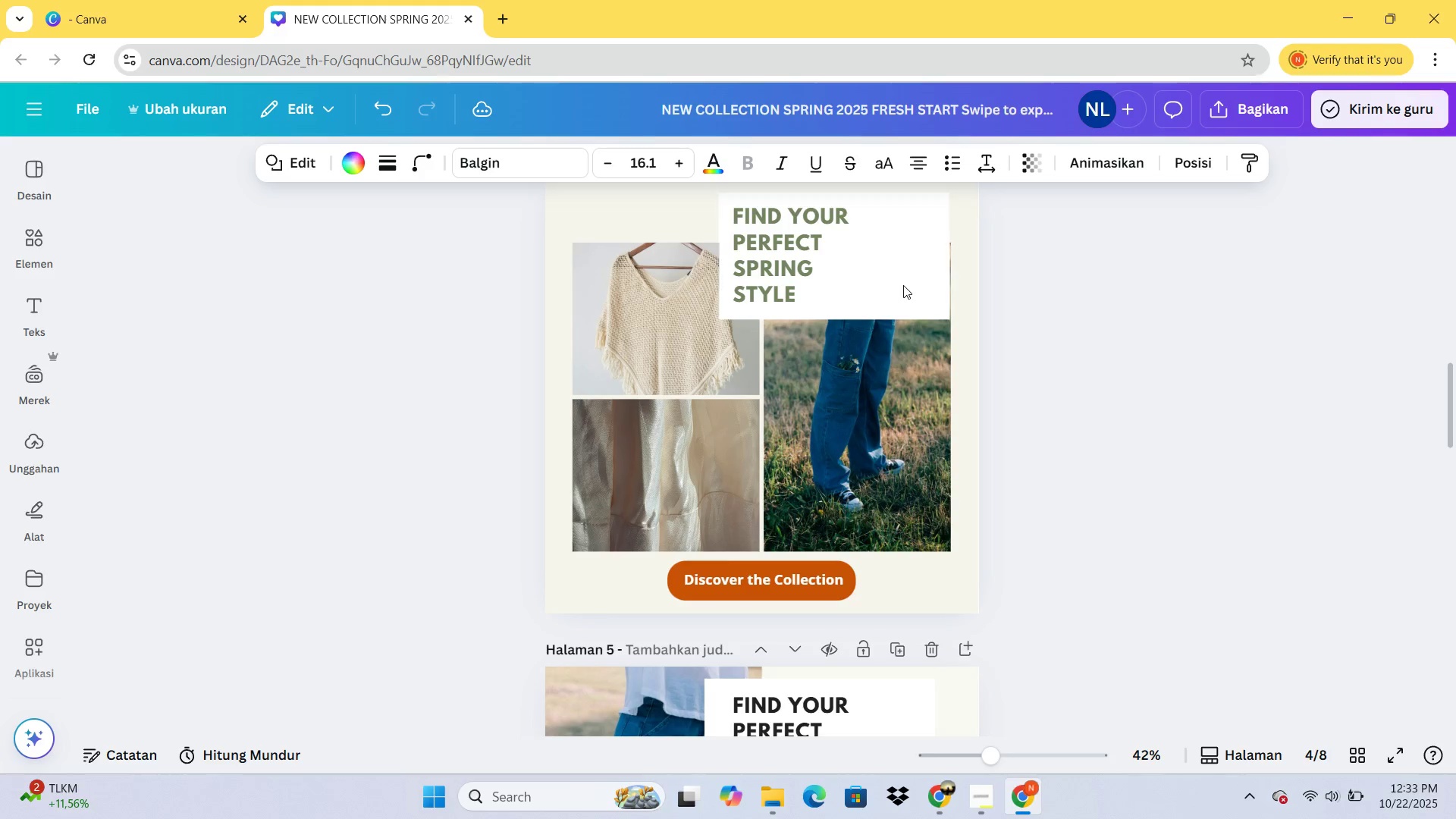 
key(ArrowRight)
 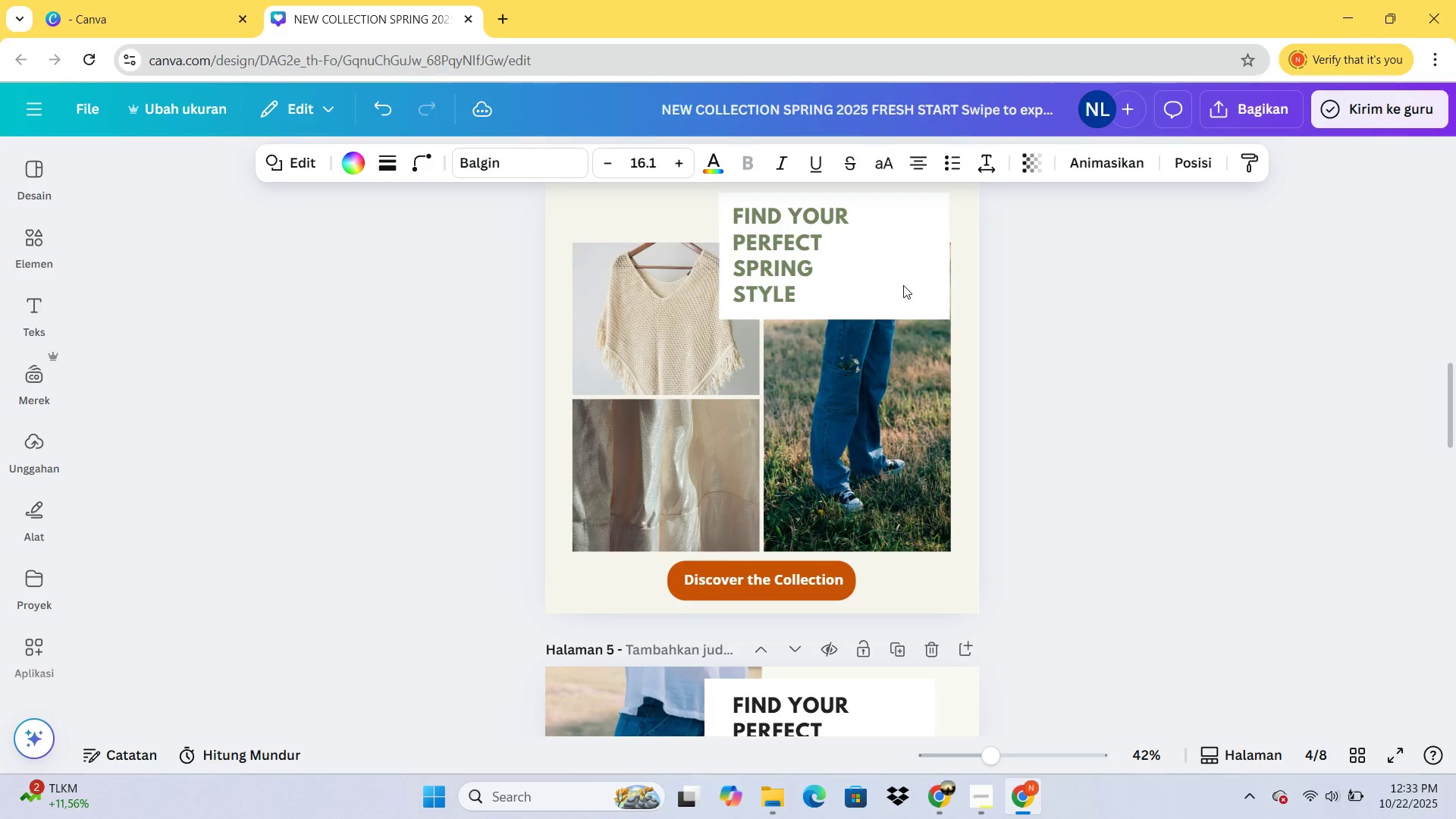 
key(ArrowRight)
 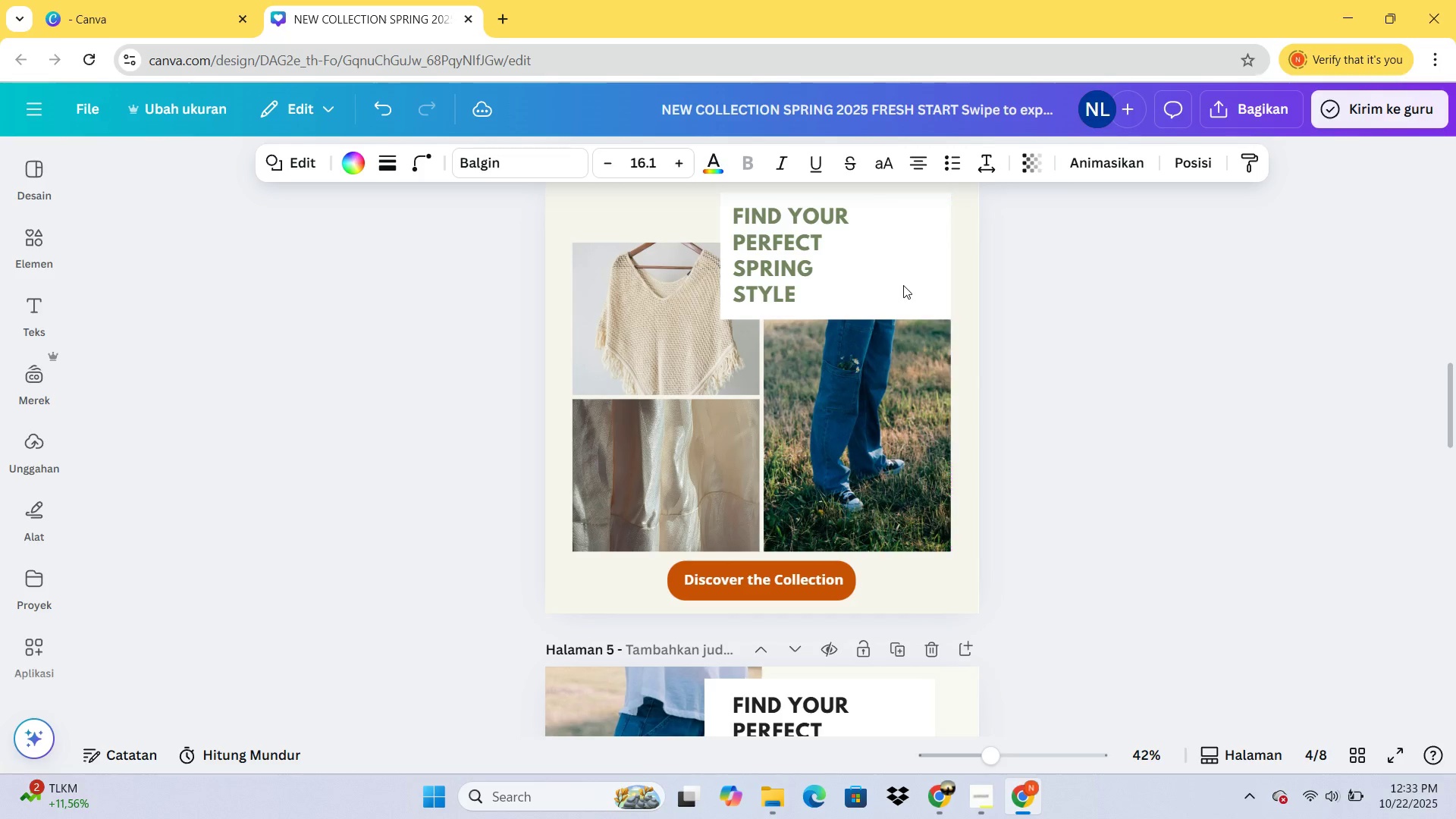 
key(ArrowRight)
 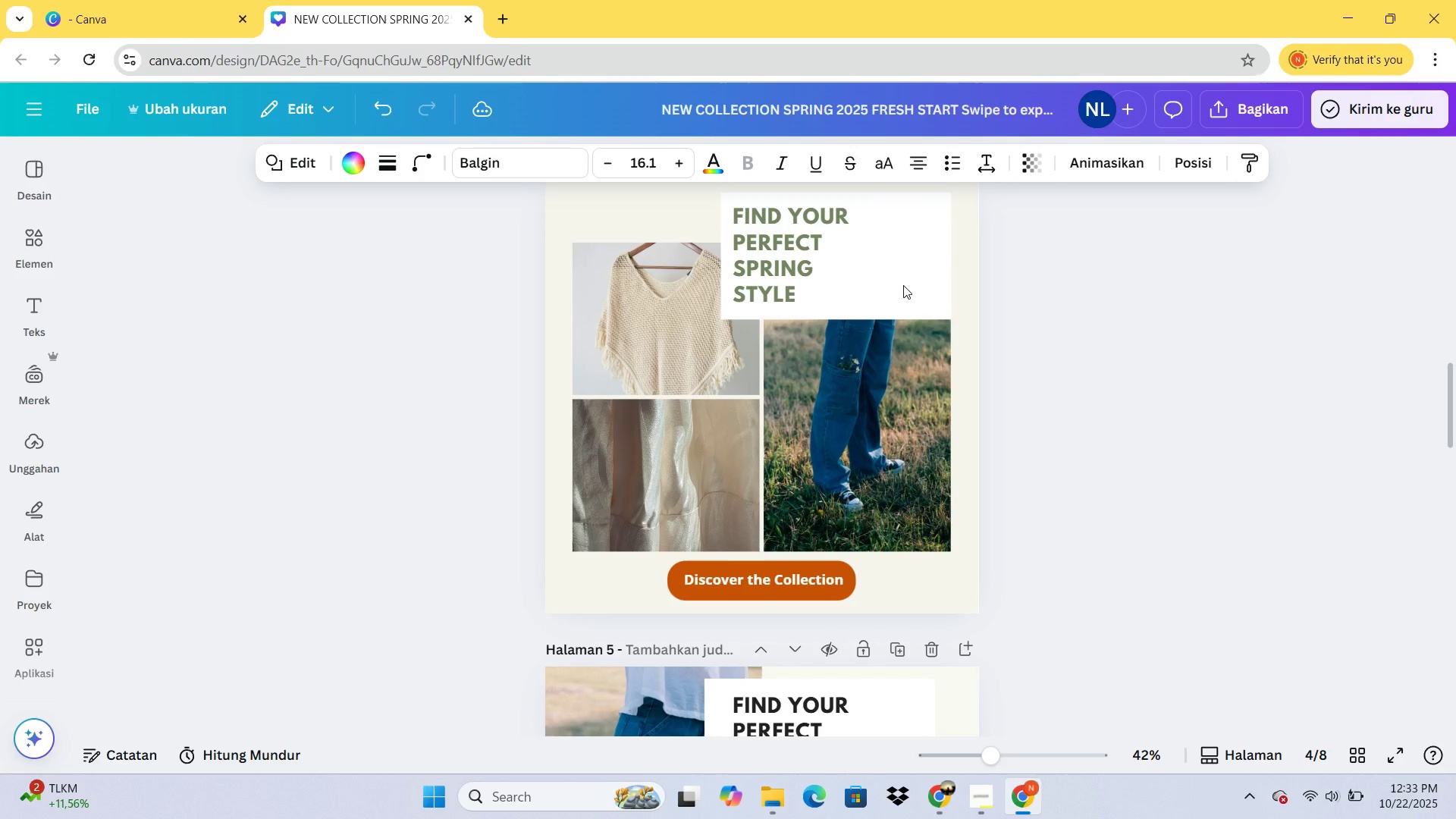 
key(ArrowRight)
 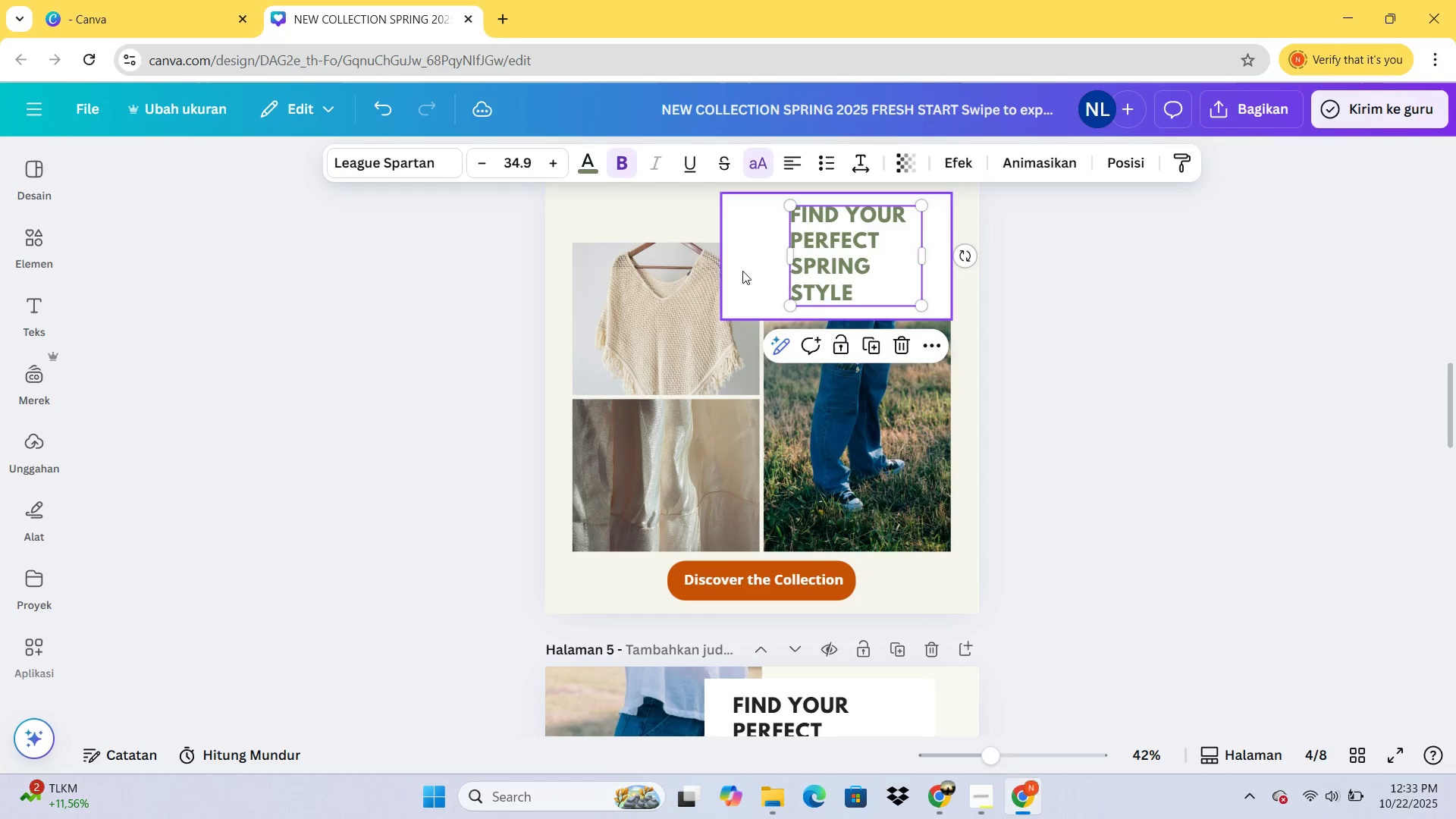 
left_click([753, 277])
 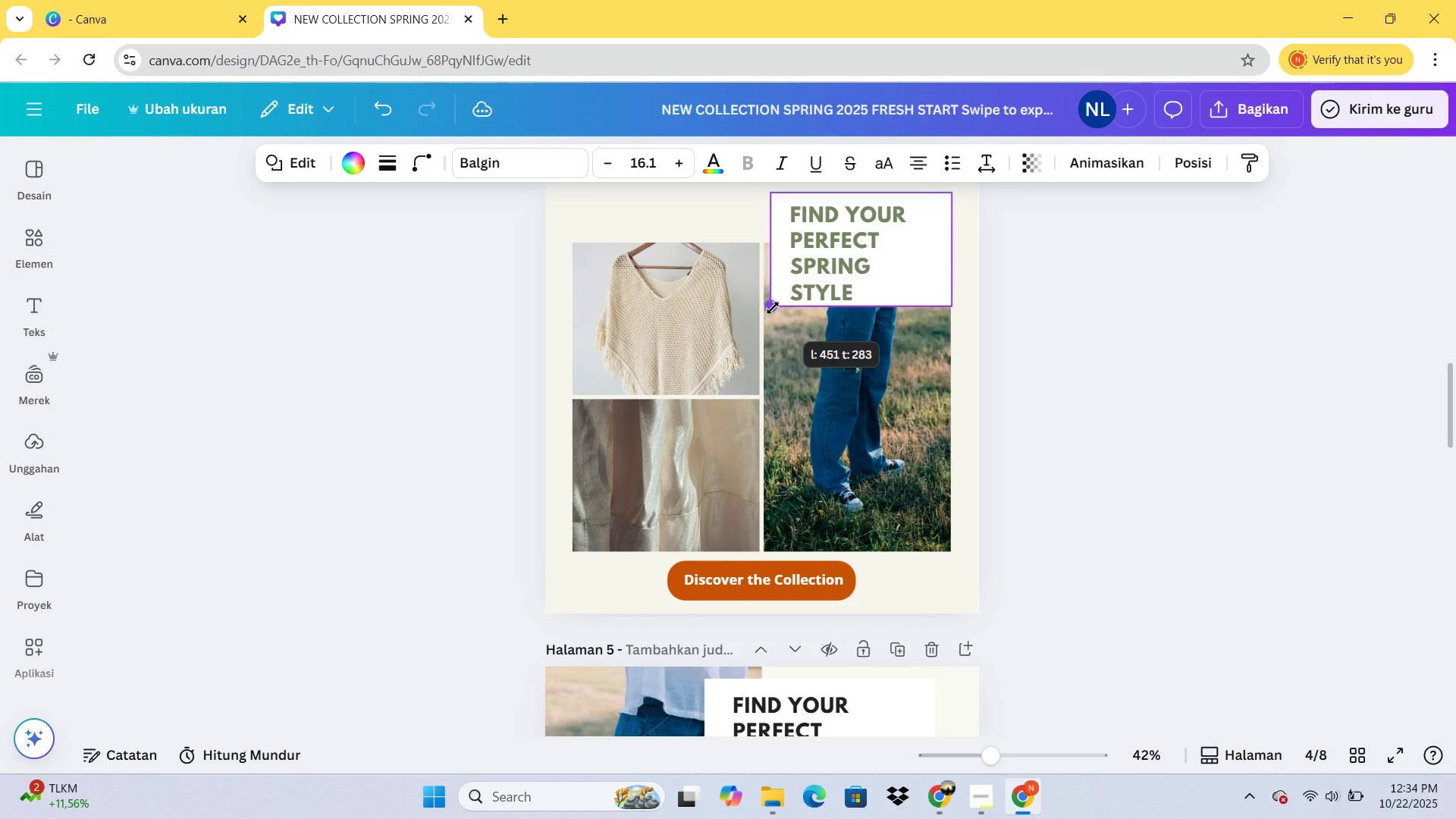 
wait(7.81)
 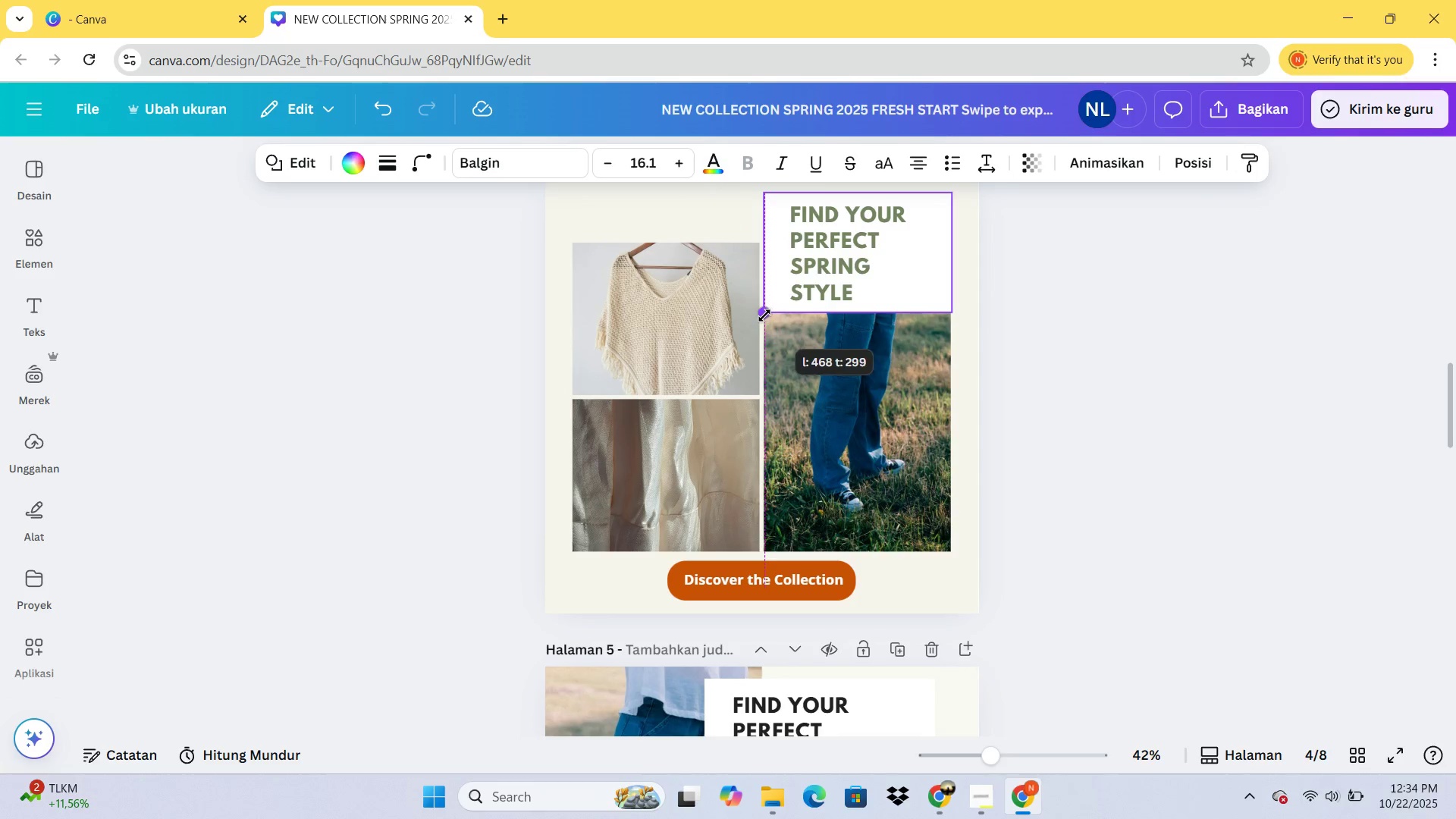 
left_click([1152, 391])
 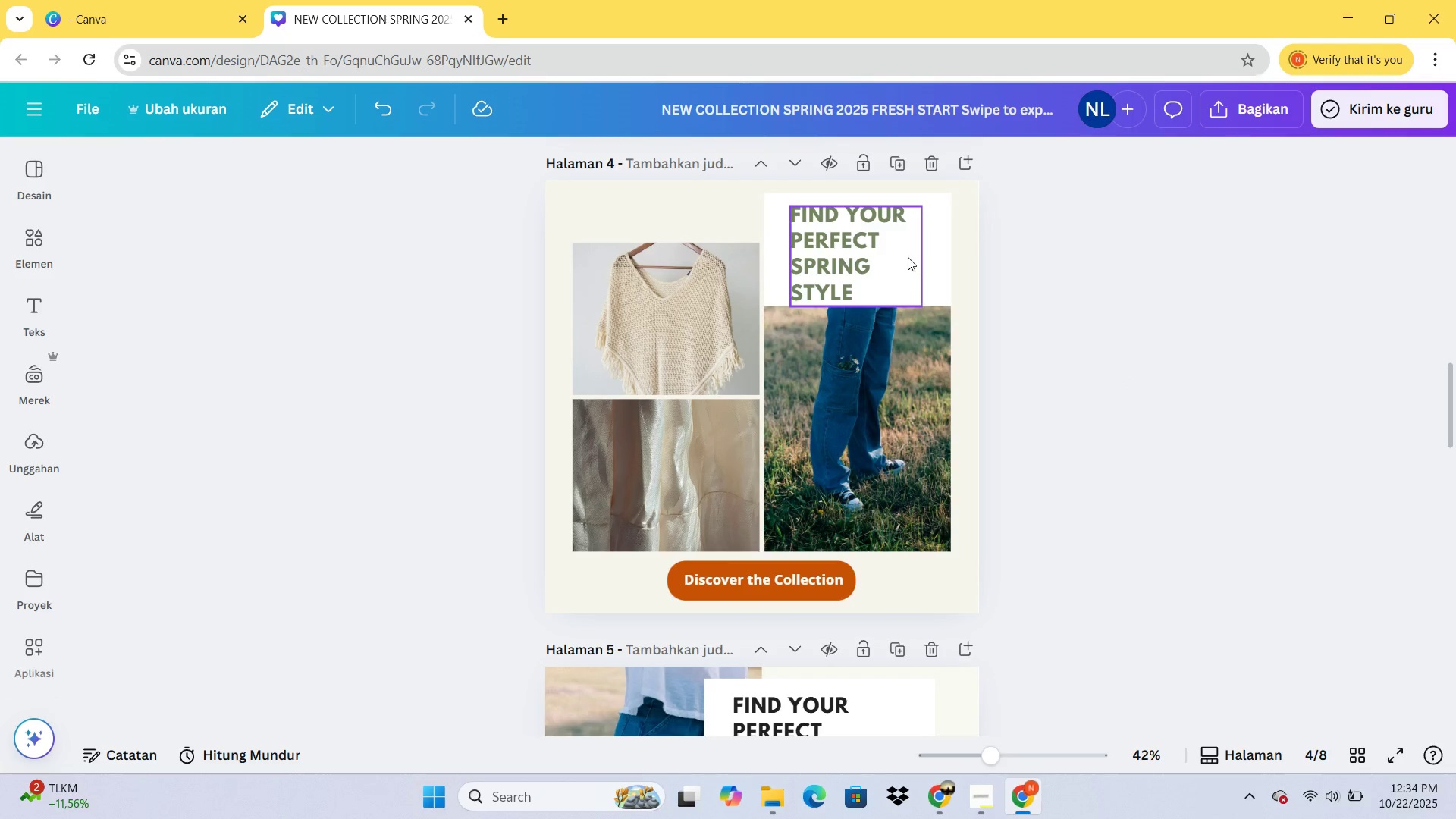 
left_click([902, 257])
 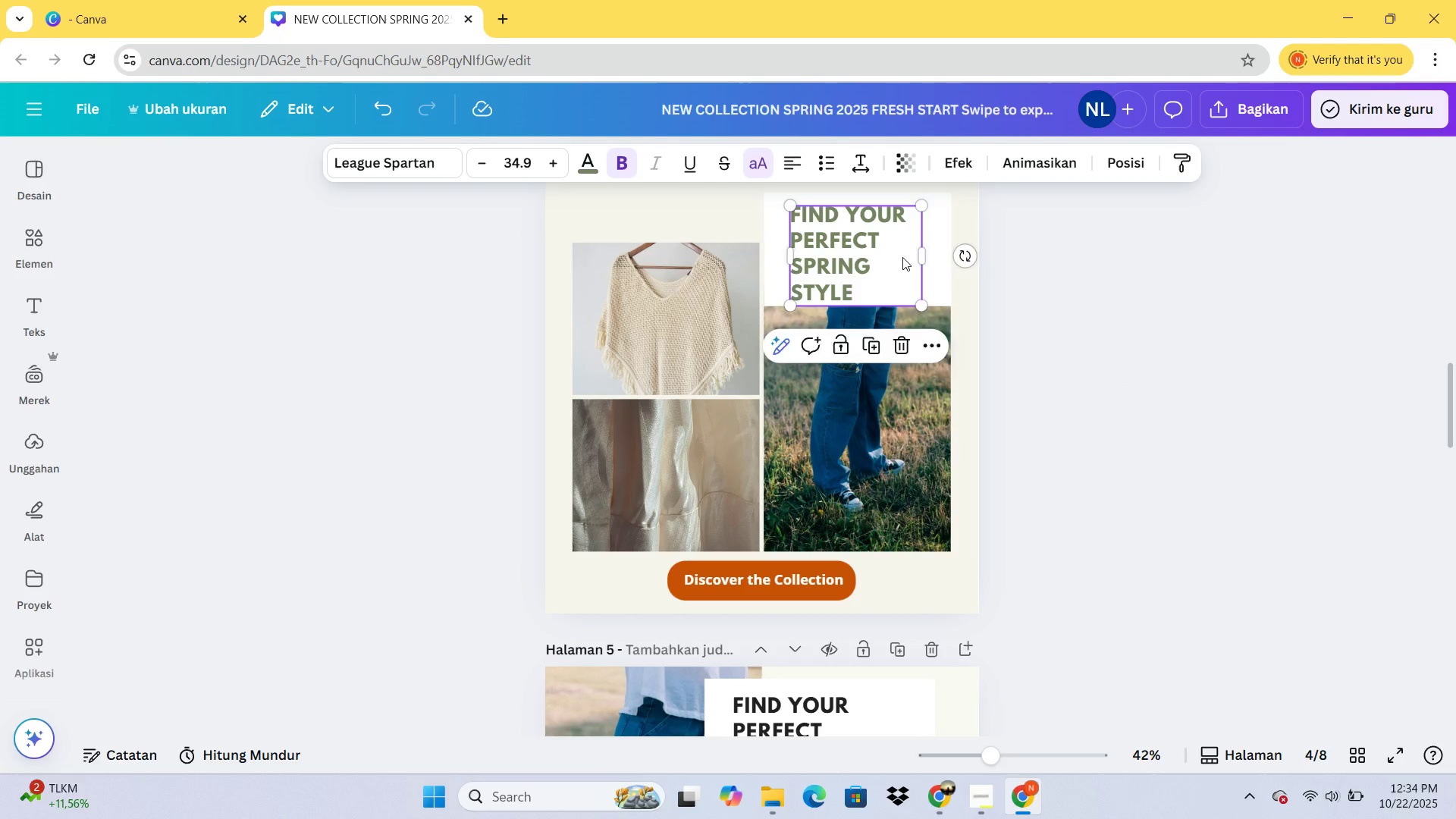 
key(ArrowUp)
 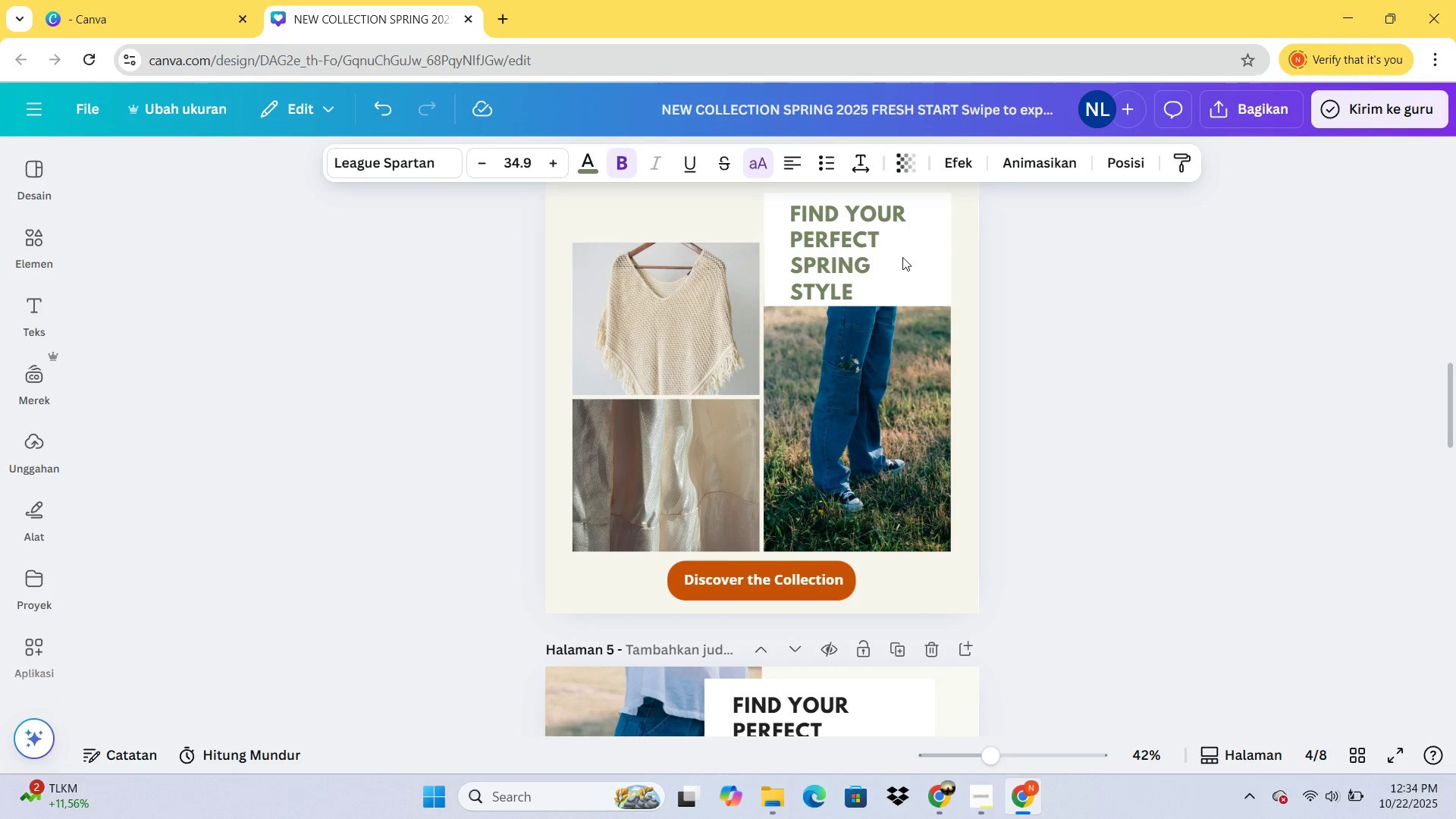 
key(ArrowUp)
 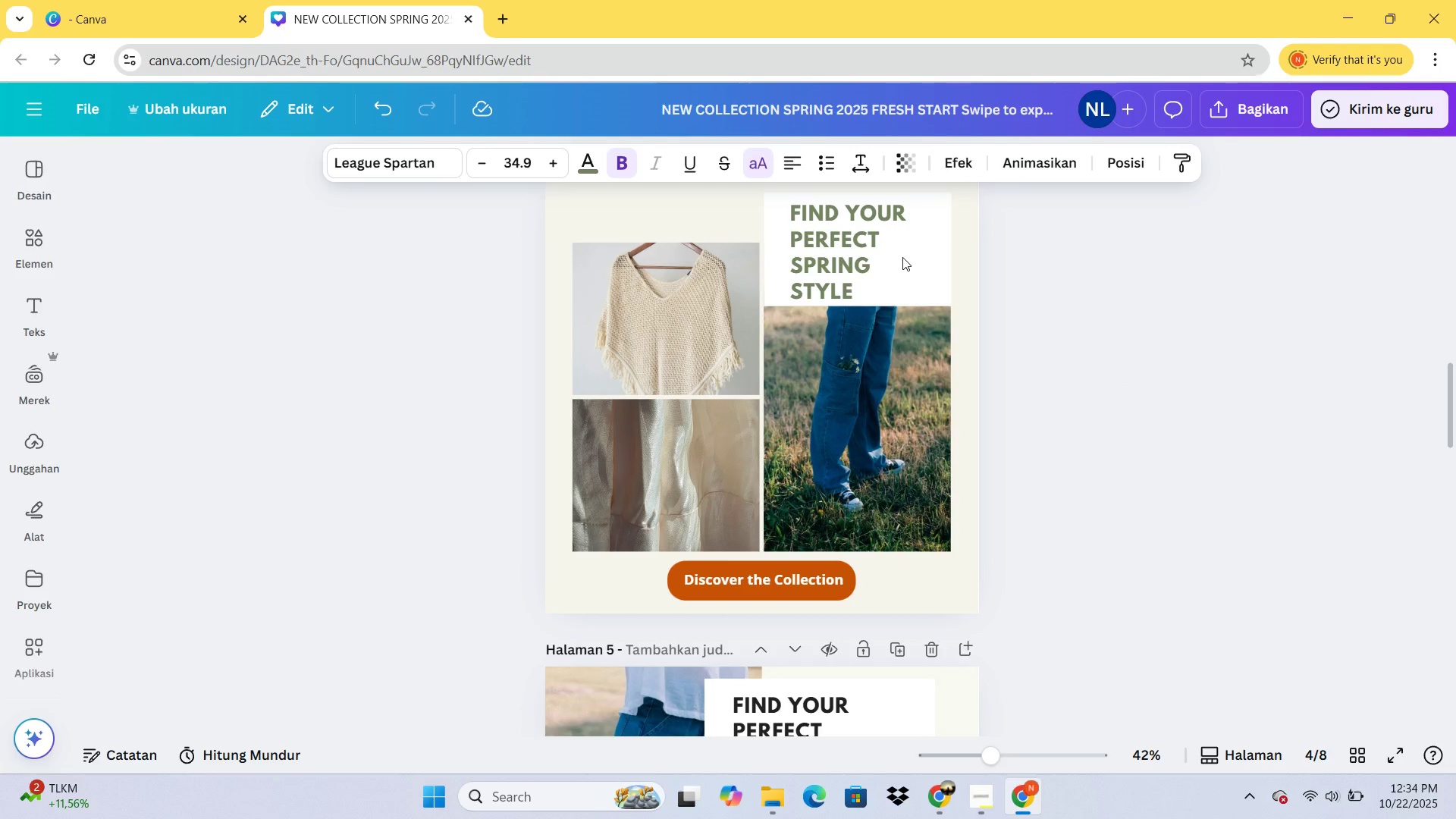 
key(ArrowUp)
 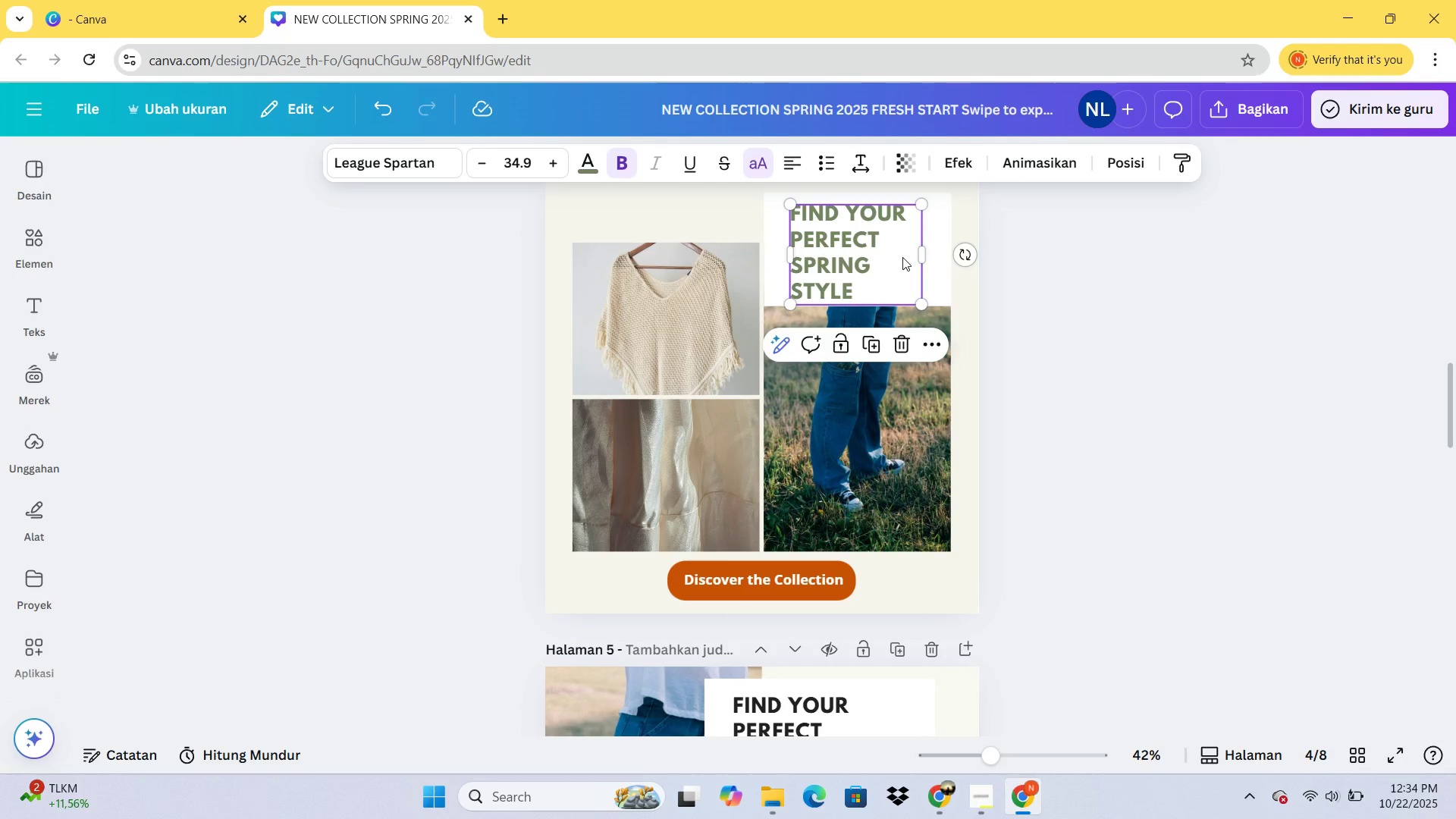 
key(ArrowUp)
 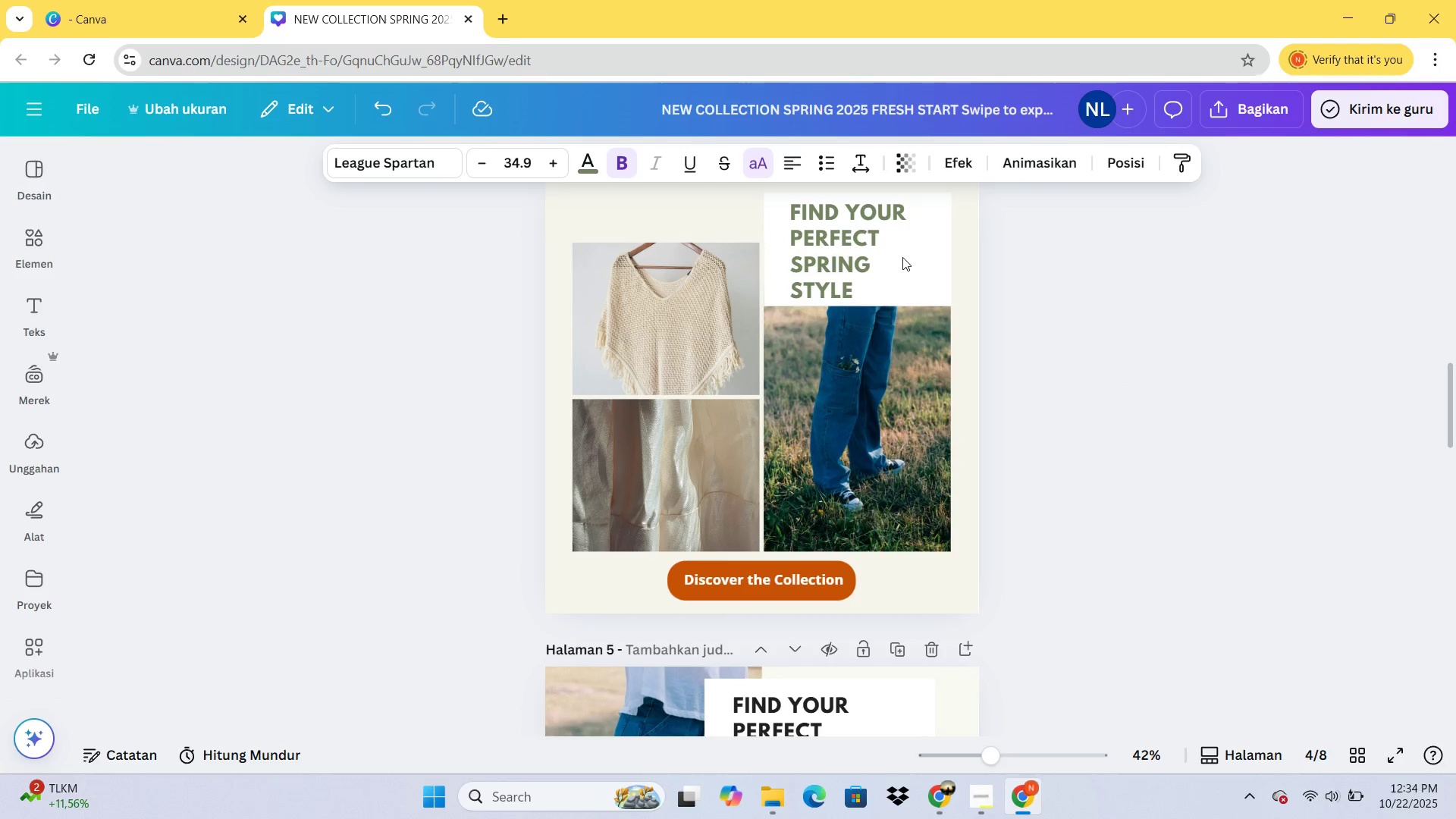 
key(ArrowUp)
 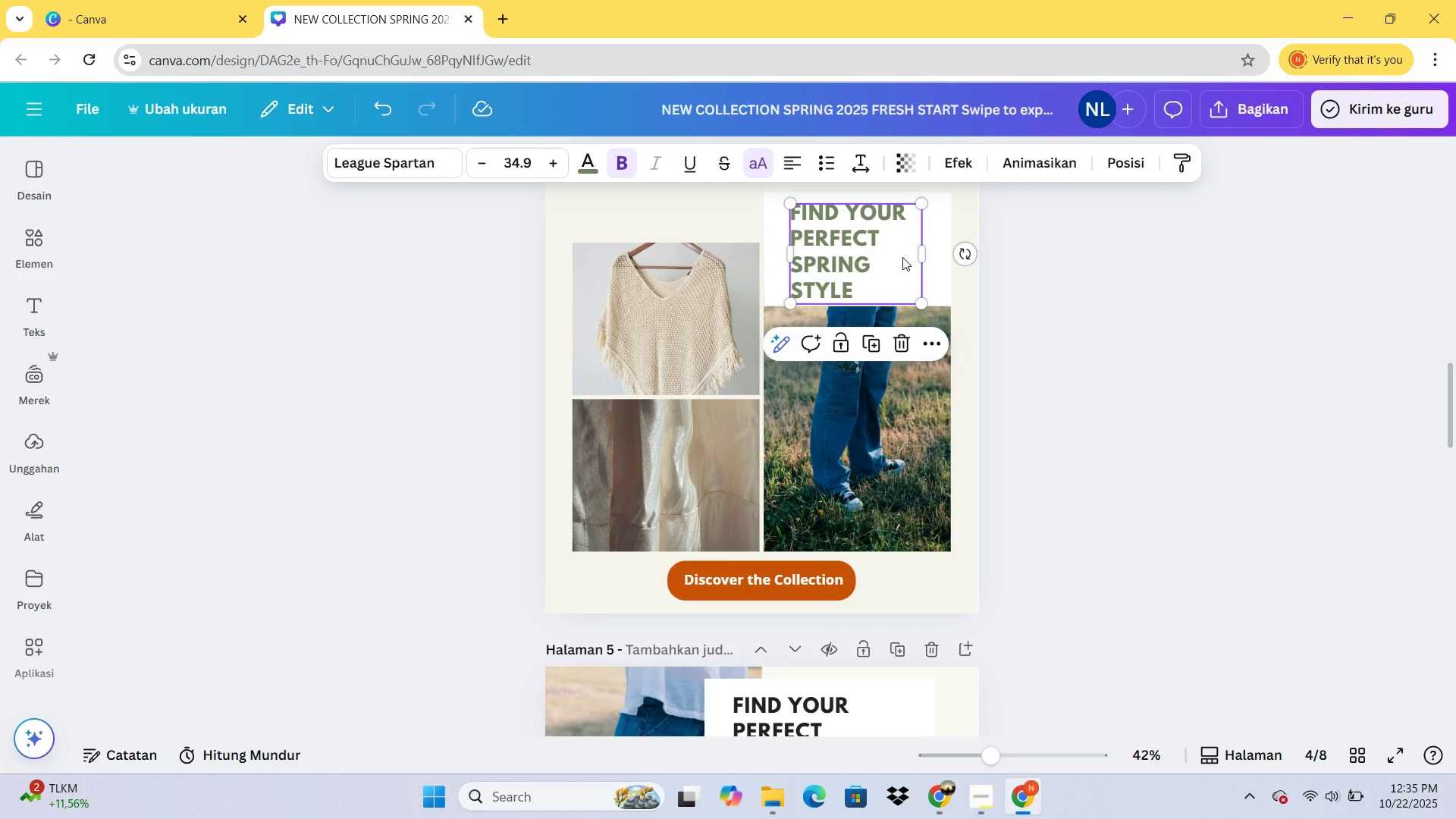 
wait(74.42)
 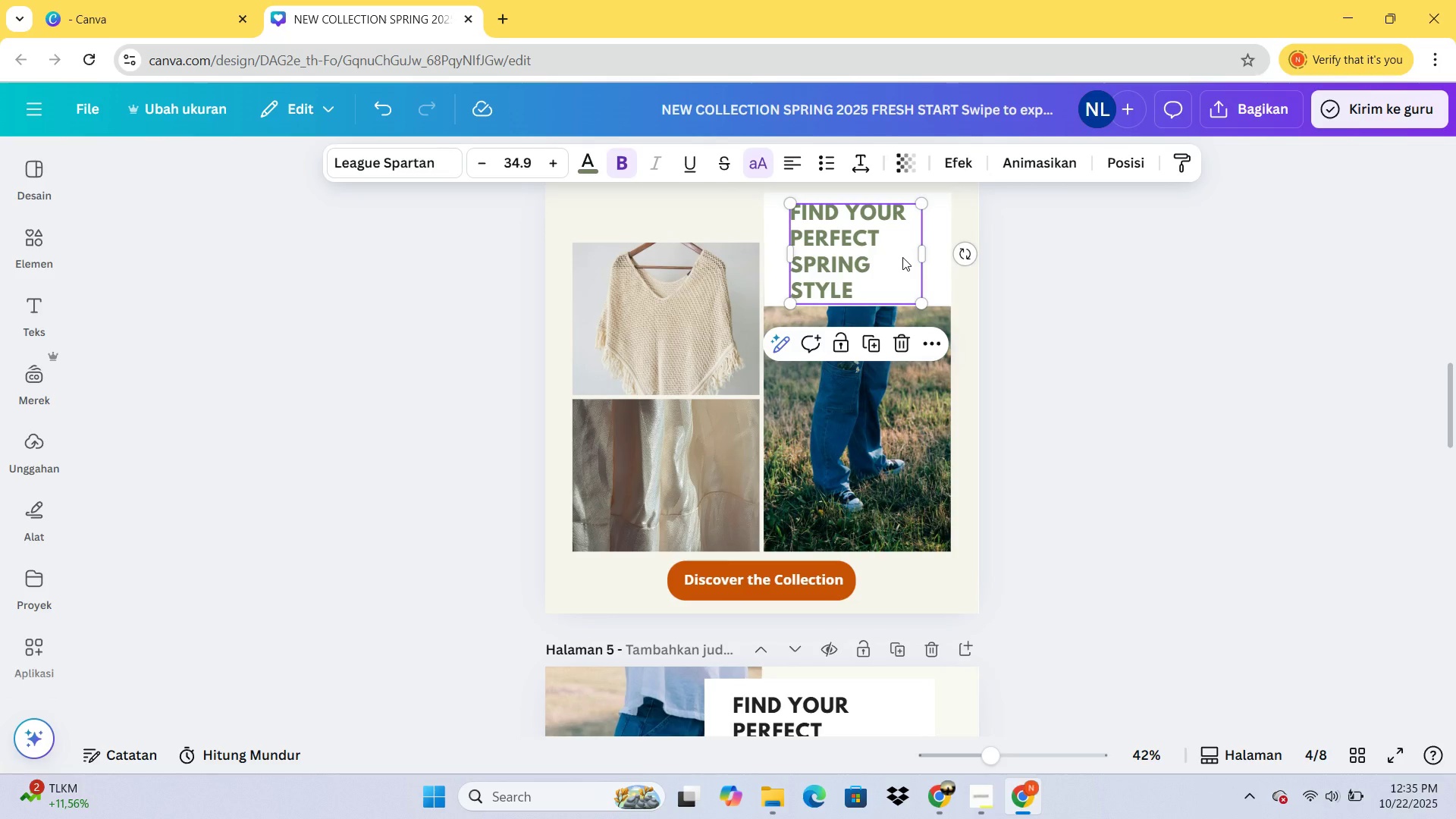 
left_click([1057, 325])
 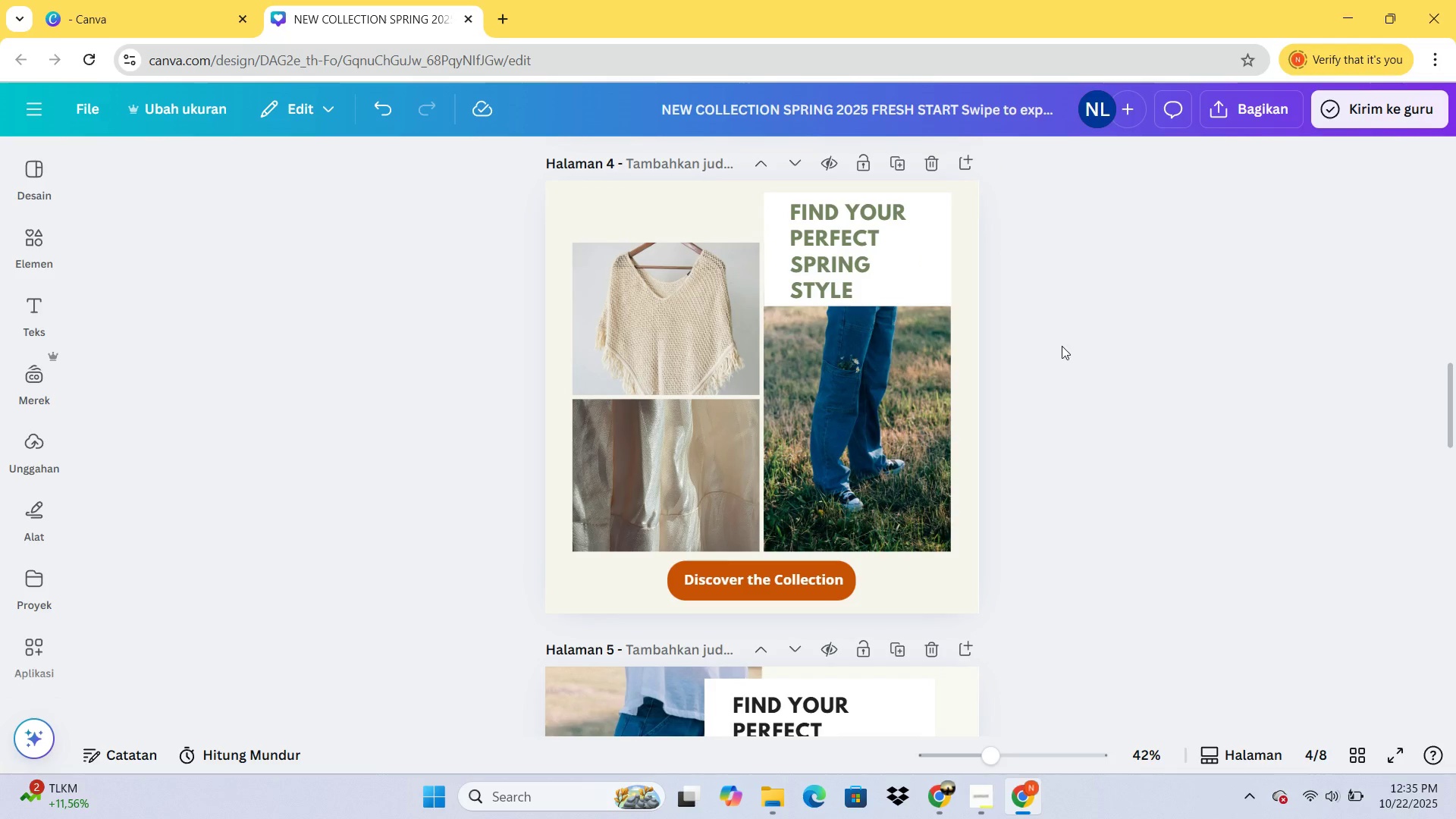 
scroll: coordinate [896, 490], scroll_direction: down, amount: 5.0
 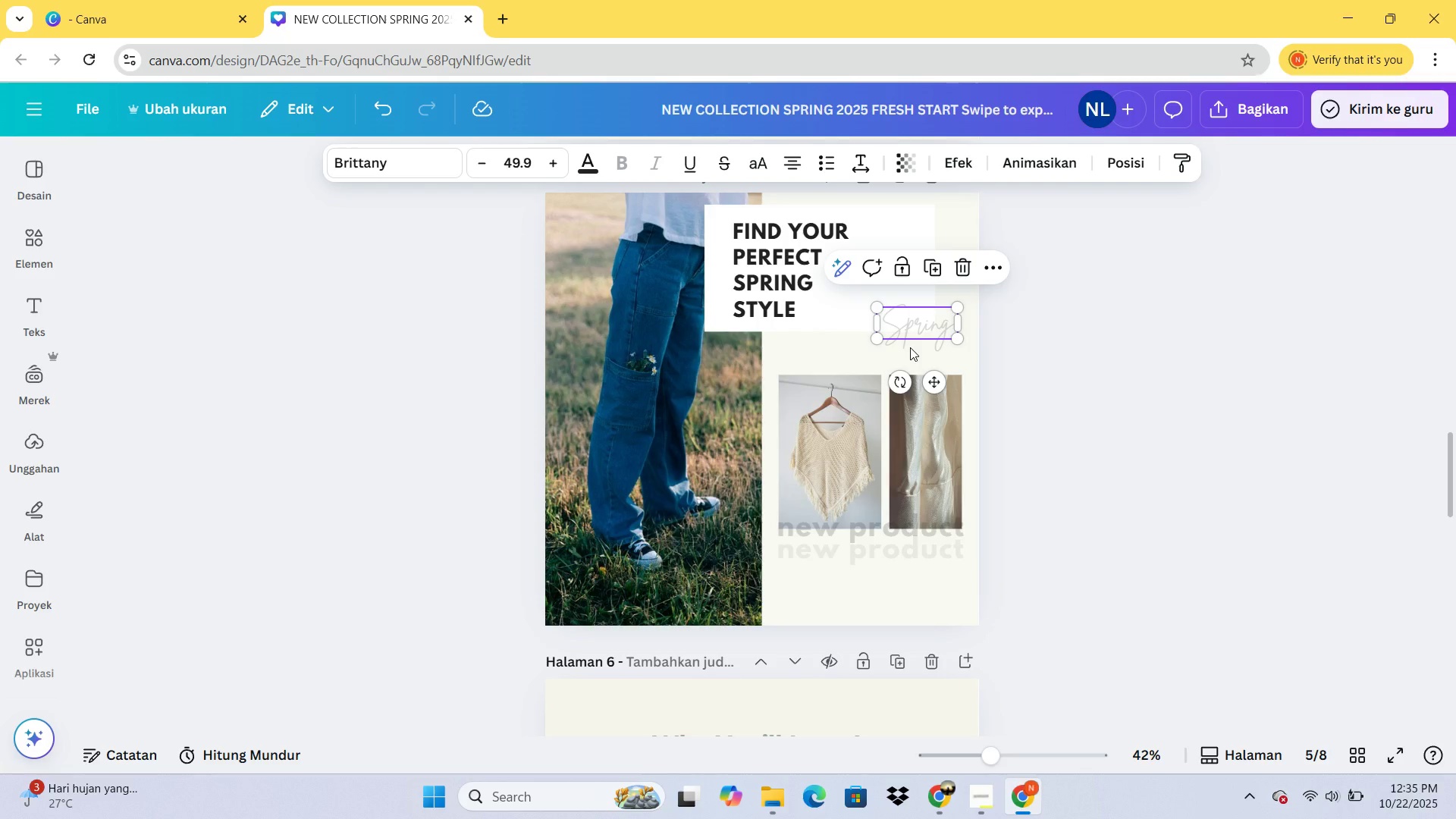 
key(Control+C)
 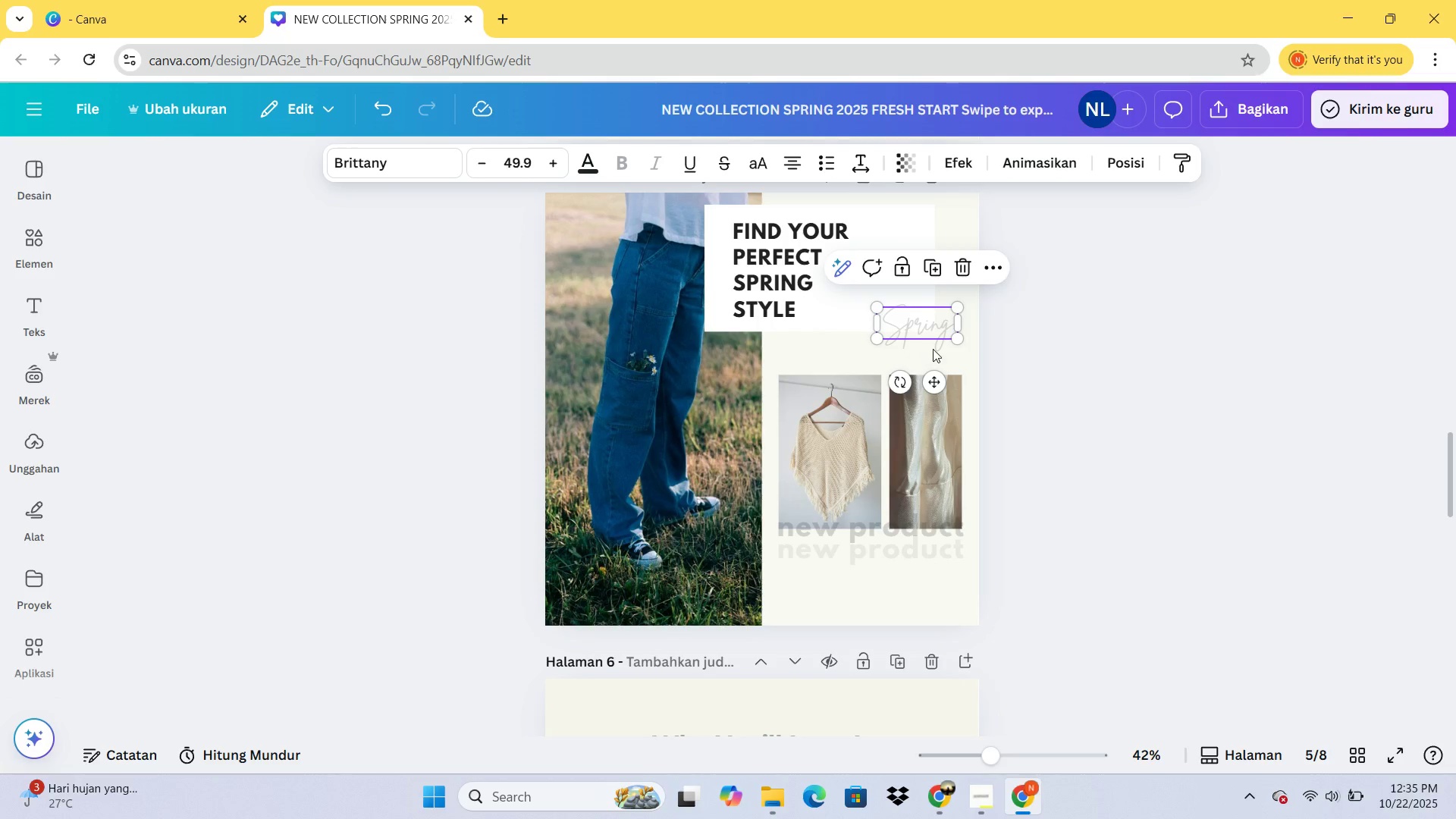 
scroll: coordinate [1019, 350], scroll_direction: up, amount: 5.0
 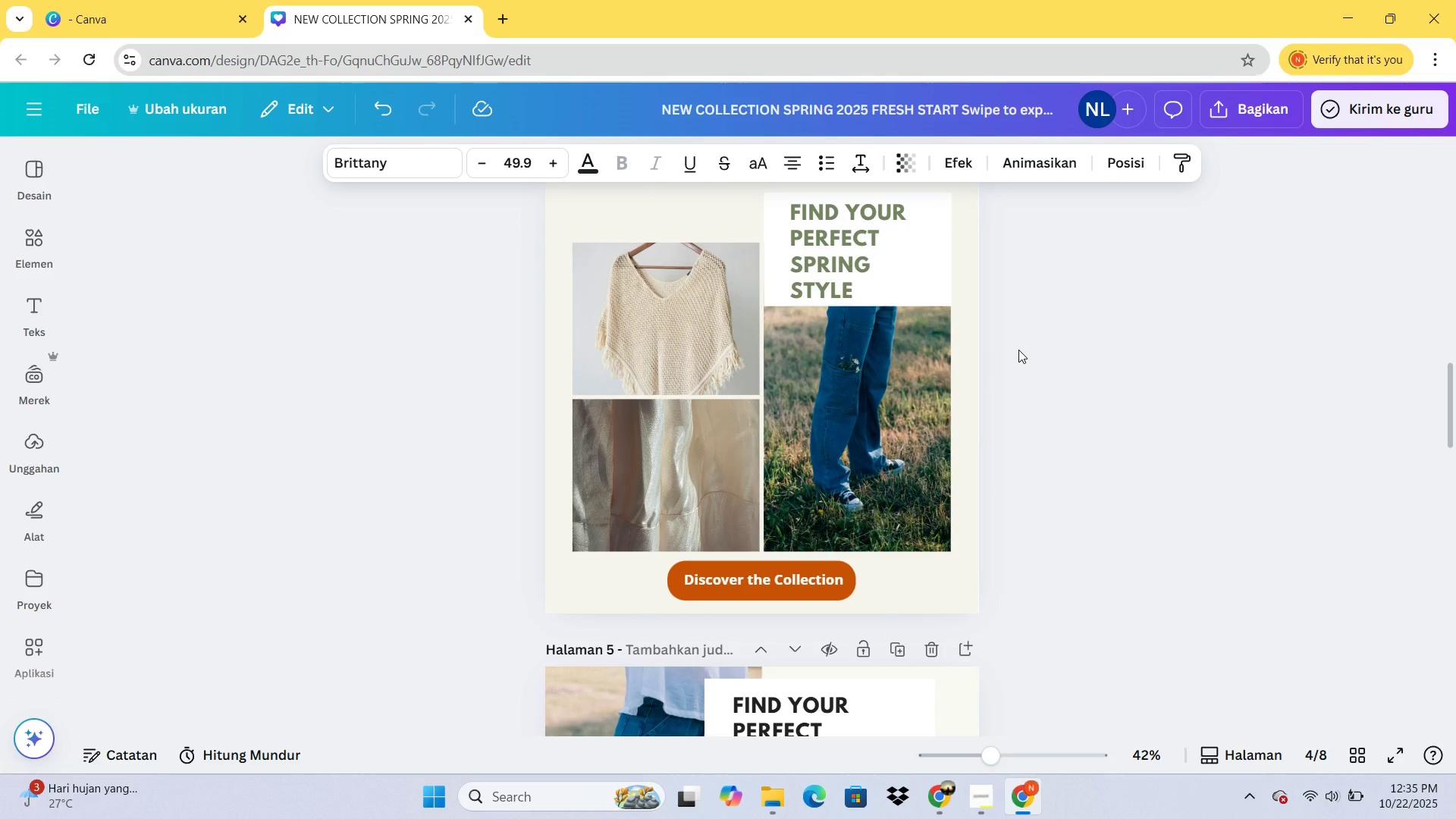 
hold_key(key=ControlLeft, duration=0.39)
 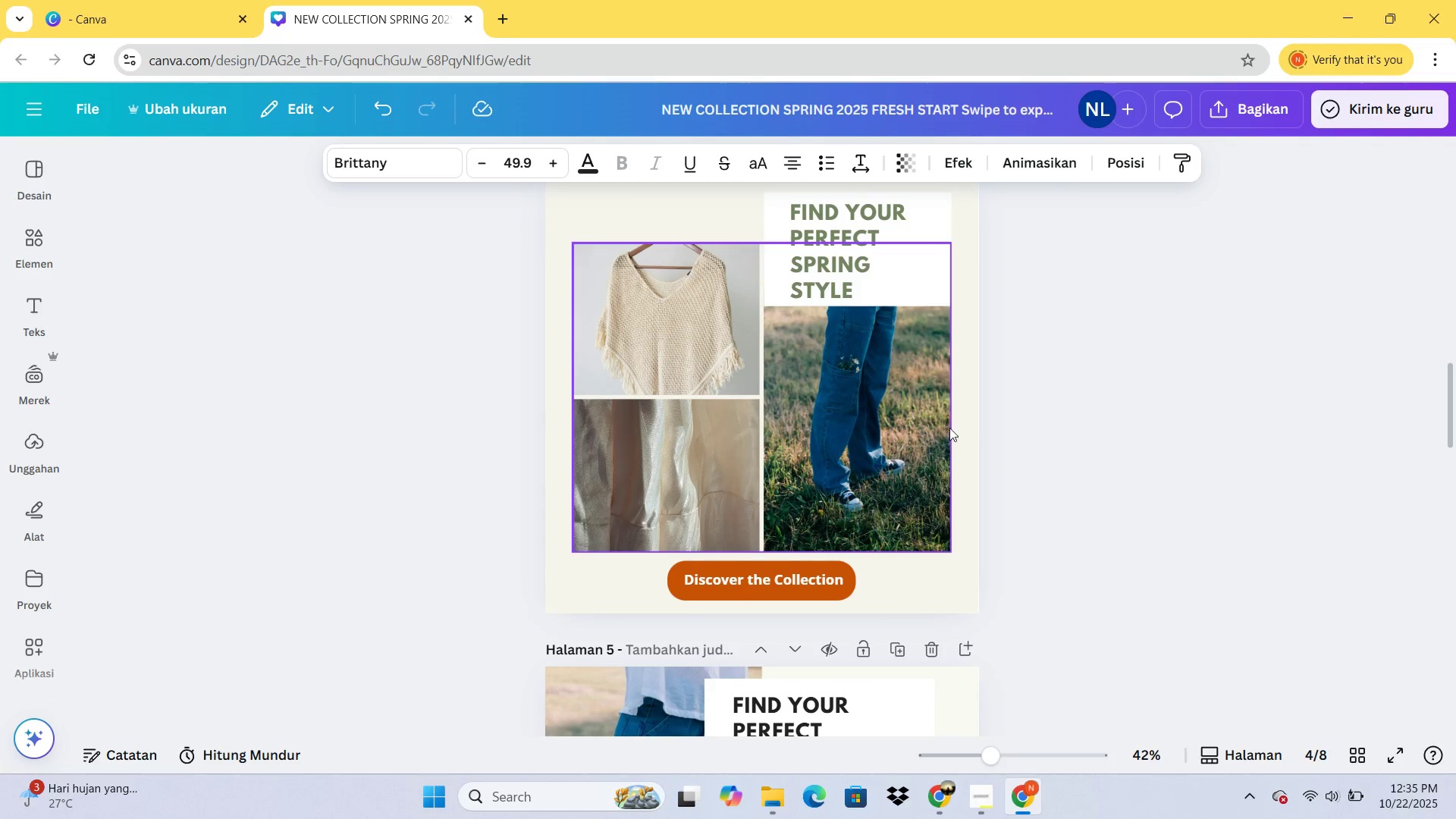 
left_click([965, 418])
 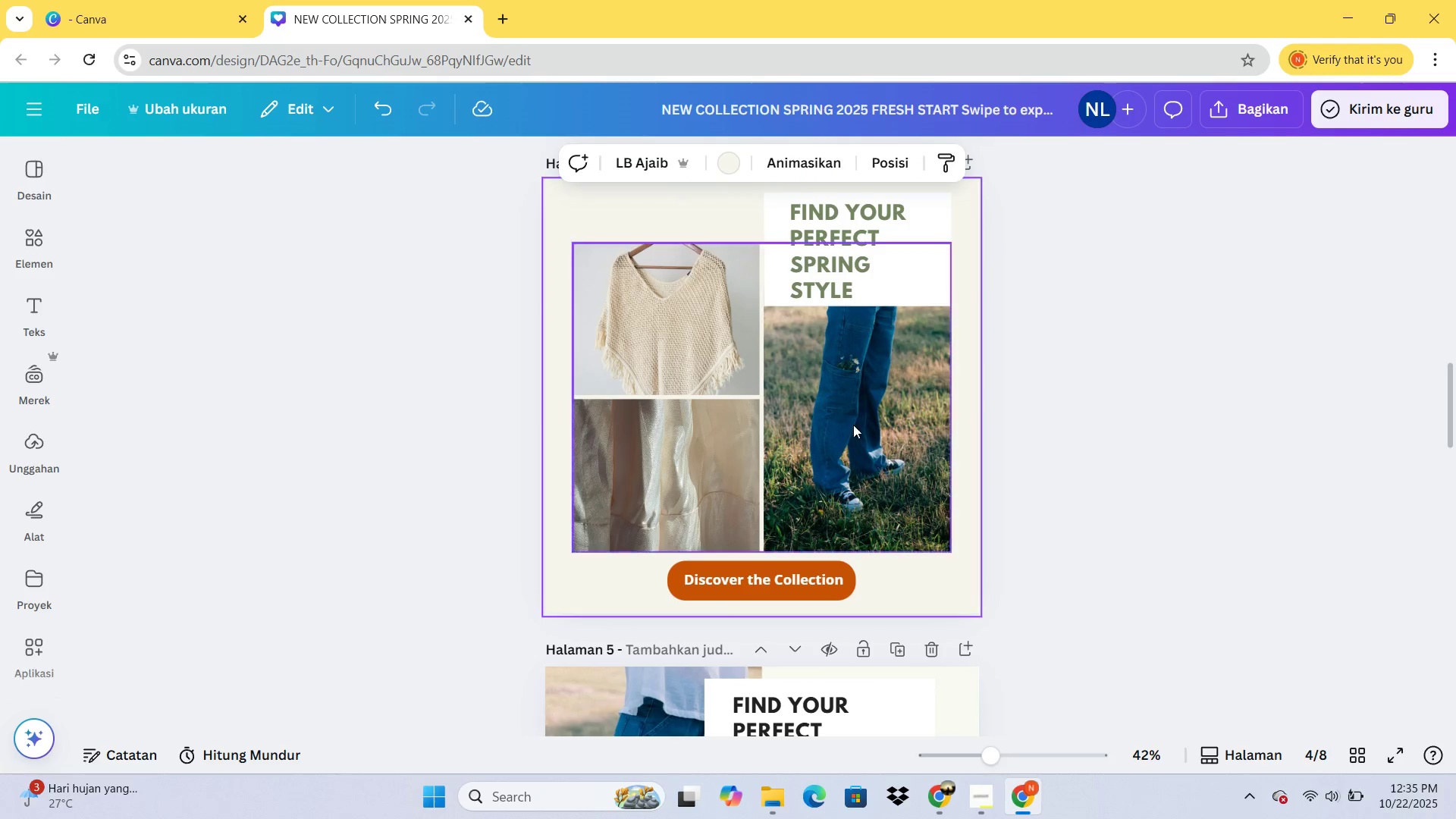 
key(Control+V)
 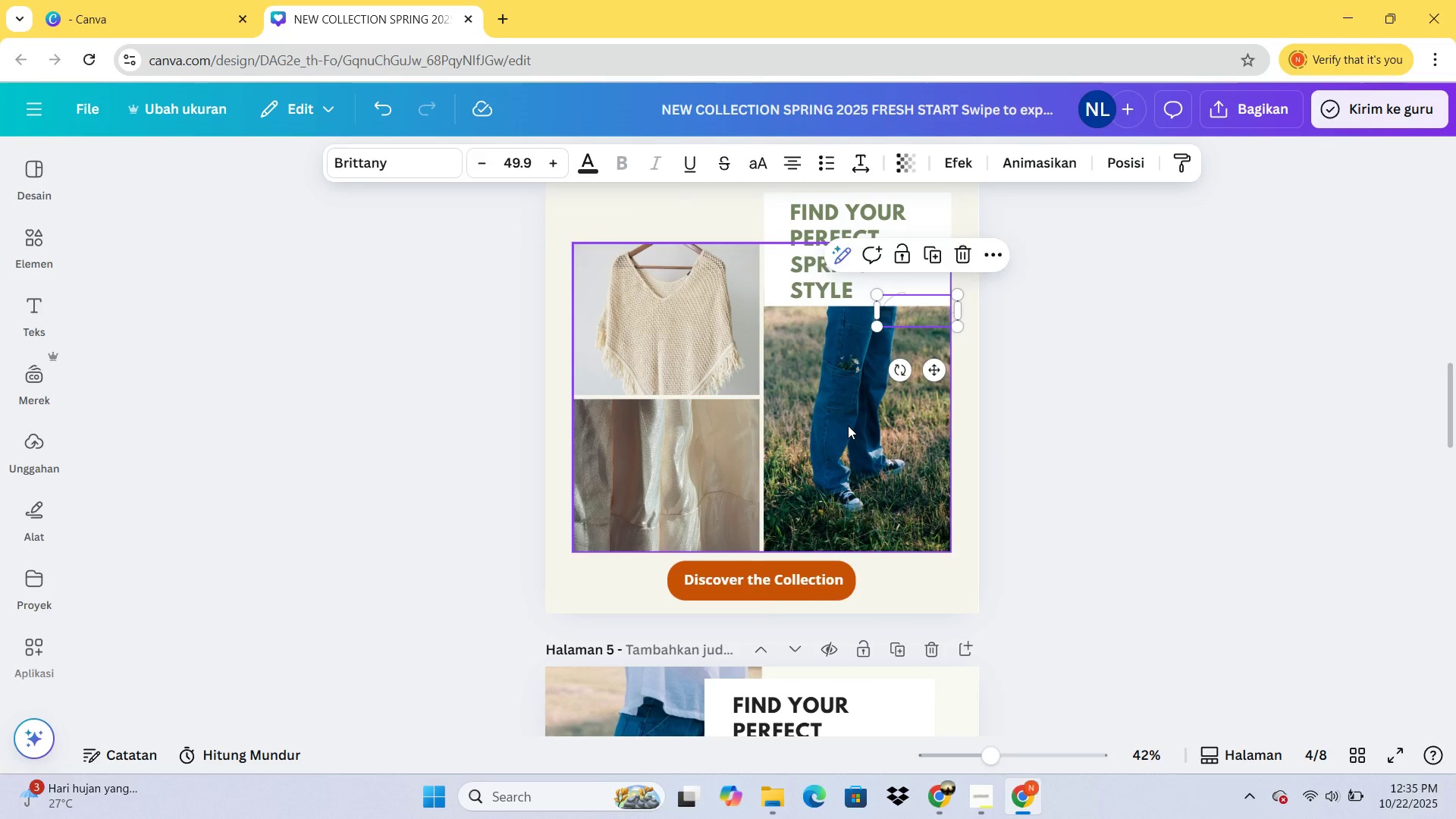 
left_click([848, 425])
 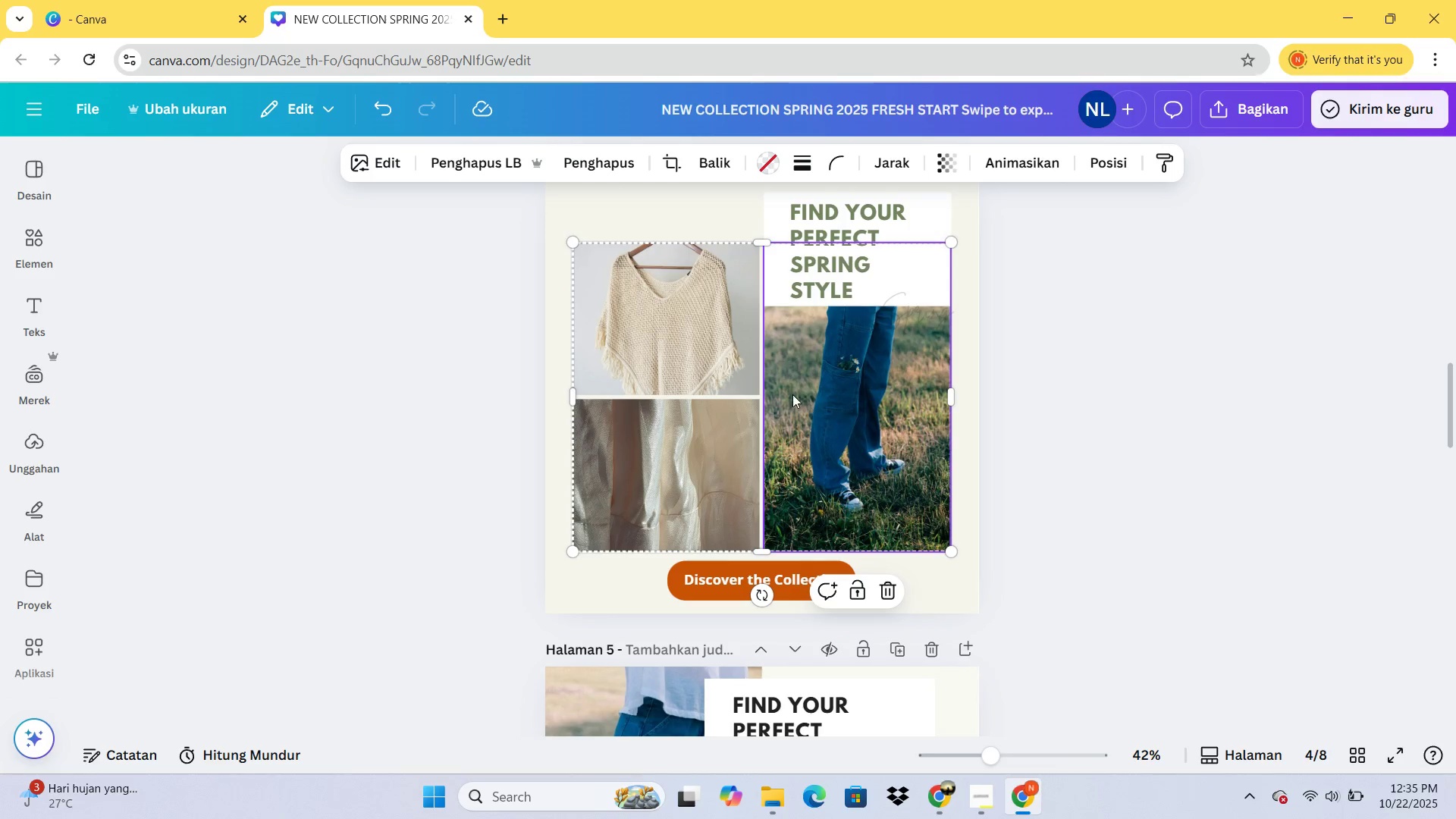 
wait(16.69)
 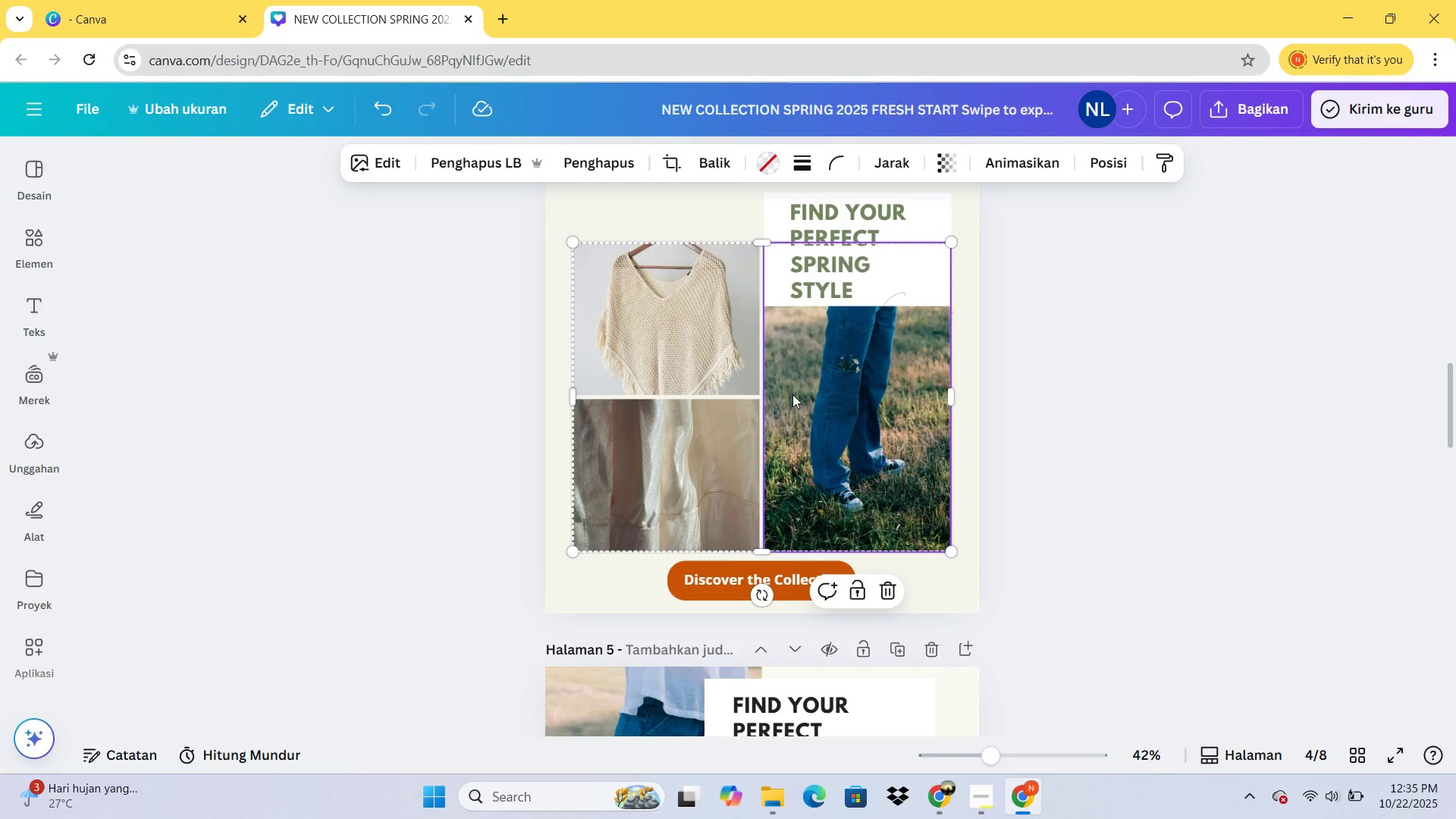 
key(Control+ControlLeft)
 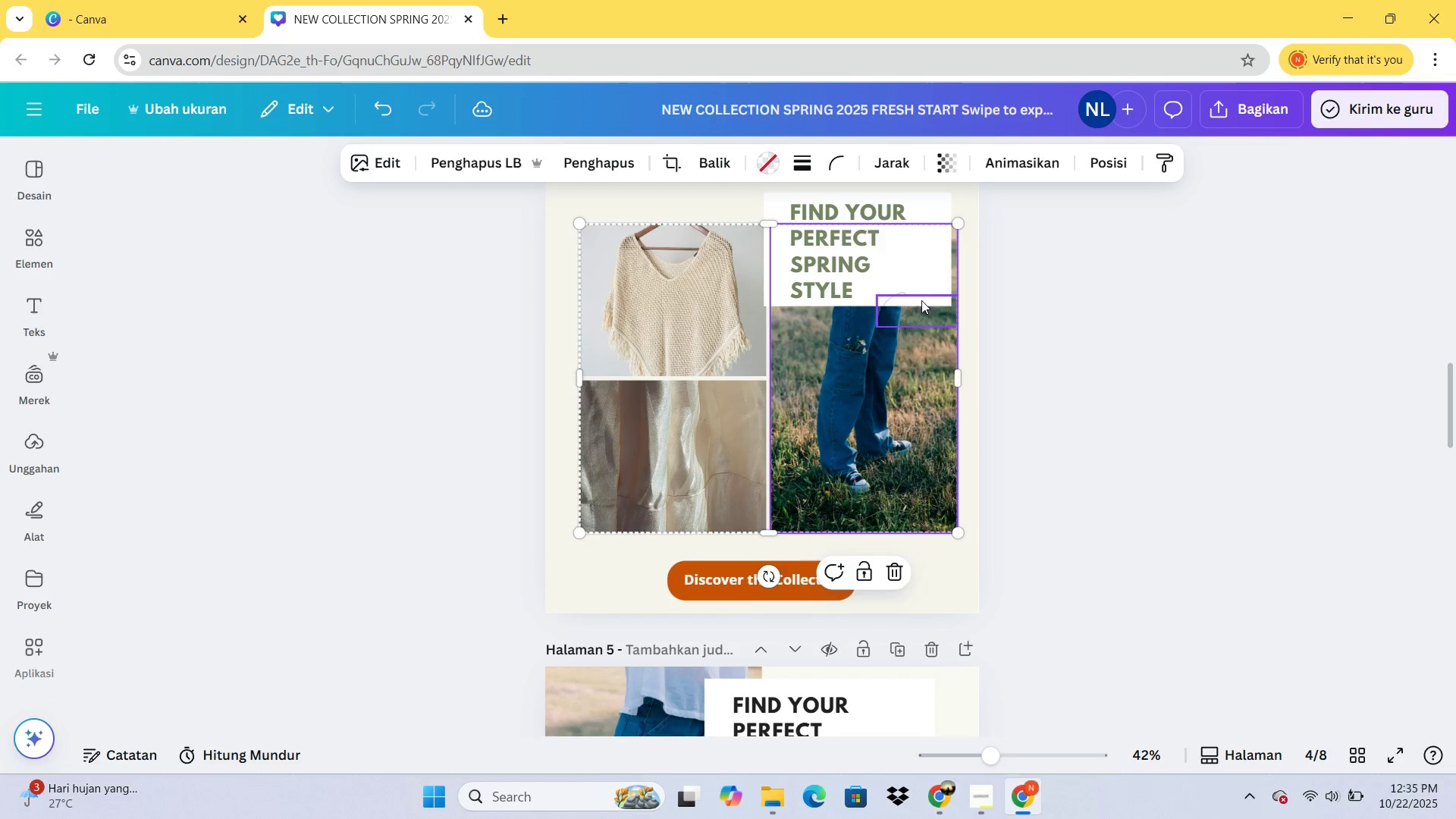 
key(Control+Z)
 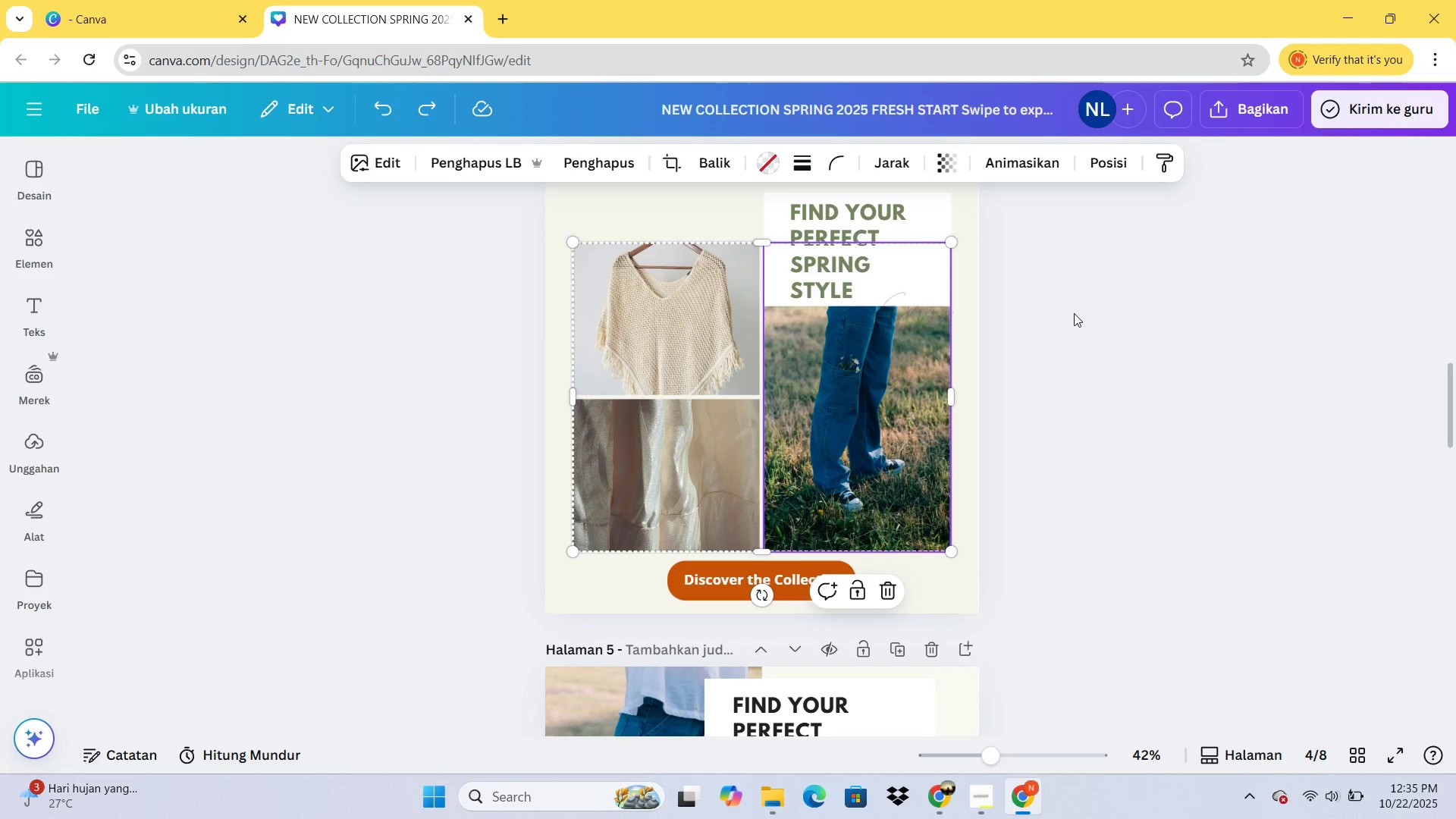 
left_click([1074, 313])
 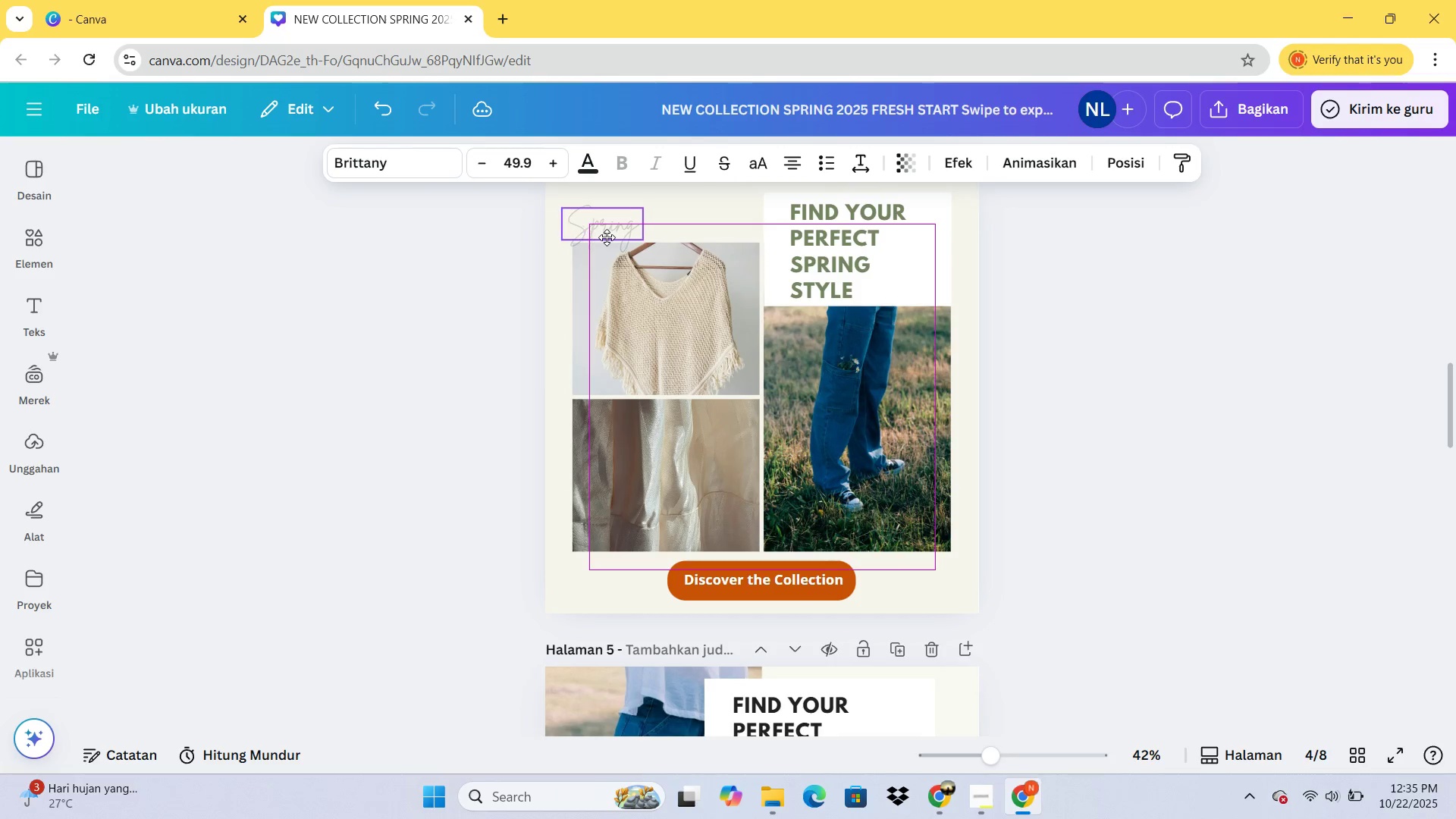 
left_click([1068, 330])
 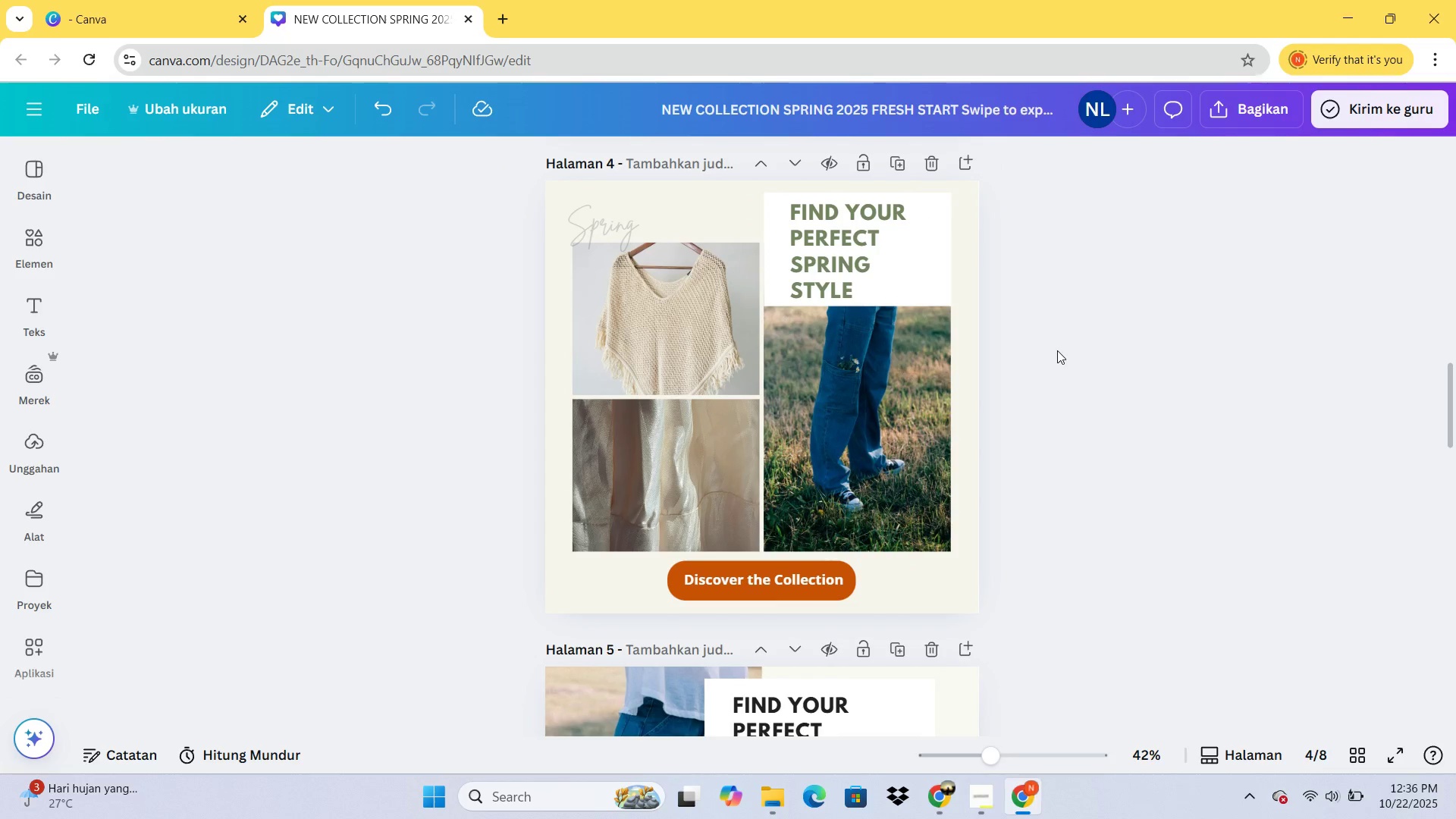 
scroll: coordinate [883, 604], scroll_direction: down, amount: 6.0
 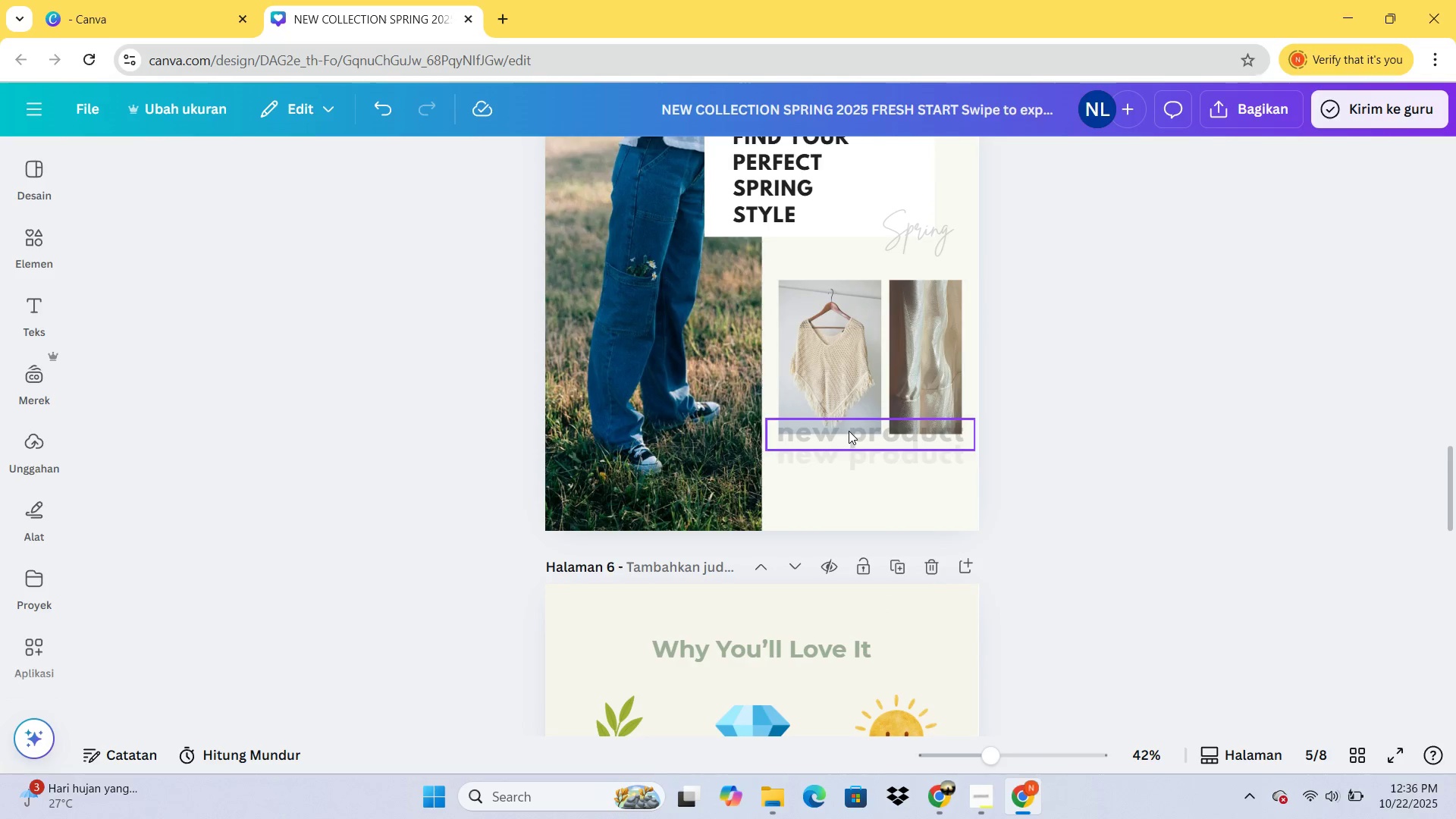 
left_click([849, 431])
 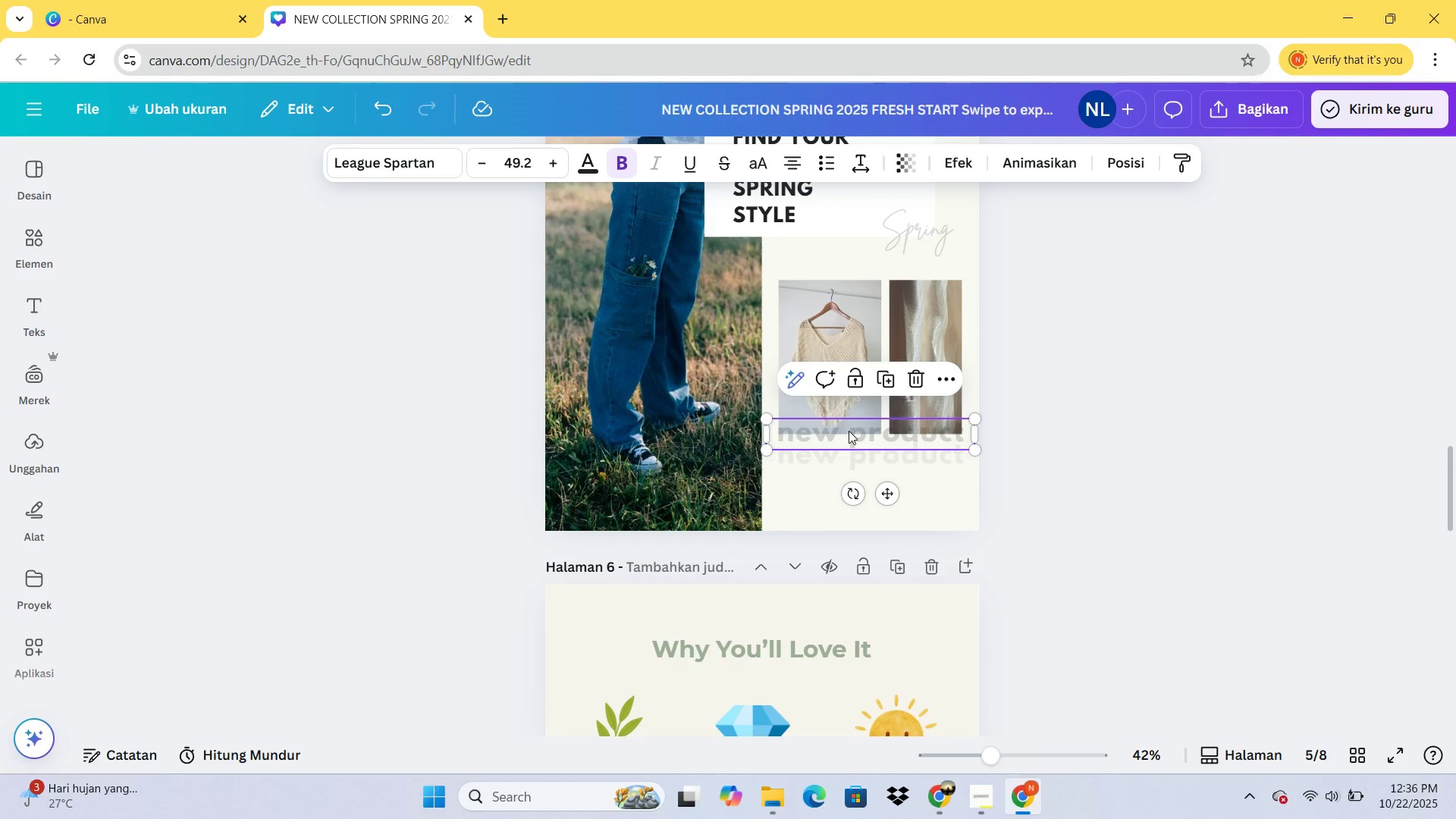 
key(Control+C)
 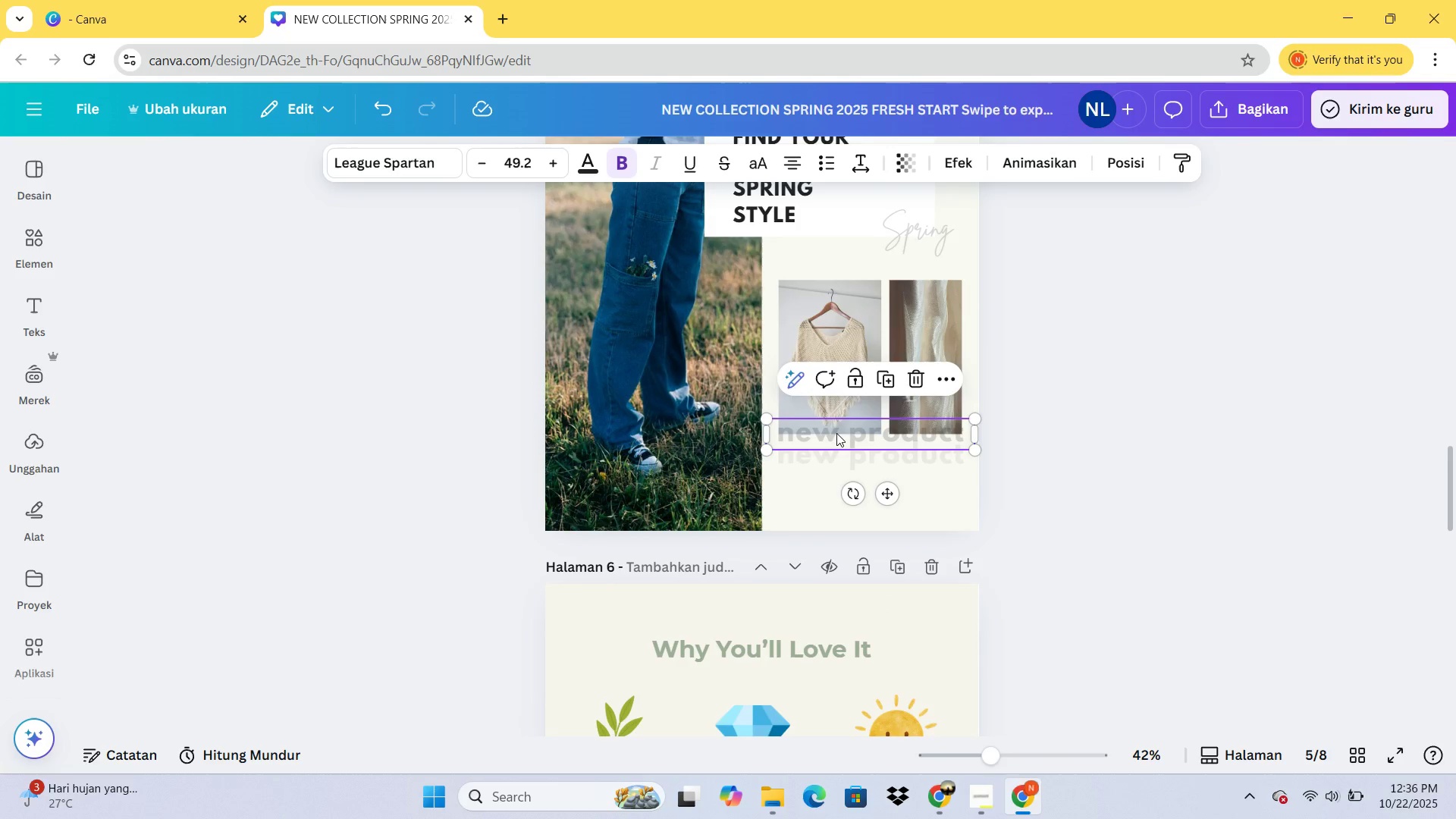 
scroll: coordinate [883, 368], scroll_direction: up, amount: 7.0
 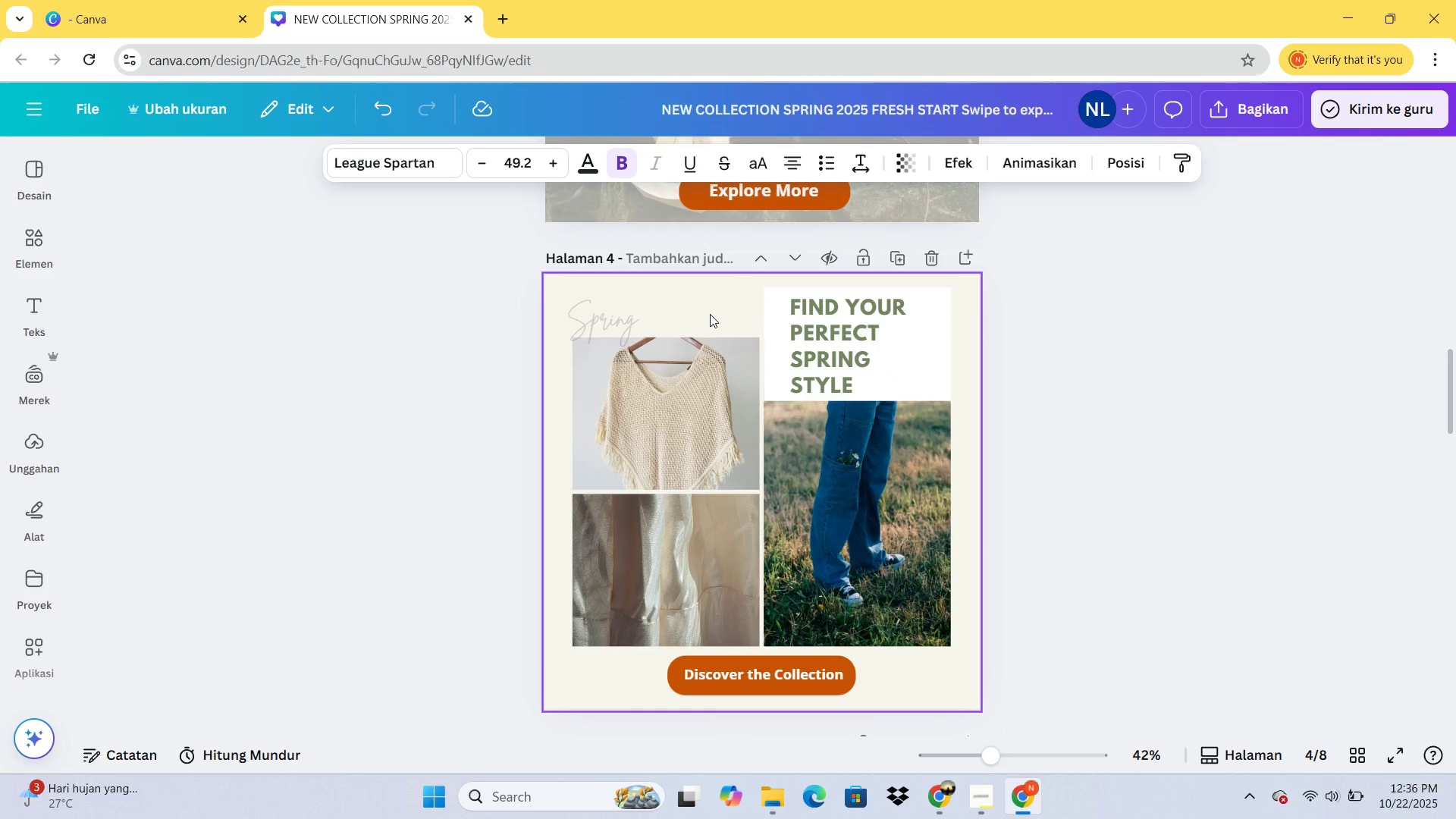 
left_click([710, 314])
 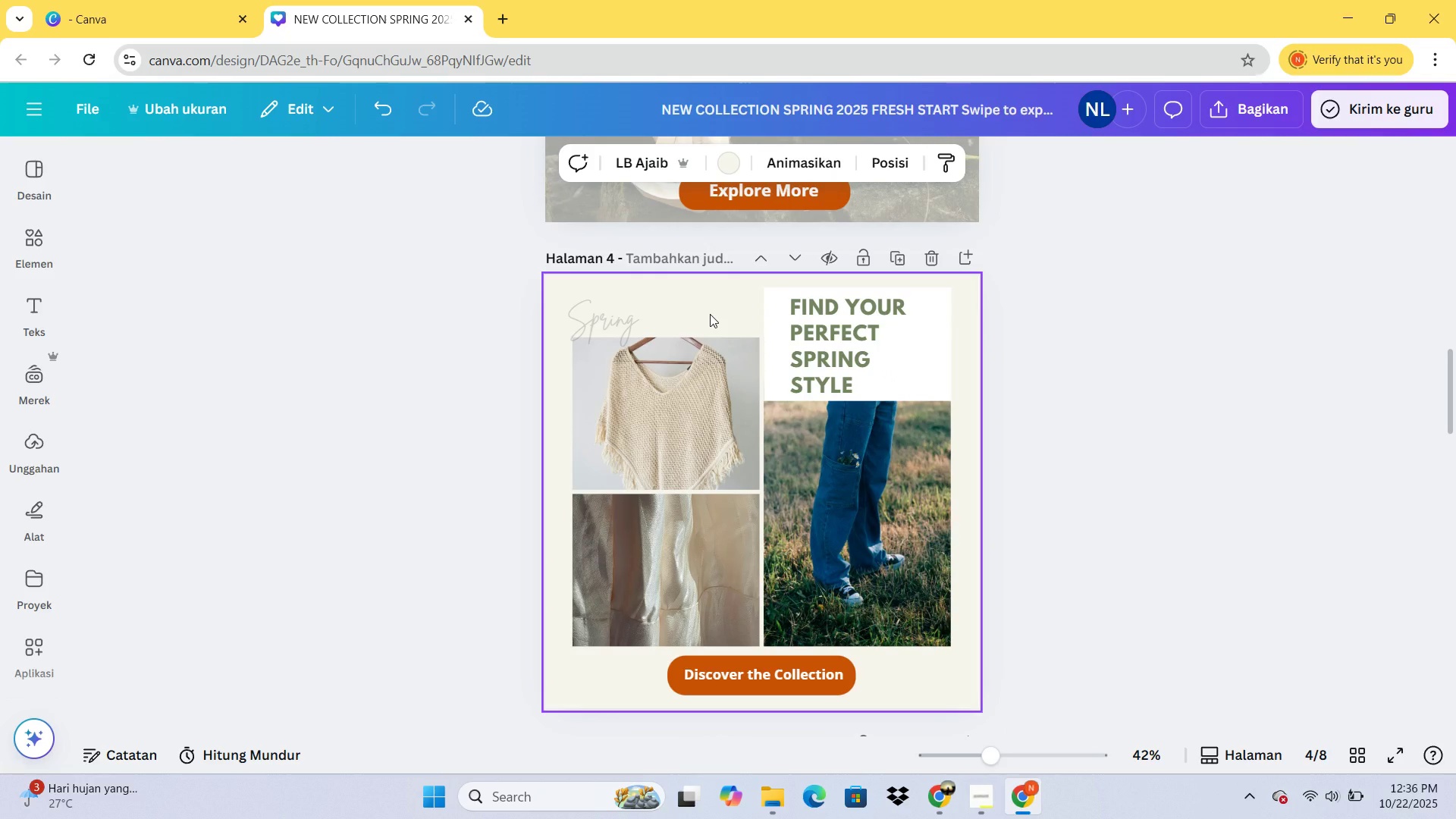 
key(Control+V)
 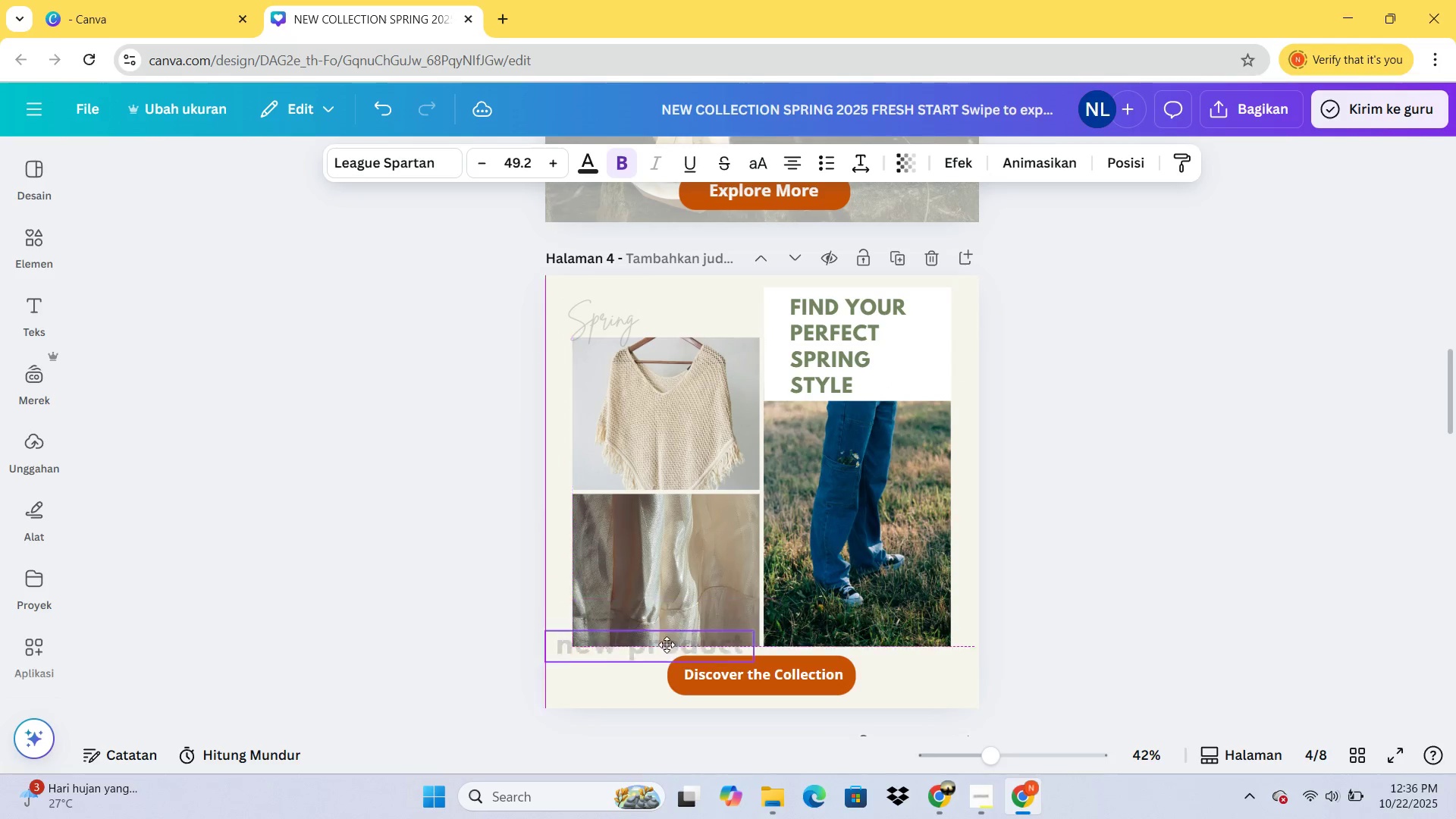 
wait(14.12)
 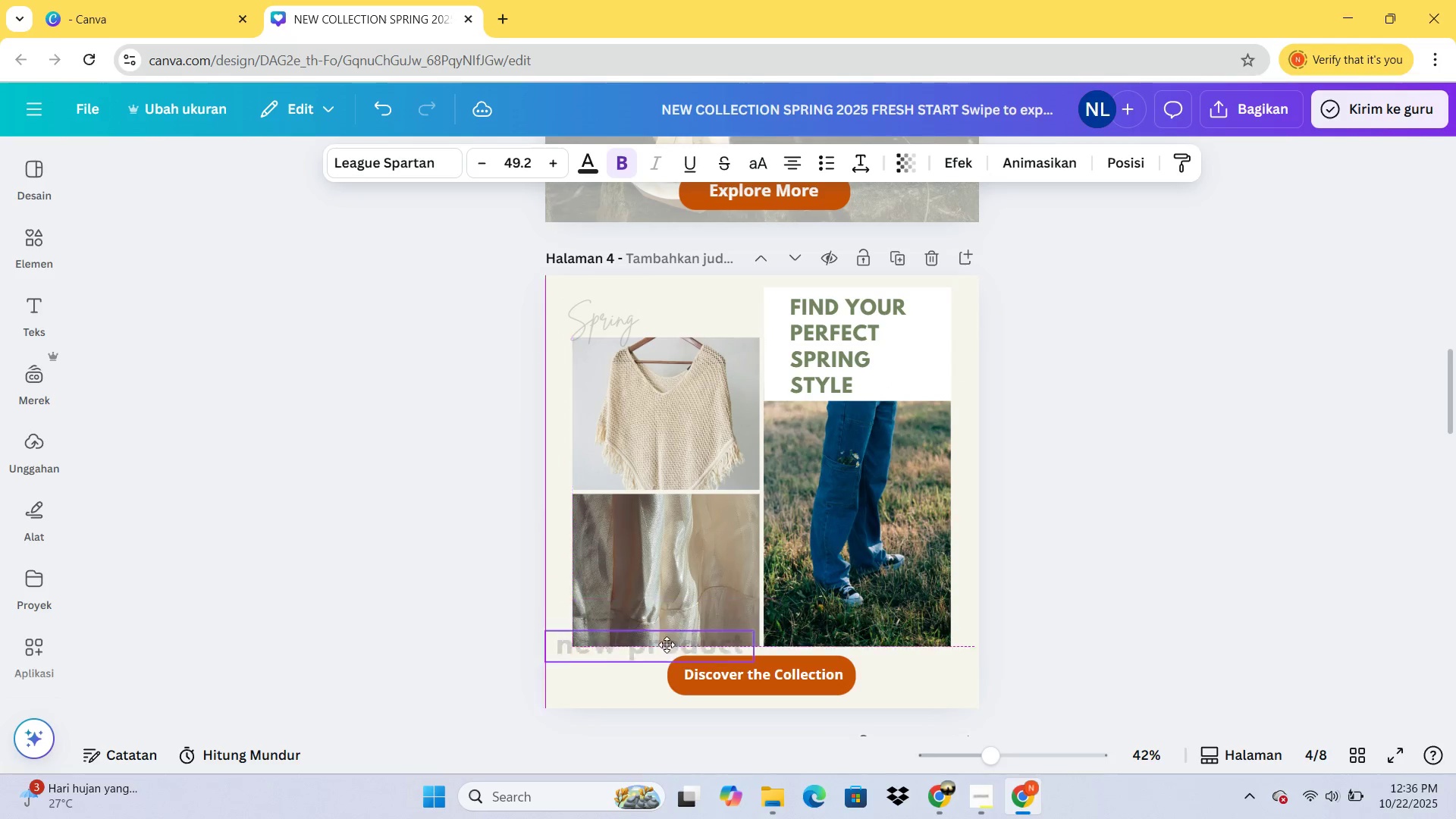 
scroll: coordinate [984, 572], scroll_direction: down, amount: 6.0
 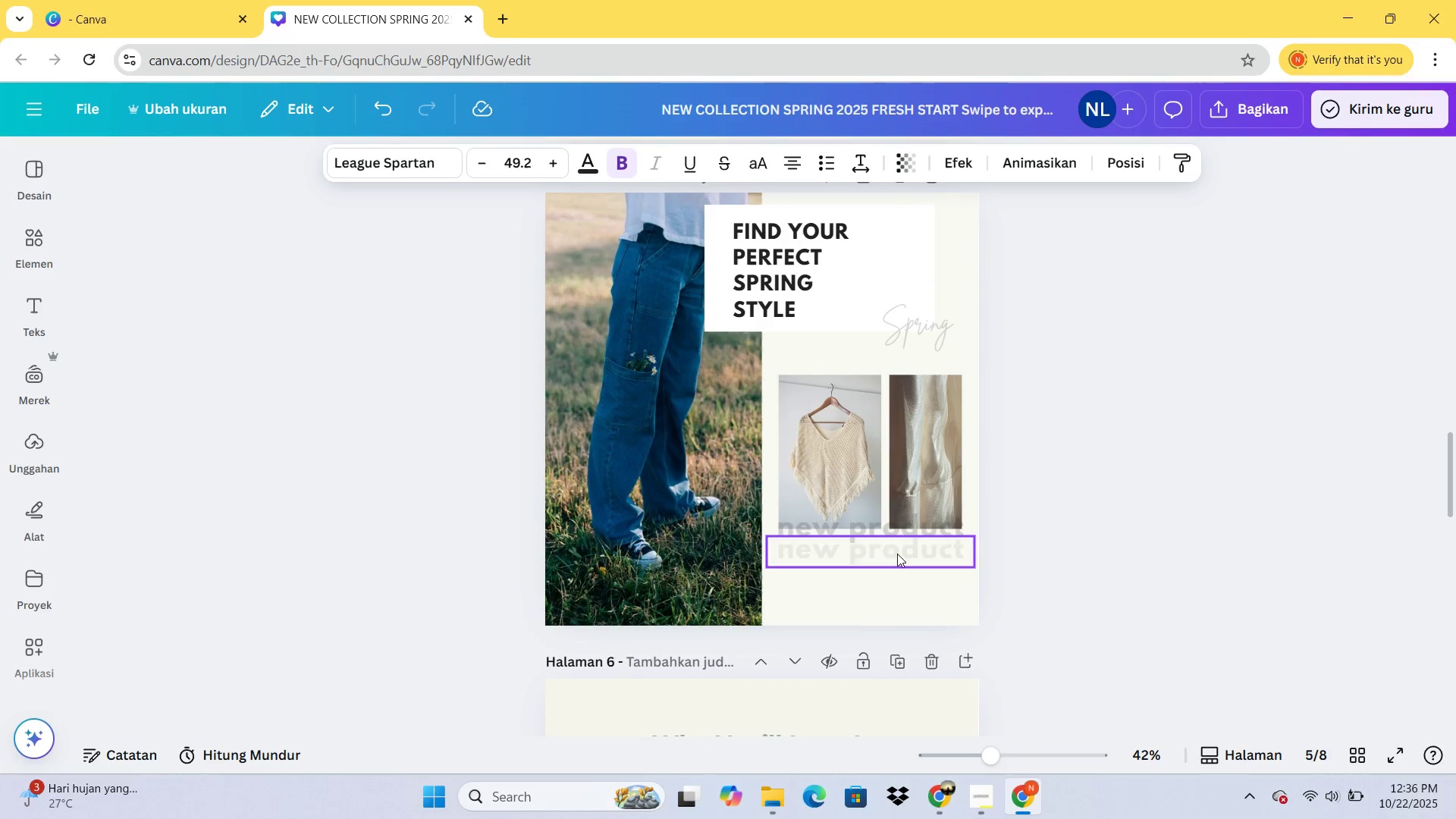 
left_click([896, 552])
 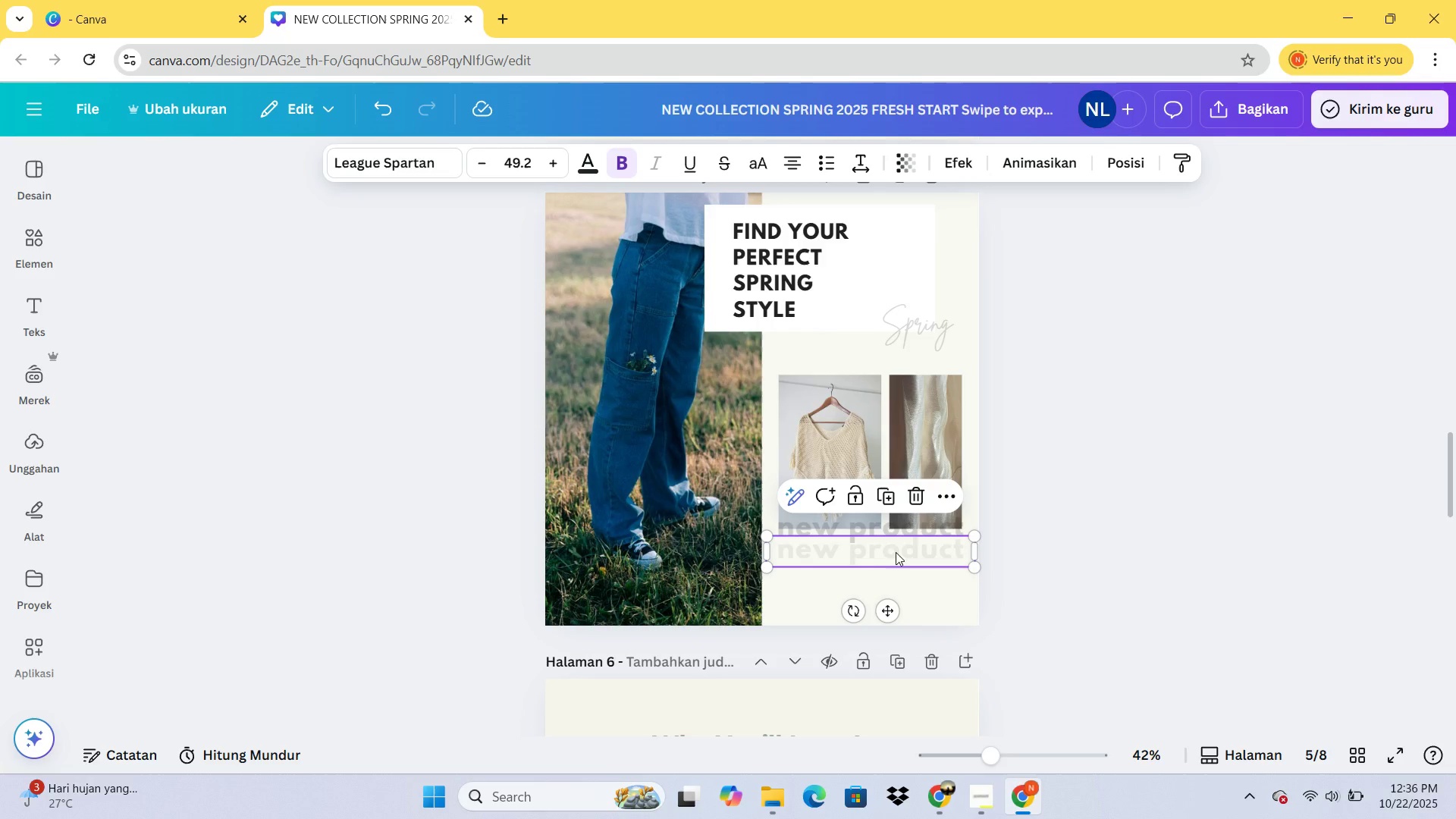 
key(Control+C)
 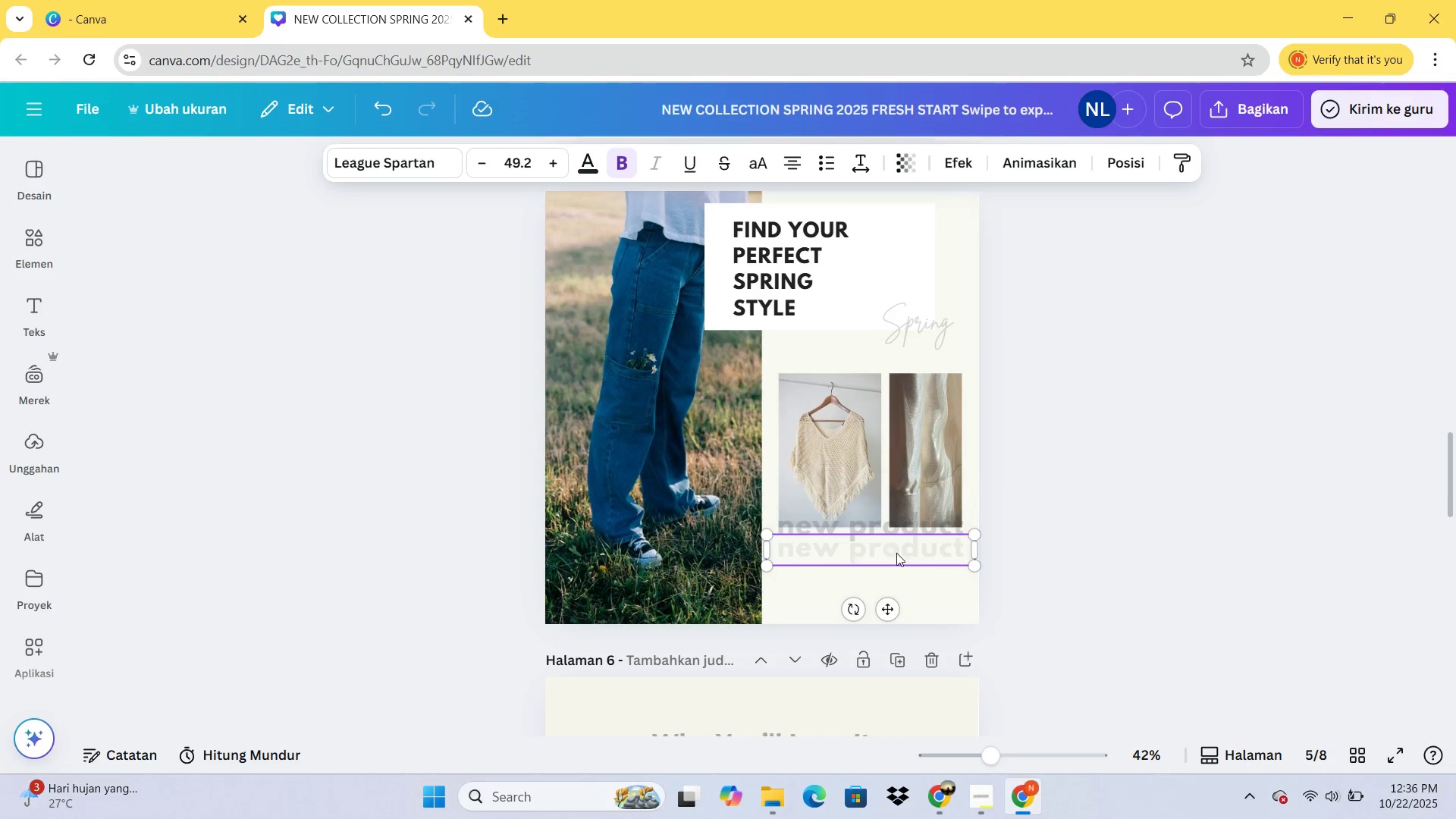 
scroll: coordinate [876, 546], scroll_direction: up, amount: 4.0
 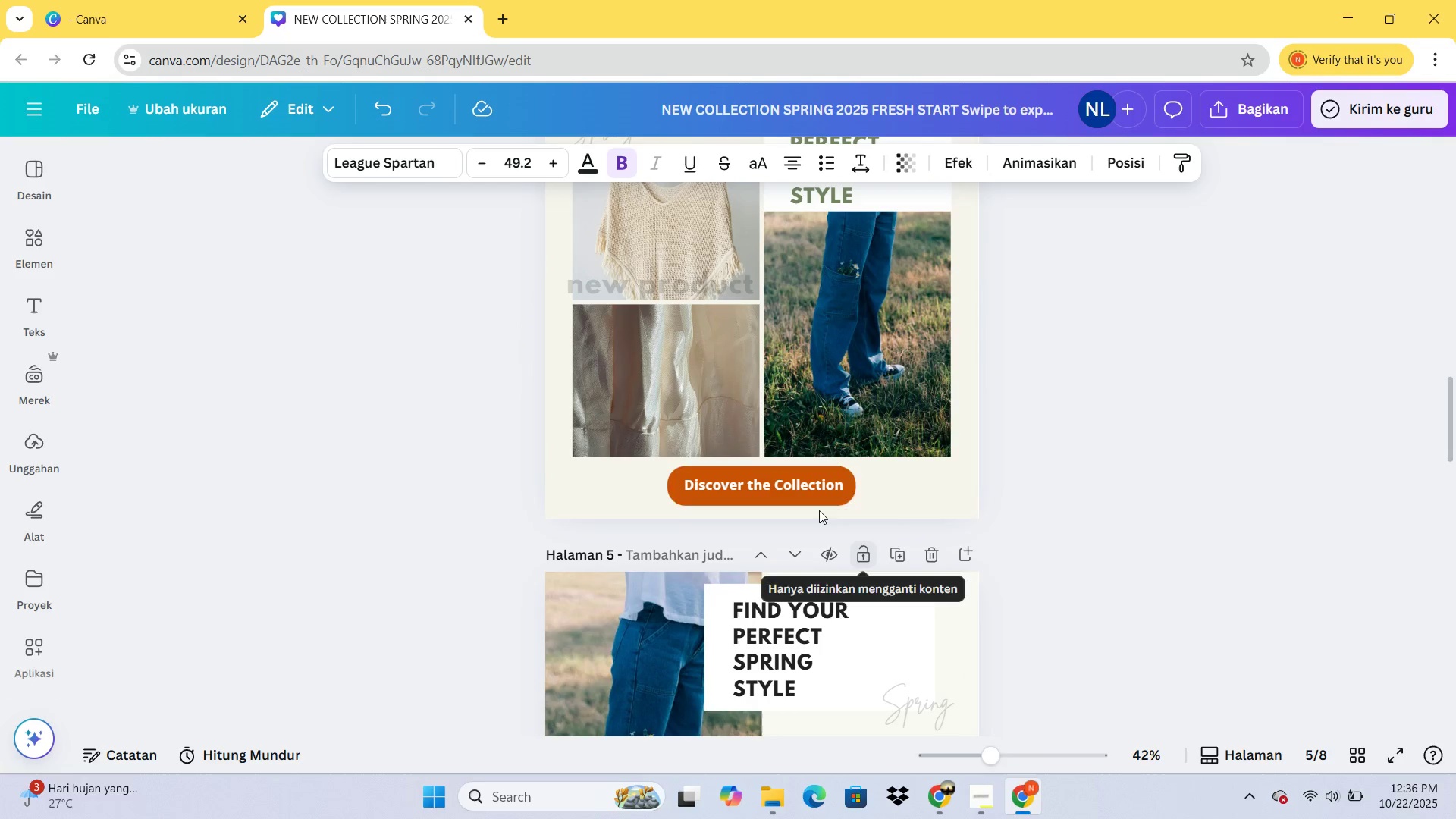 
key(Control+Z)
 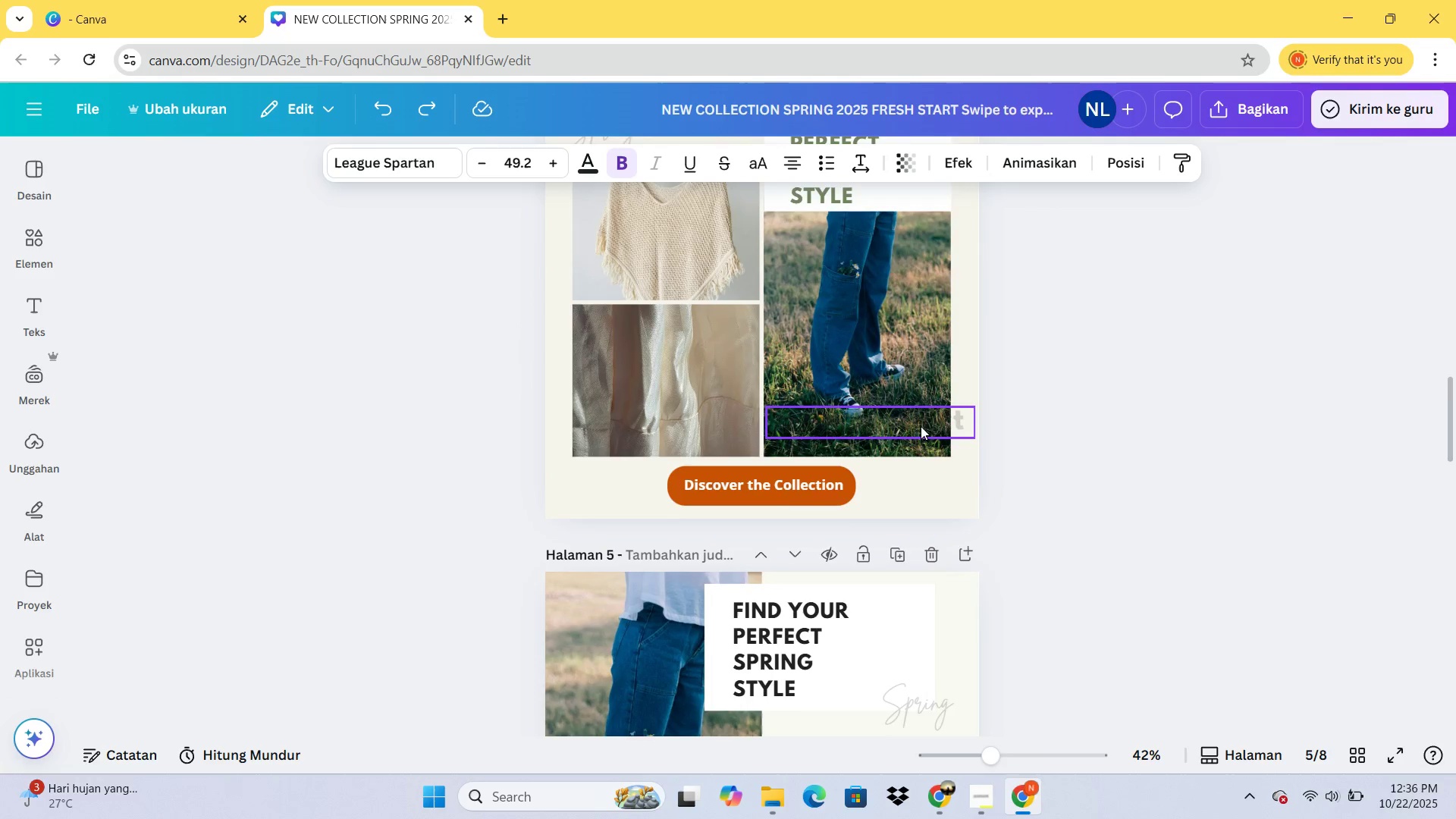 
scroll: coordinate [923, 429], scroll_direction: down, amount: 4.0
 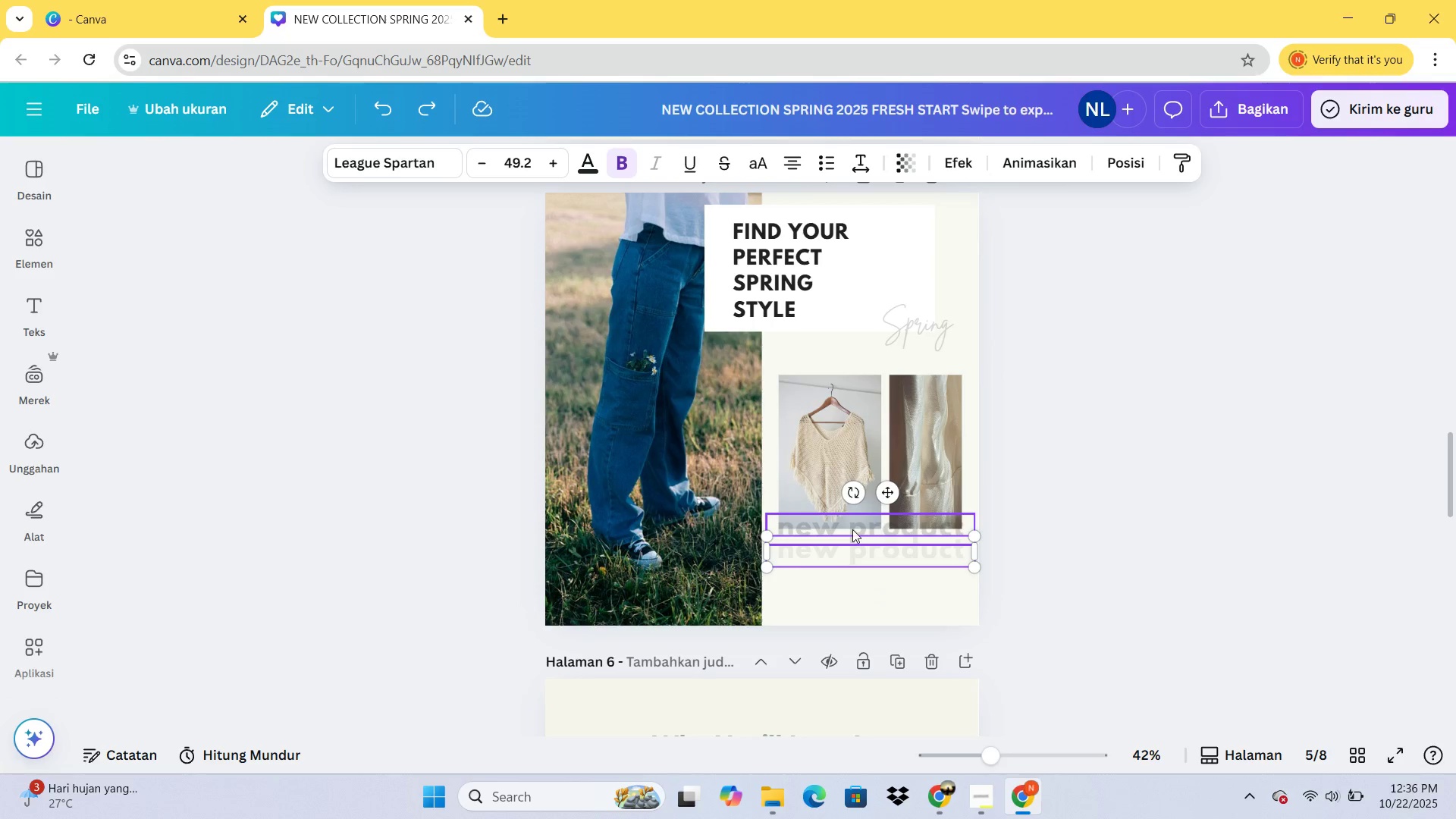 
left_click([852, 529])
 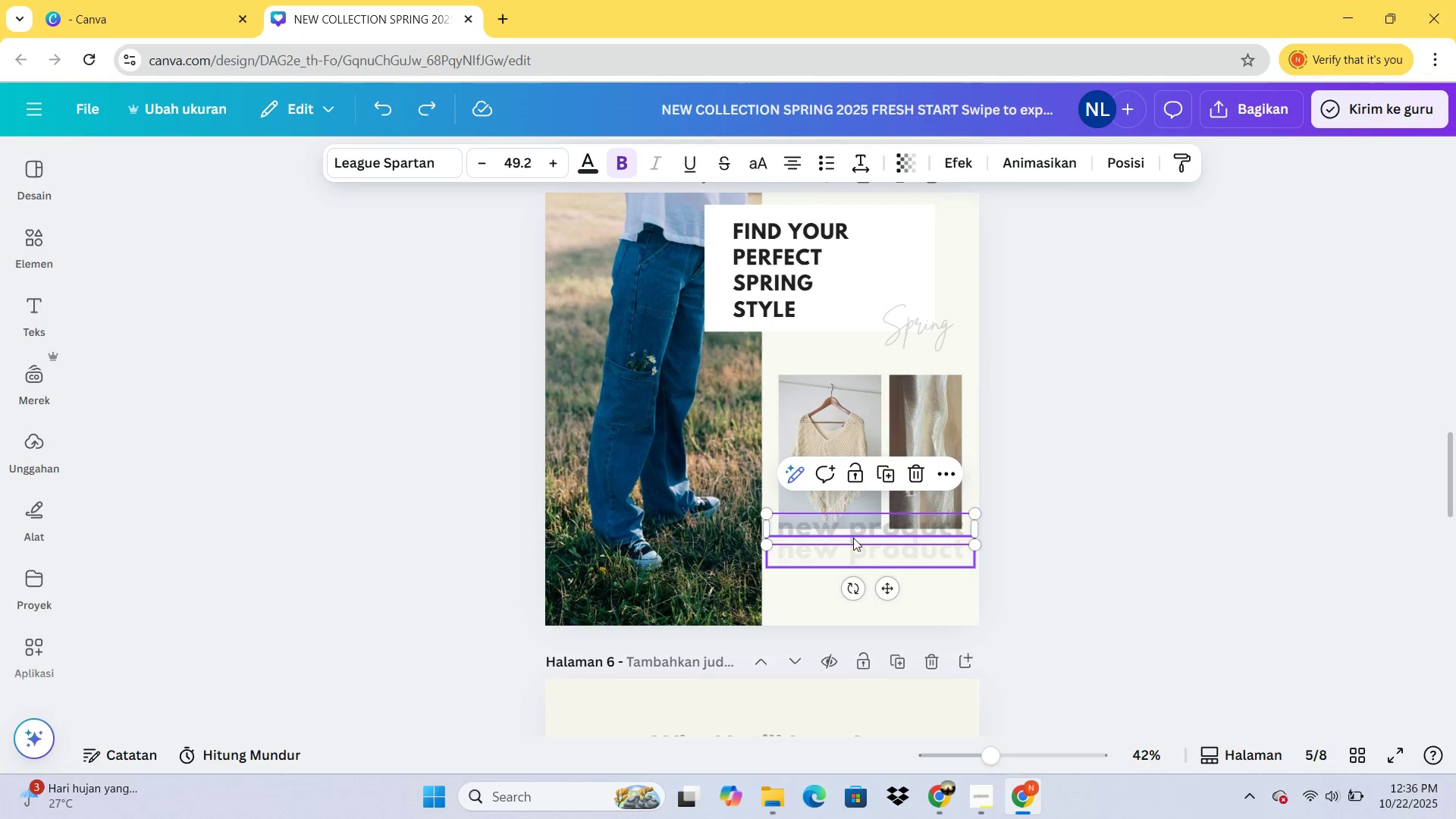 
hold_key(key=ShiftLeft, duration=0.53)
left_click([855, 551])
 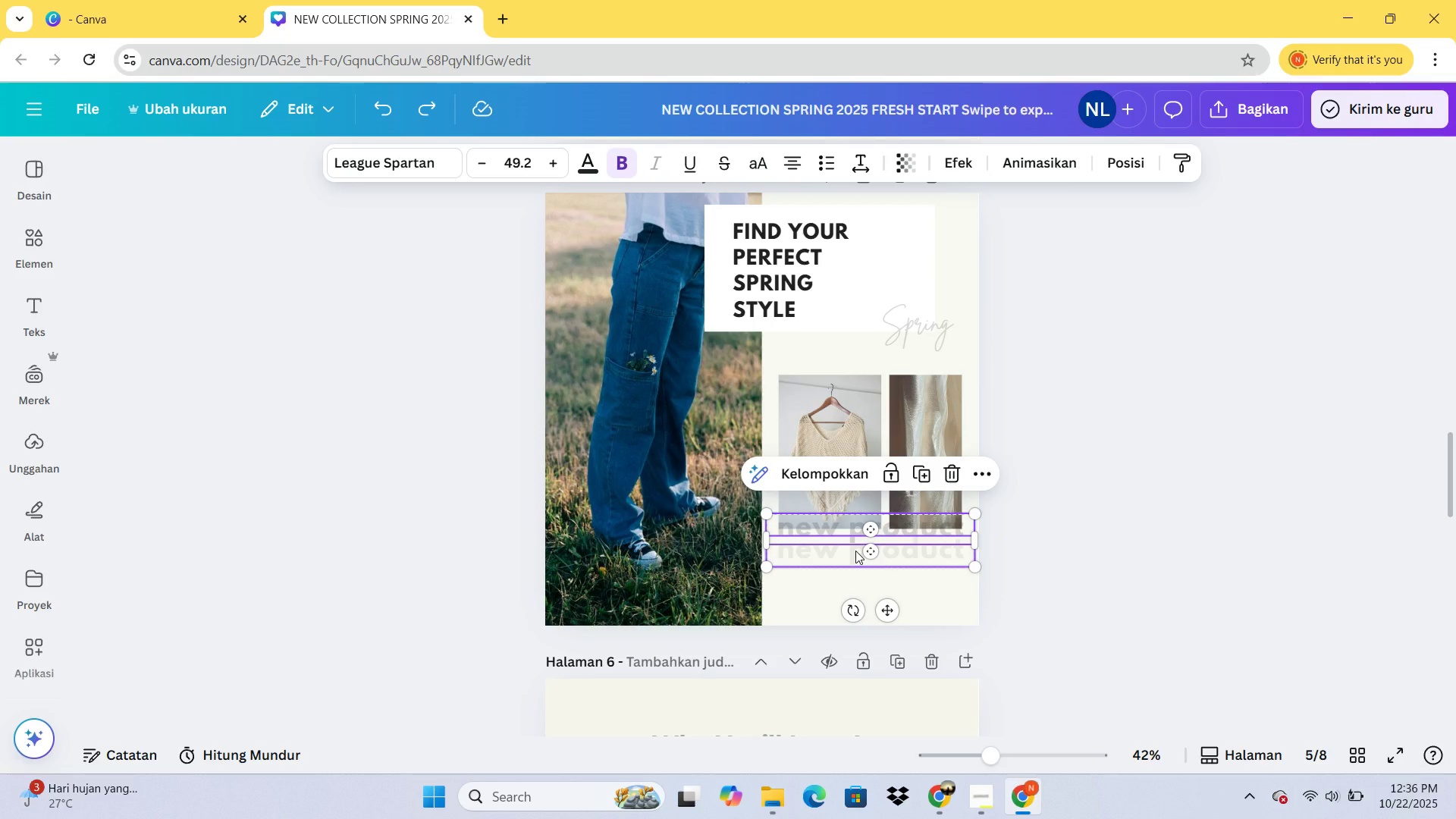 
key(Control+C)
 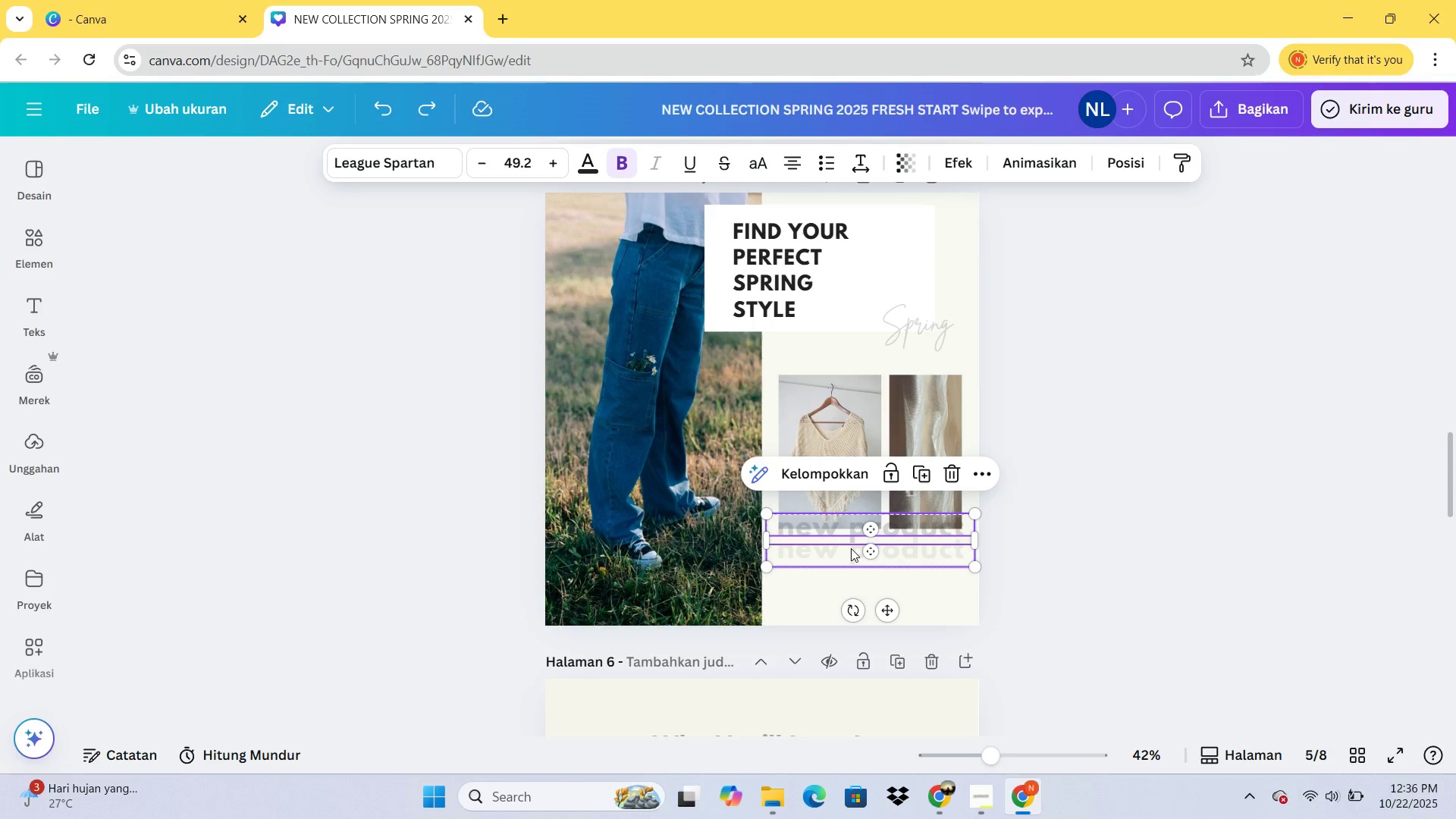 
scroll: coordinate [777, 458], scroll_direction: up, amount: 5.0
 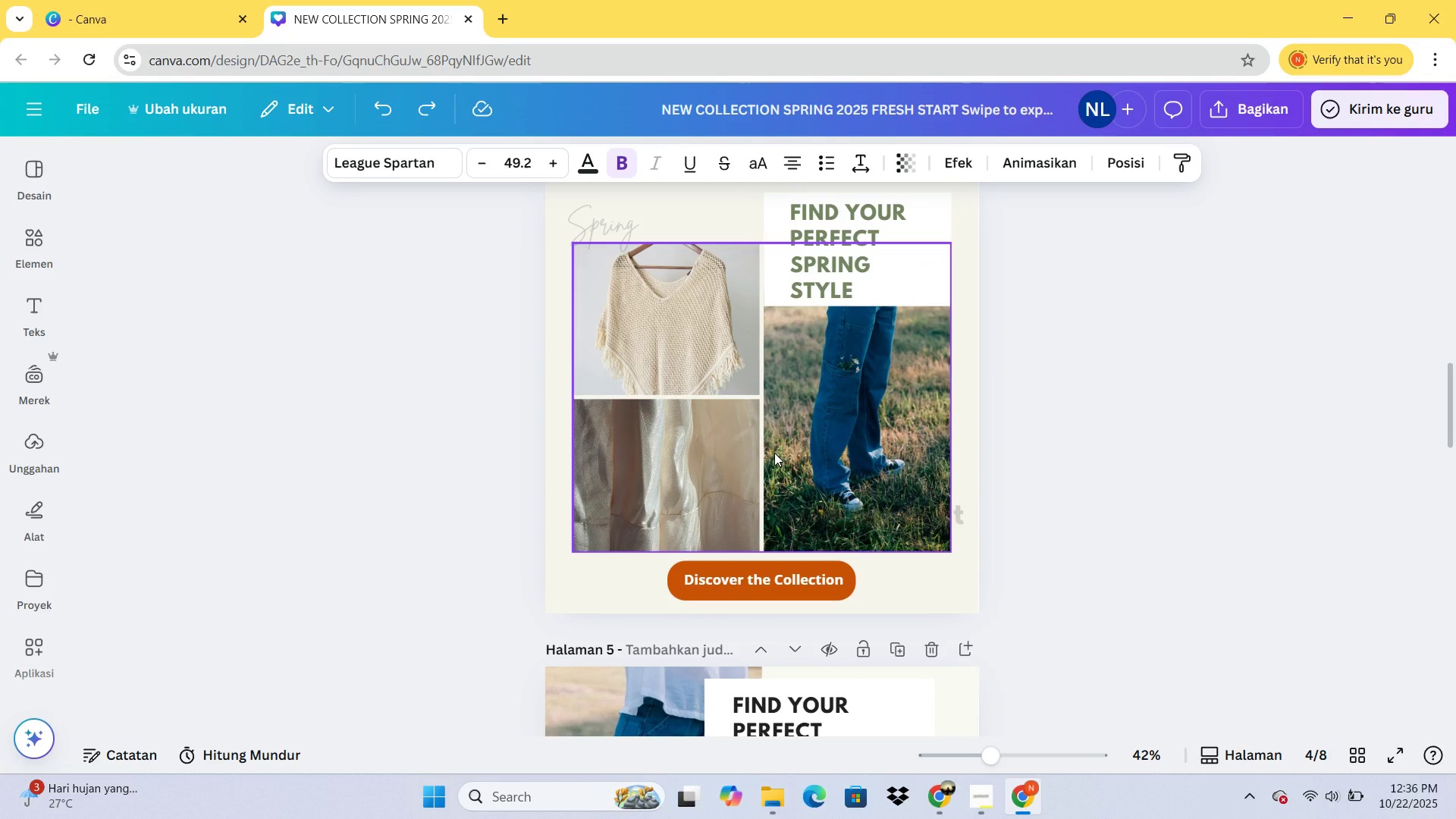 
key(Control+V)
 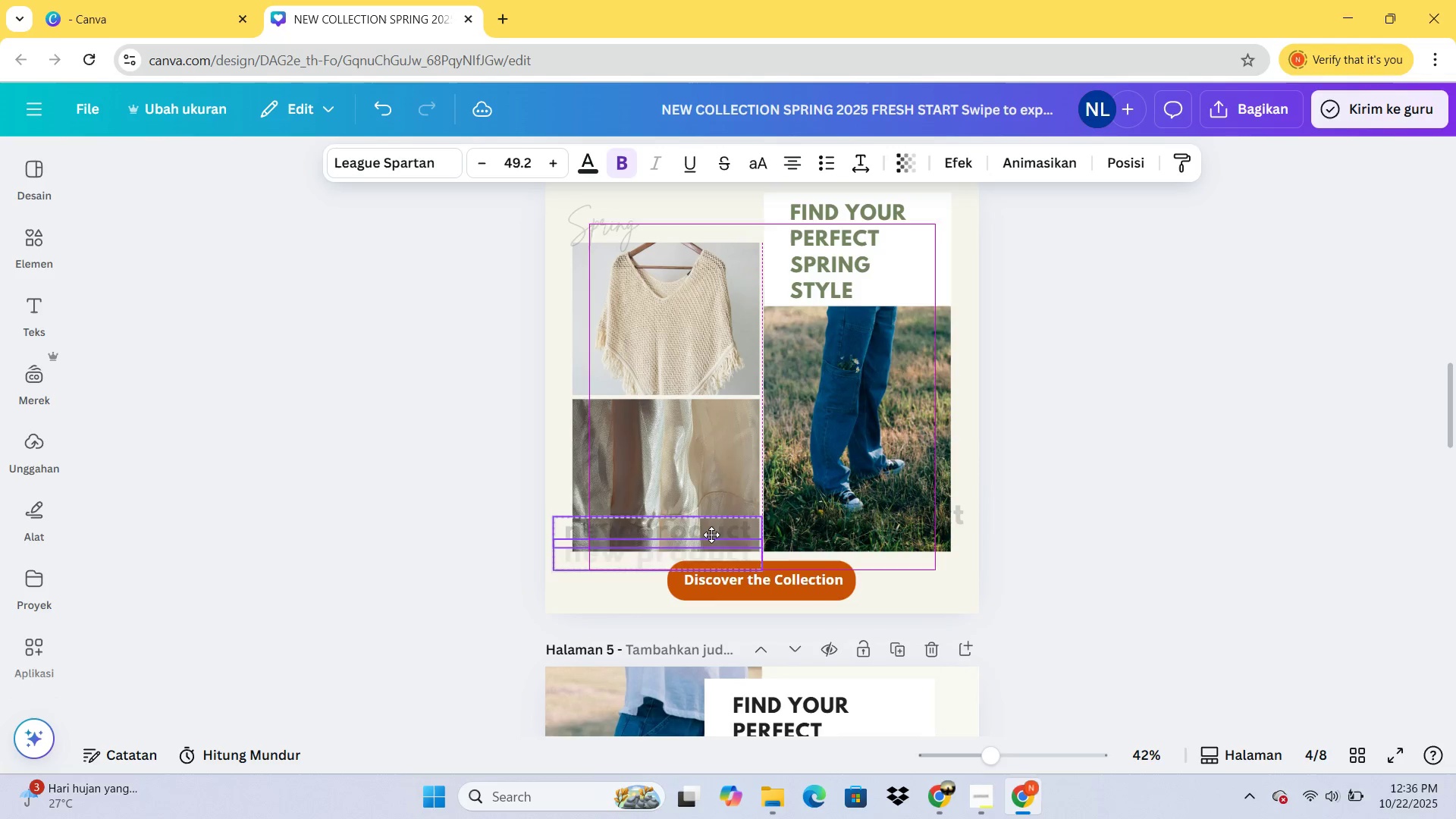 
wait(5.28)
 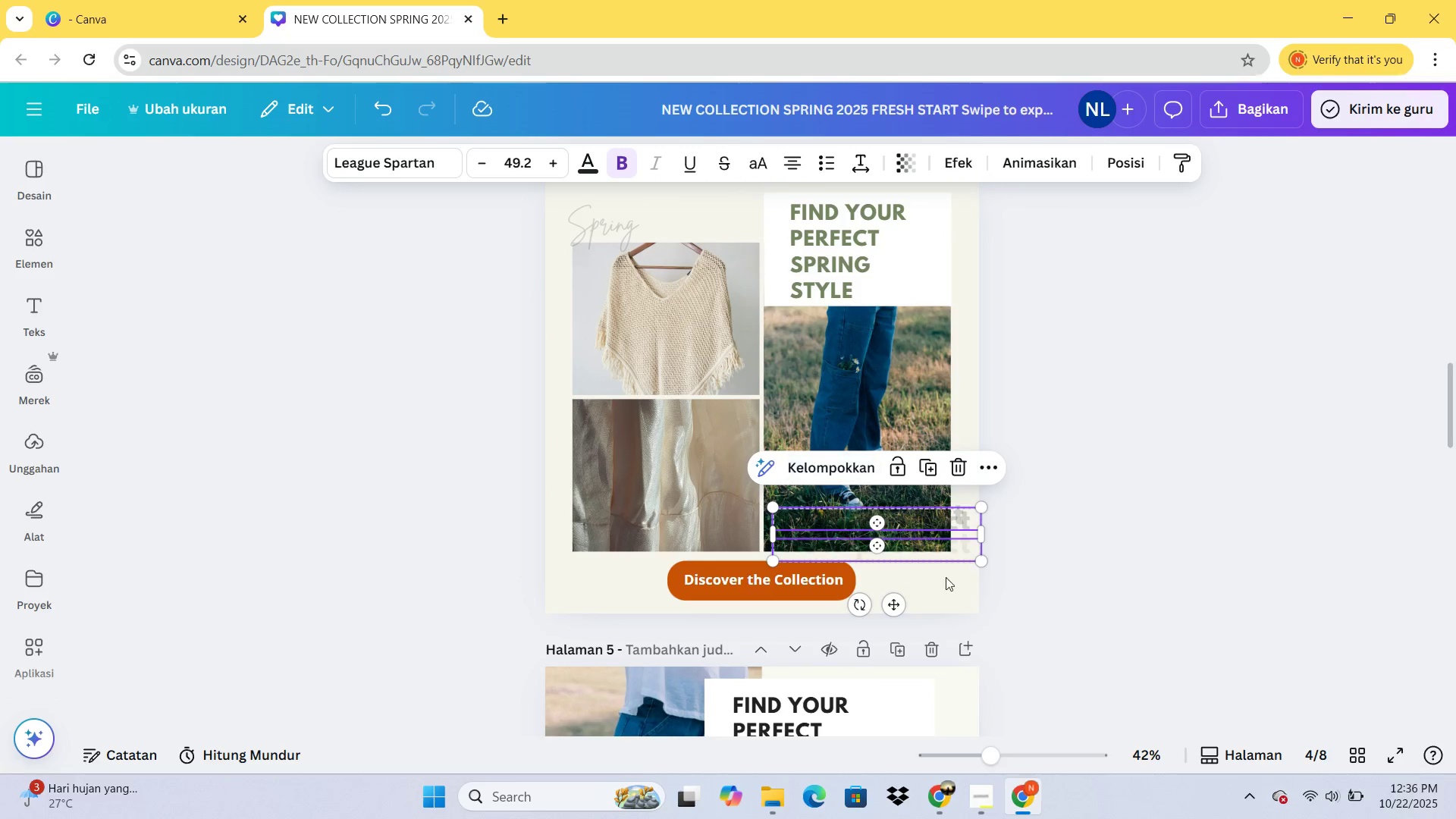 
left_click([1201, 531])
 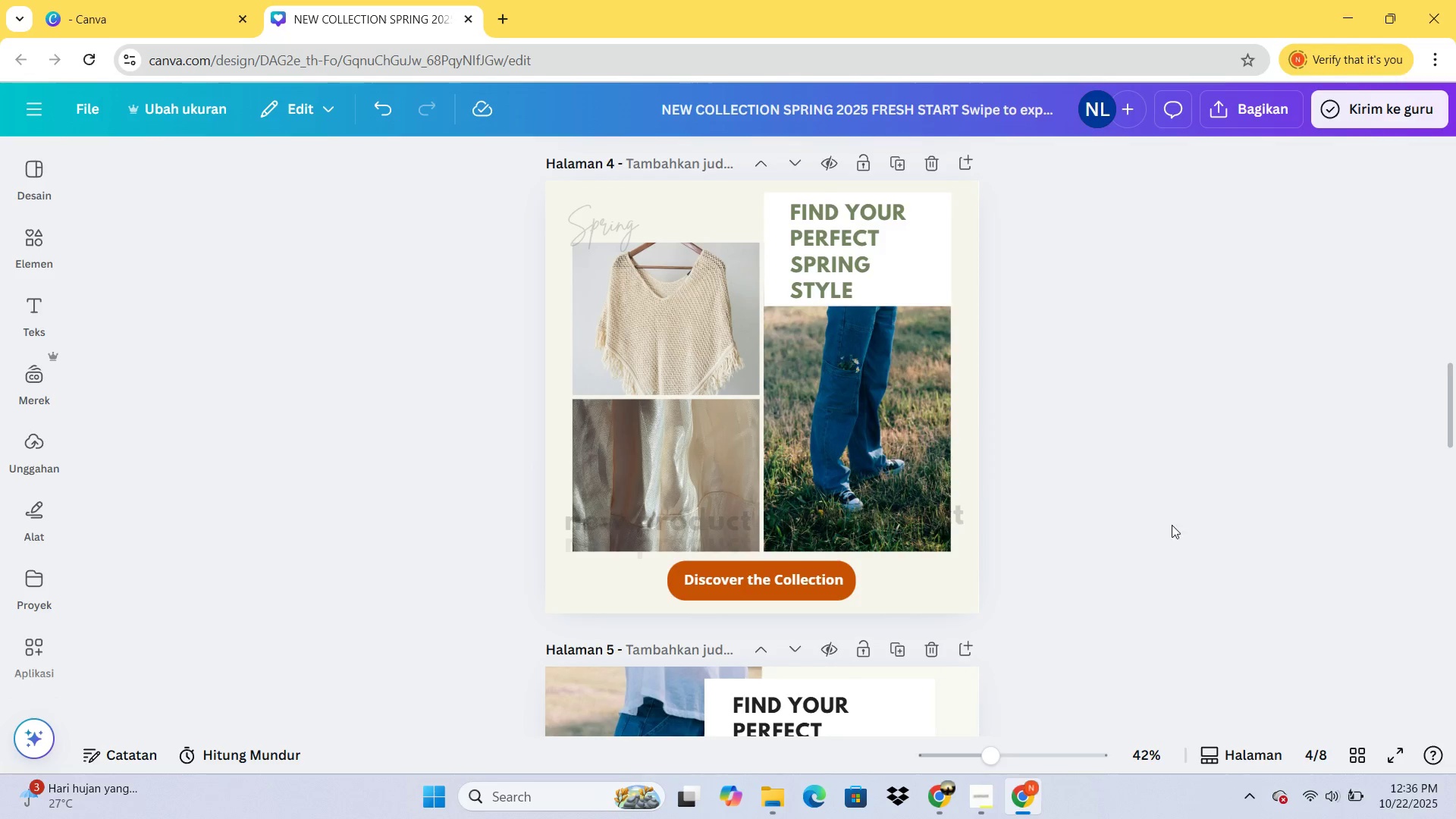 
scroll: coordinate [1172, 525], scroll_direction: down, amount: 2.0
 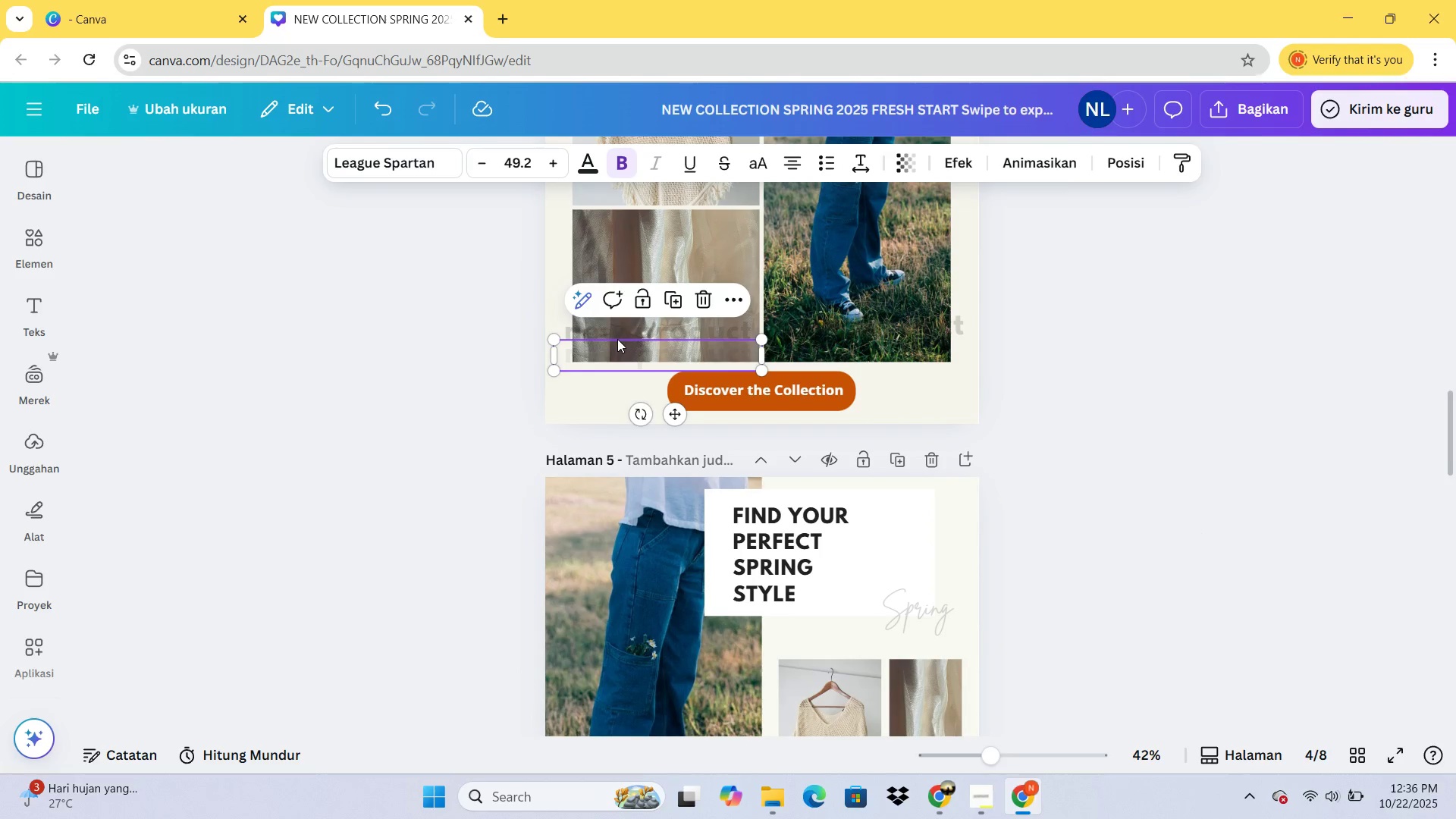 
left_click([617, 339])
 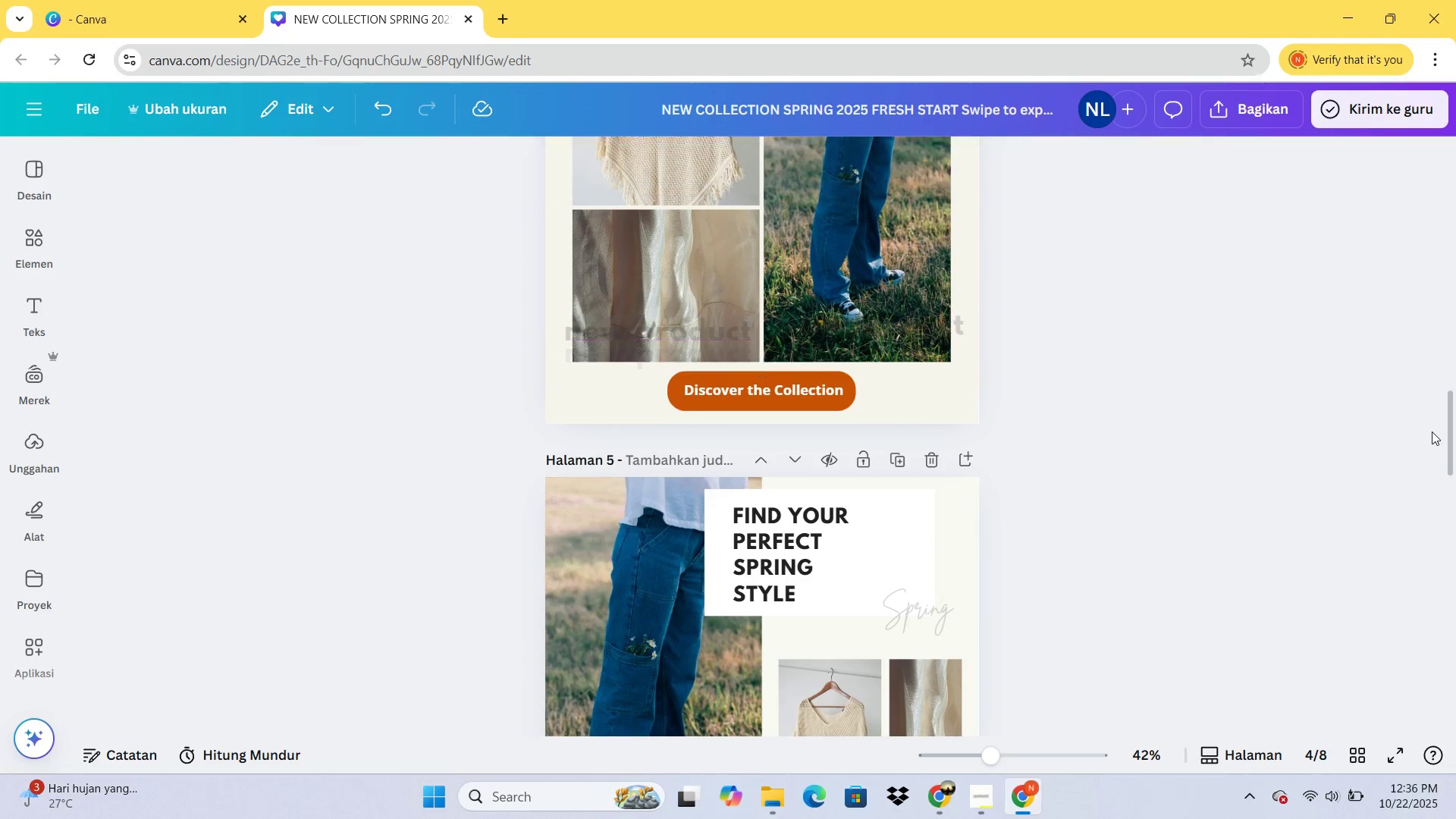 
key(Control+Z)
 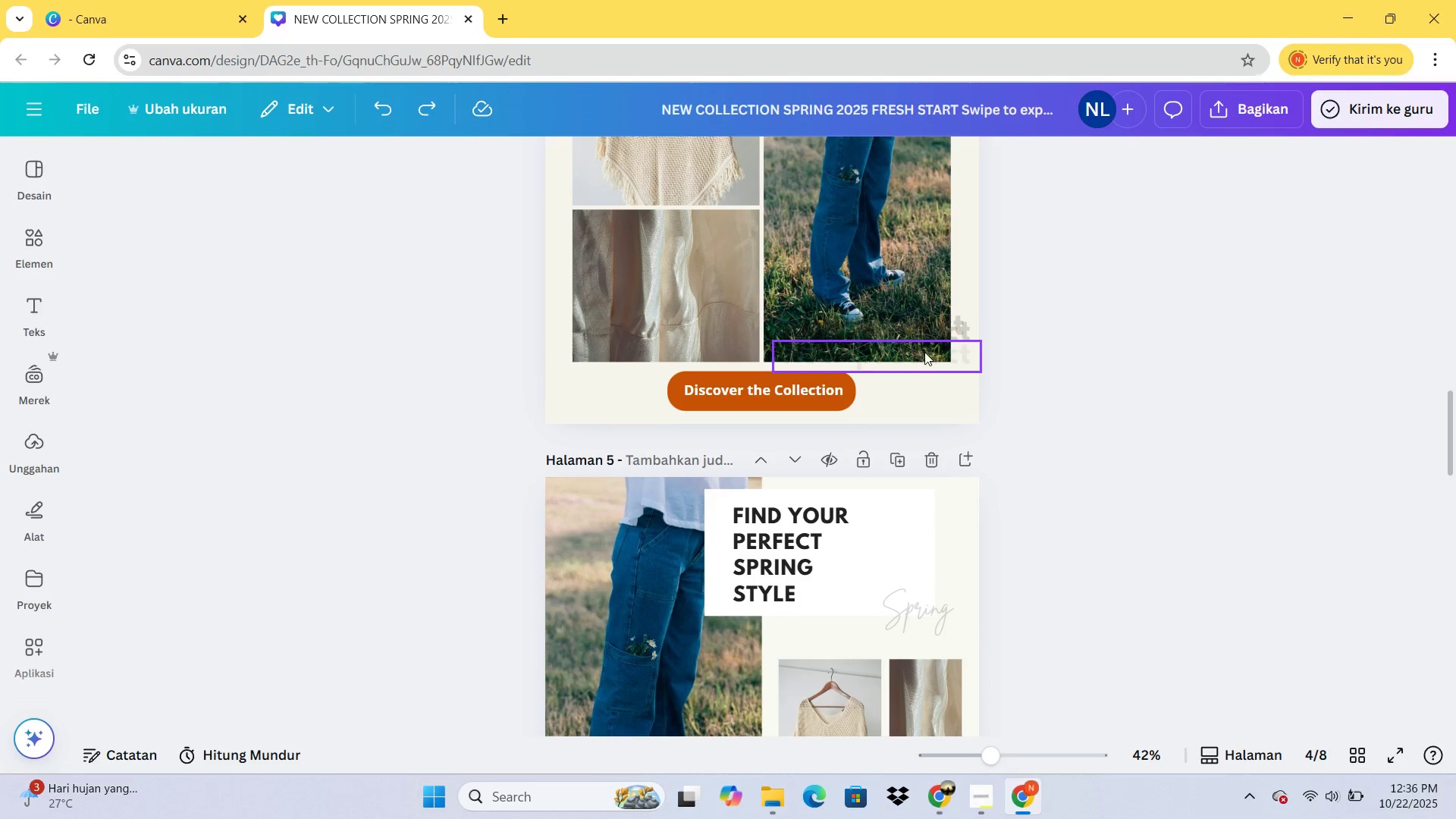 
left_click([924, 352])
 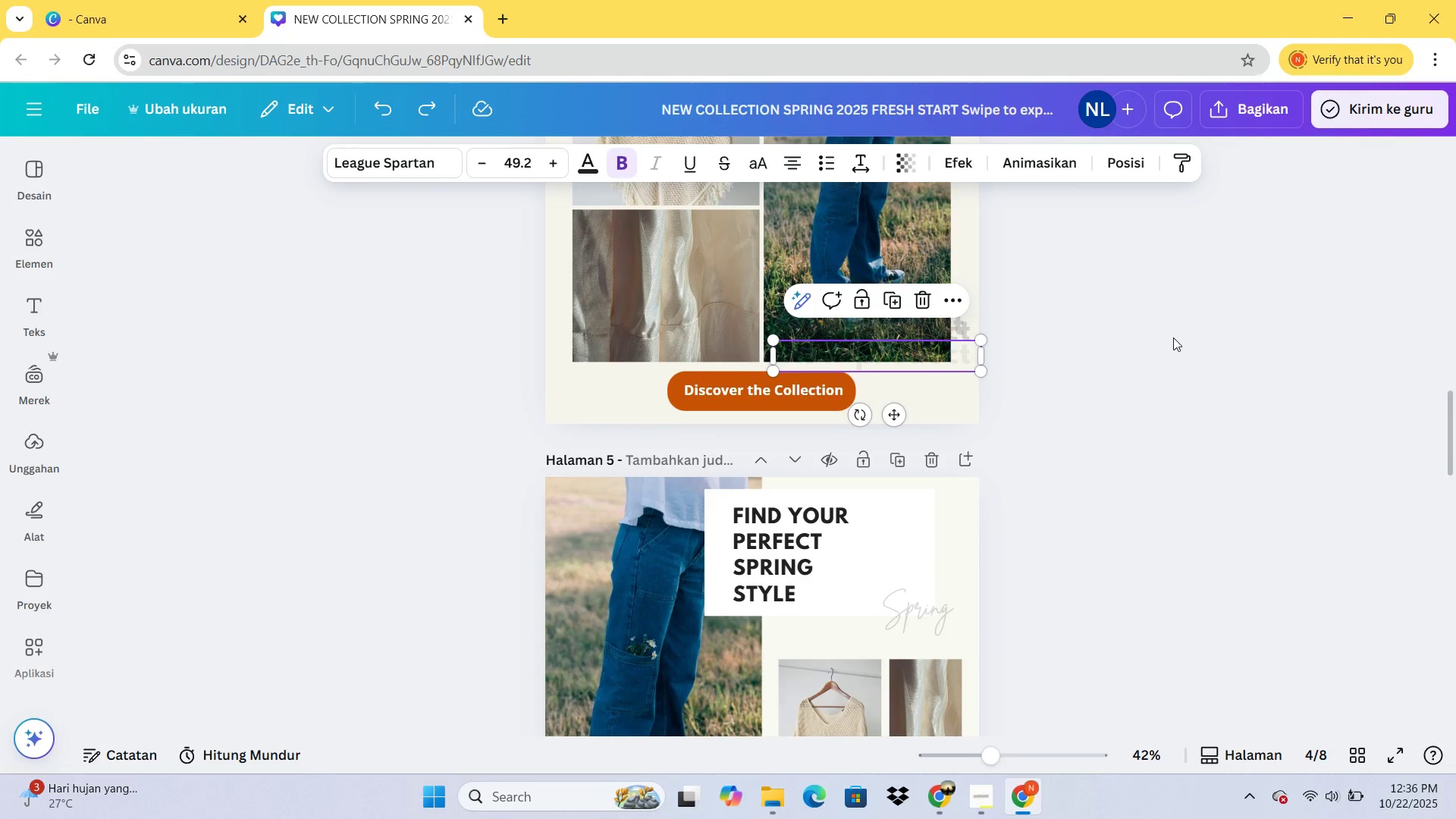 
key(Control+Z)
 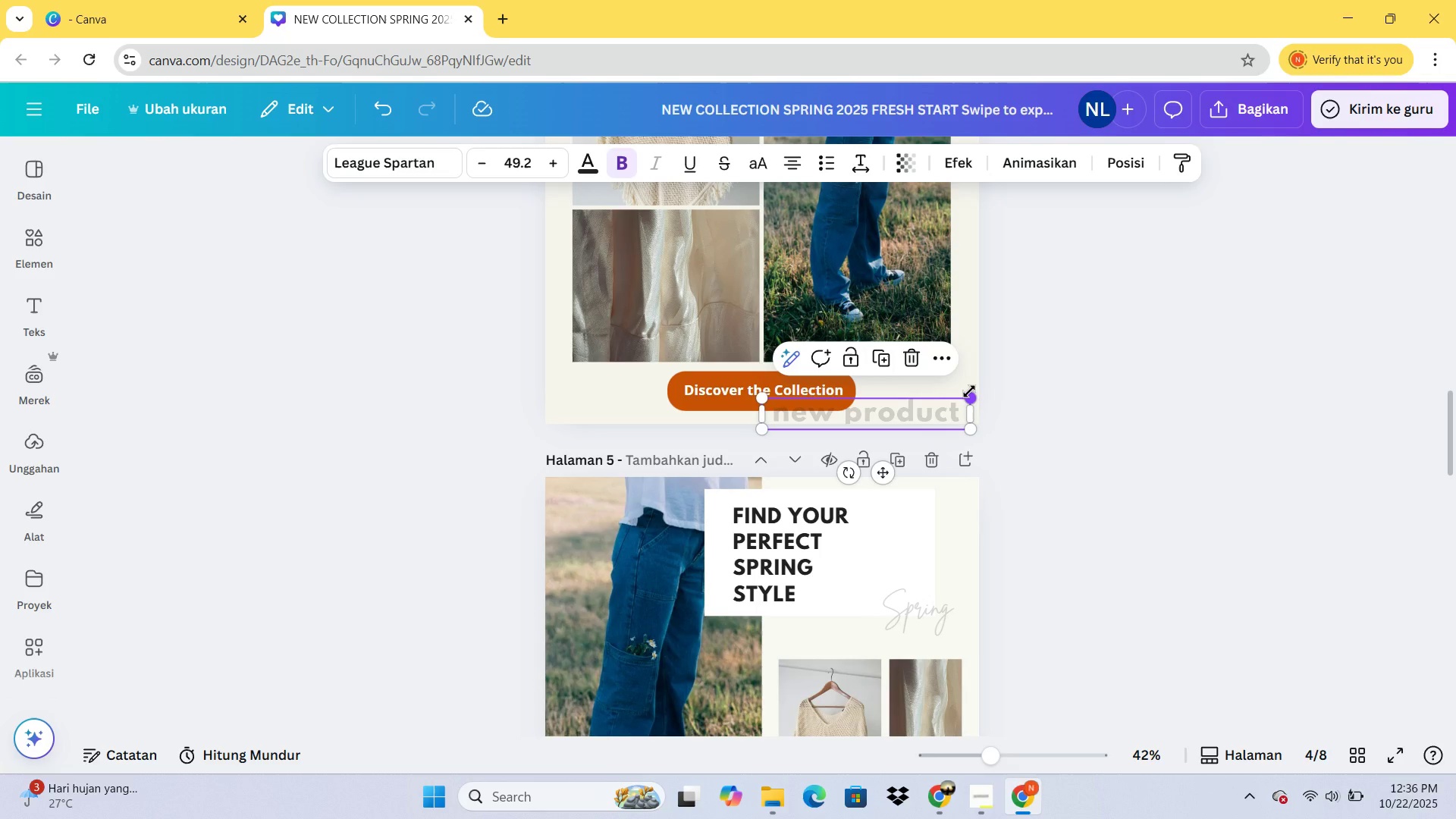 
key(Delete)
 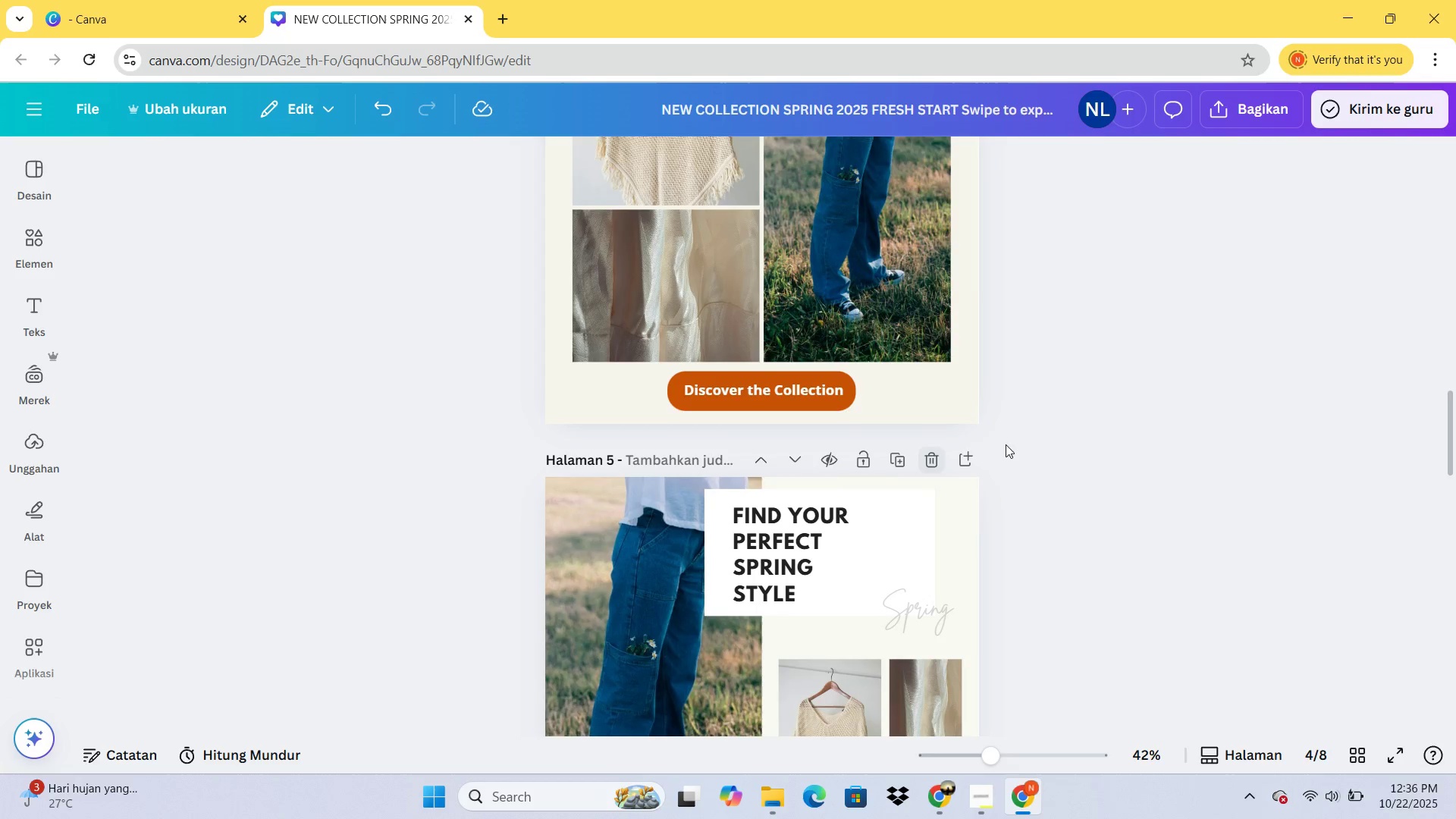 
scroll: coordinate [1031, 466], scroll_direction: down, amount: 3.0
 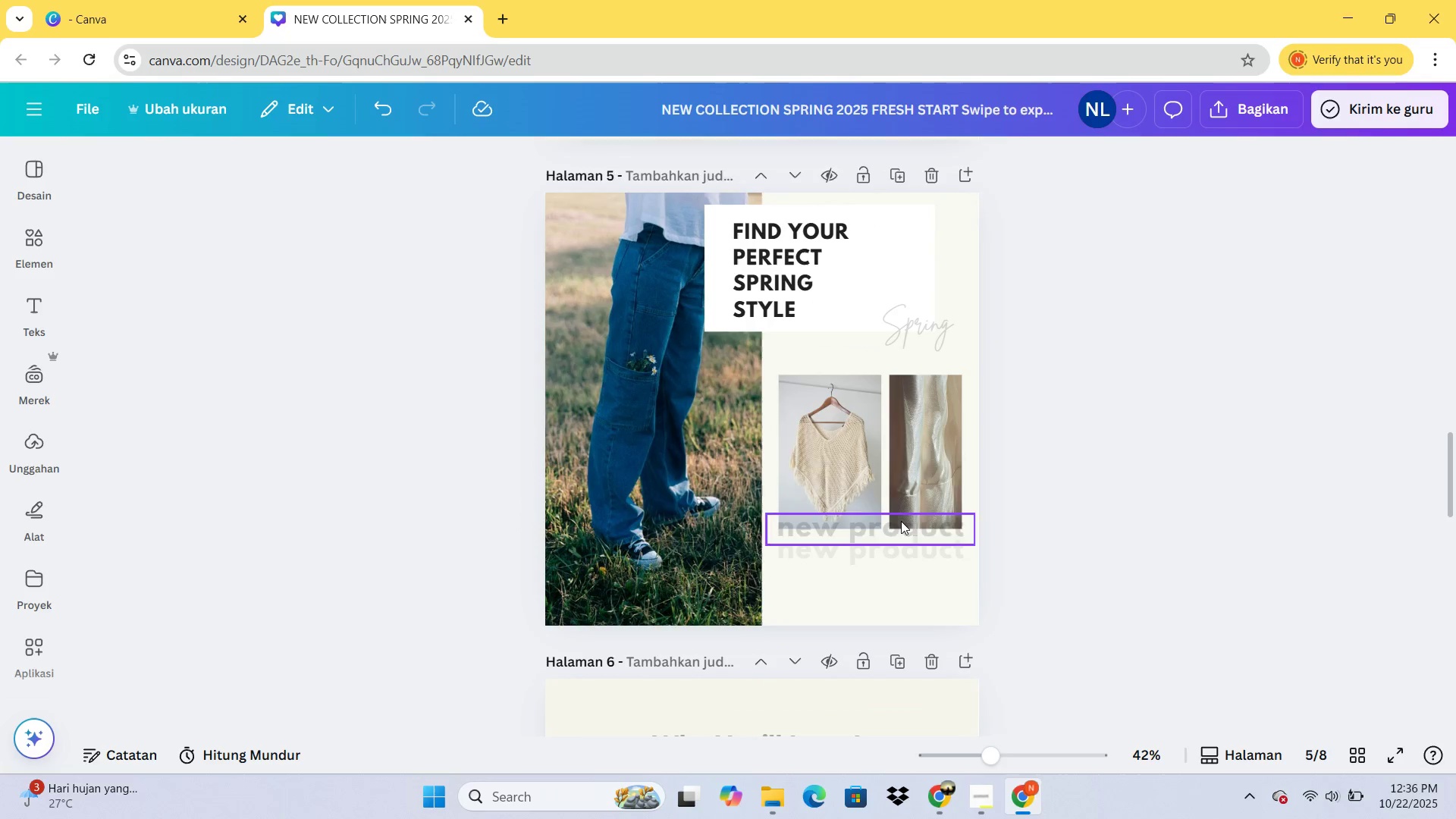 
left_click([901, 521])
 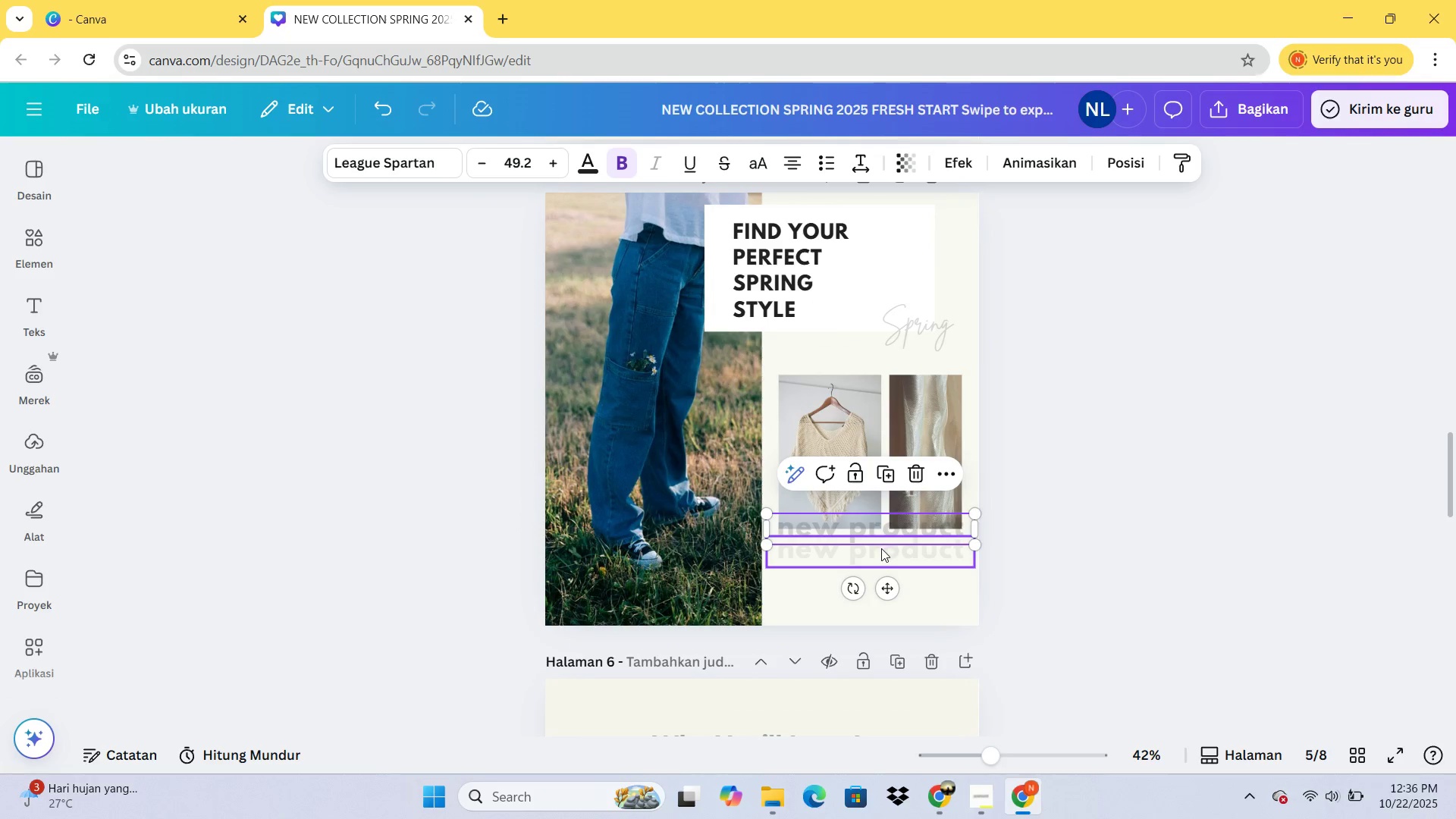 
hold_key(key=ControlLeft, duration=0.69)
hold_key(key=ShiftLeft, duration=0.5)
left_click([881, 548])
 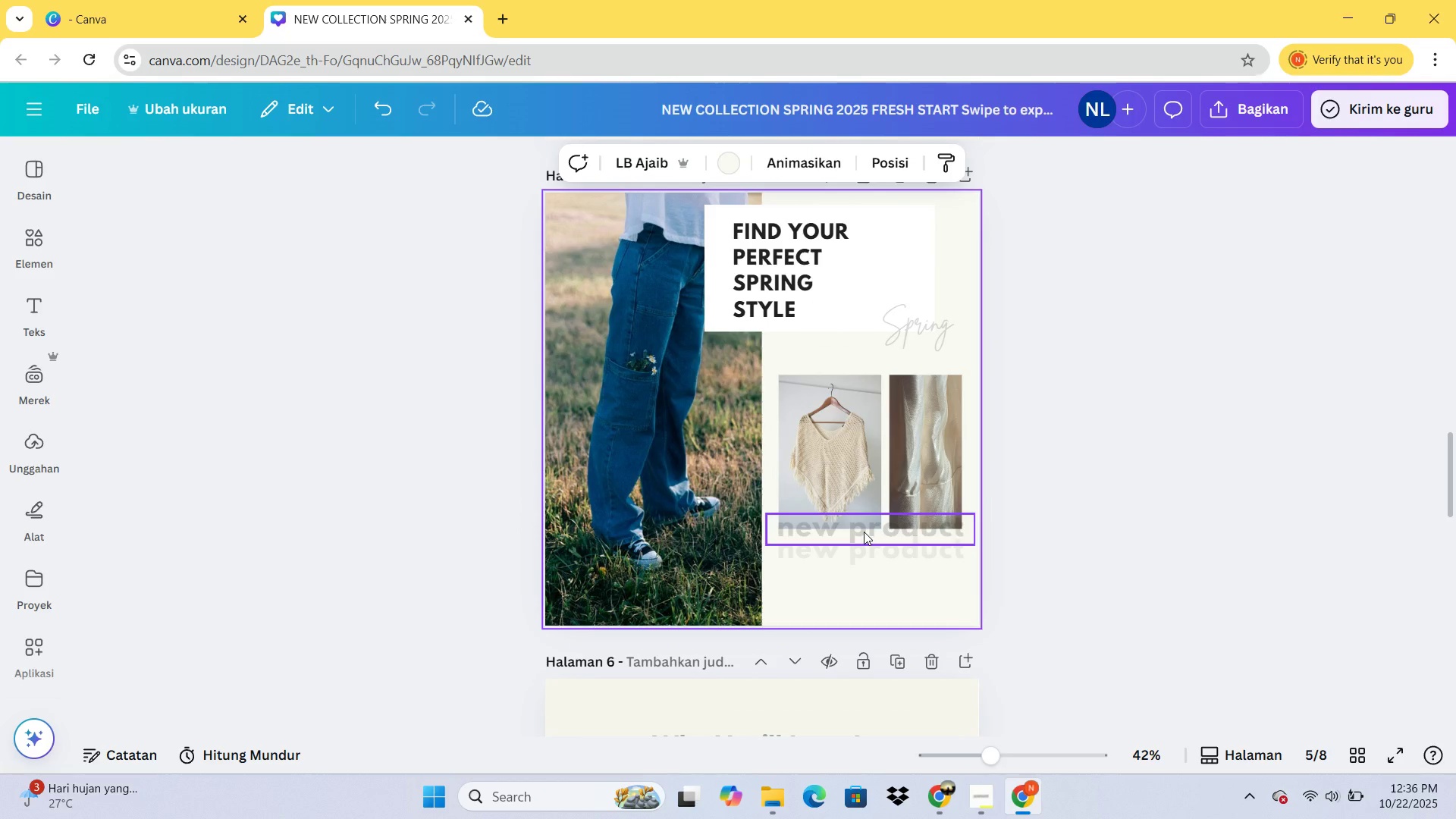 
hold_key(key=ShiftLeft, duration=0.81)
double_click([861, 547])
 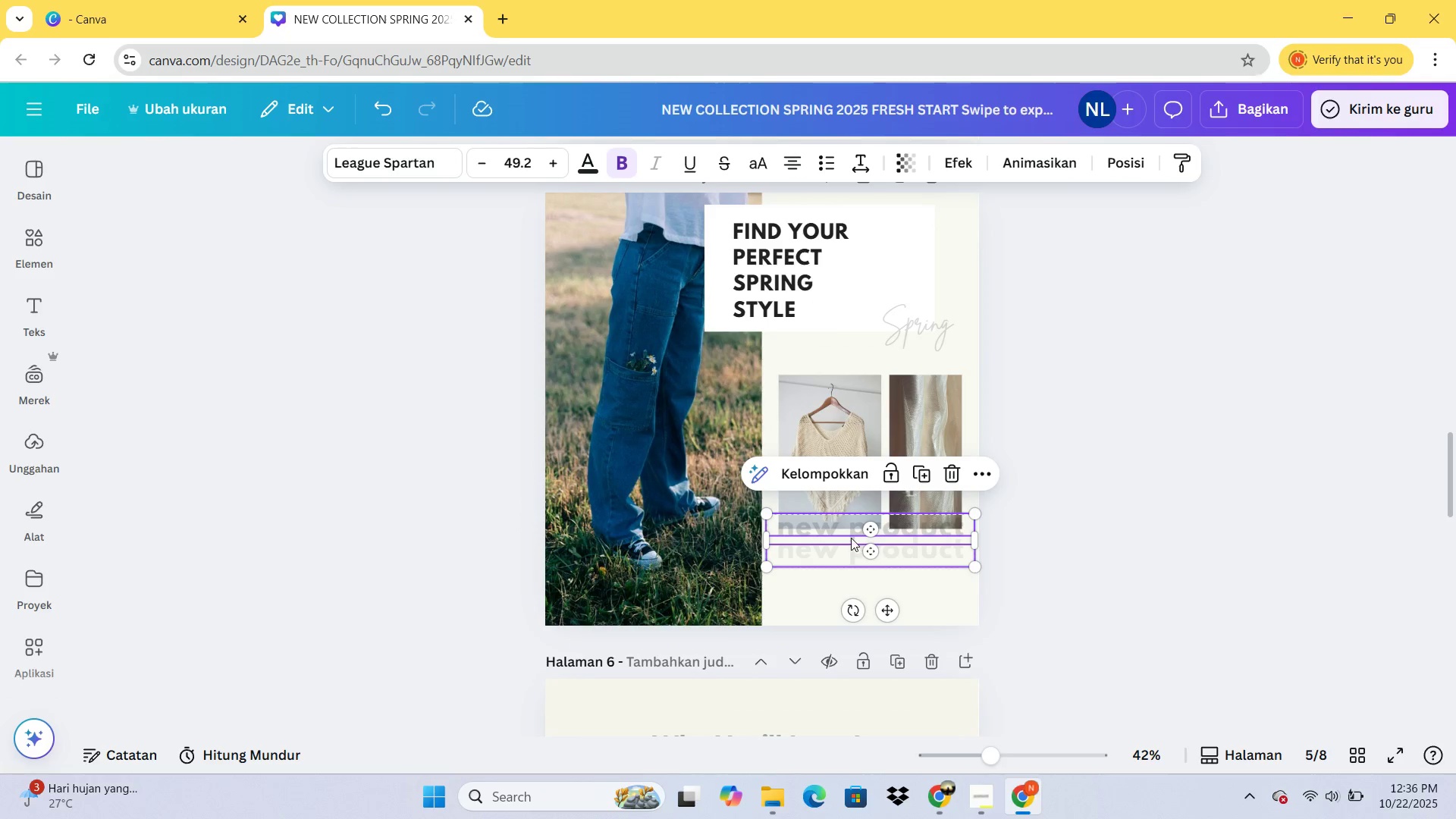 
key(Control+C)
 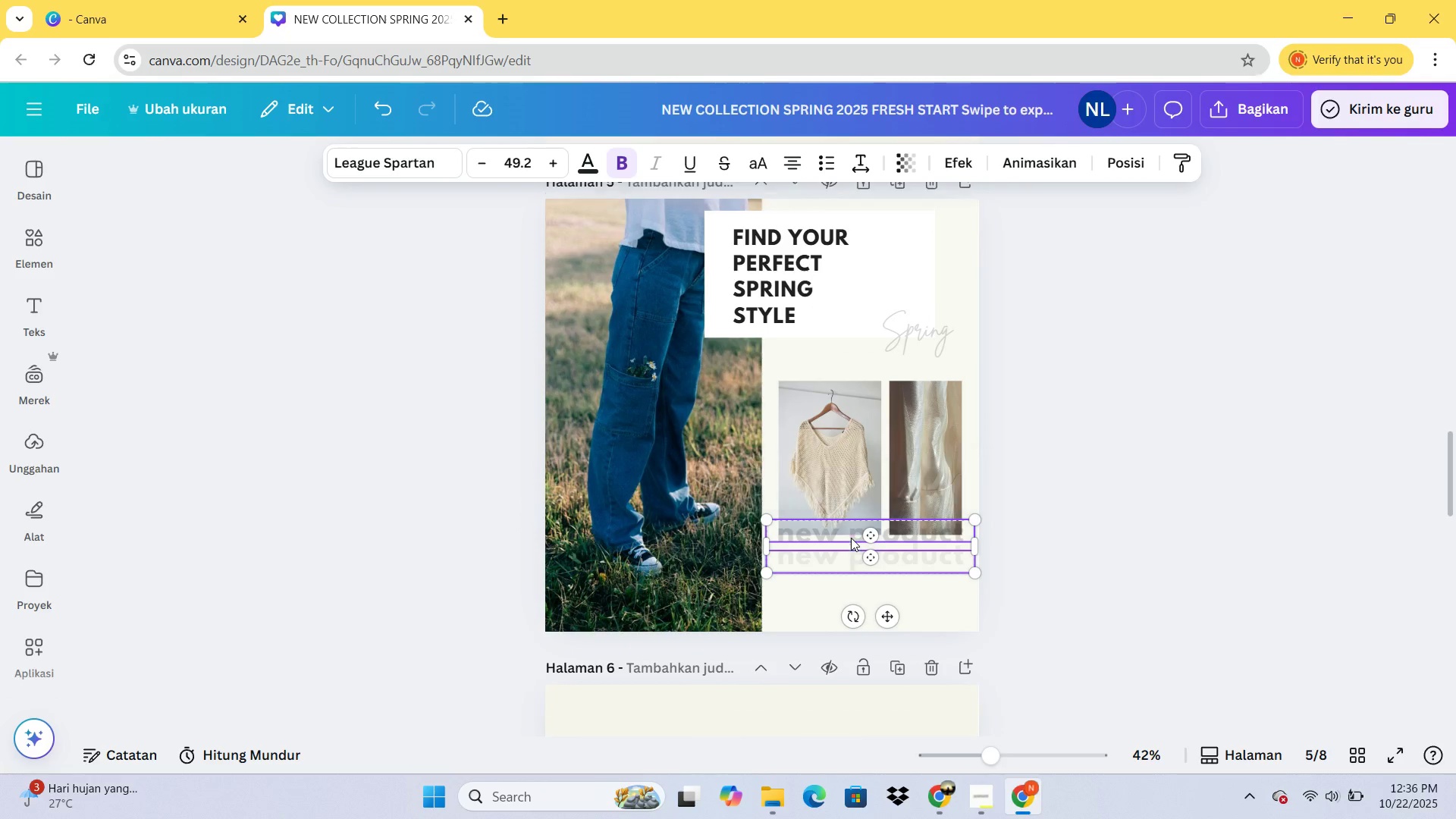 
scroll: coordinate [851, 538], scroll_direction: up, amount: 5.0
 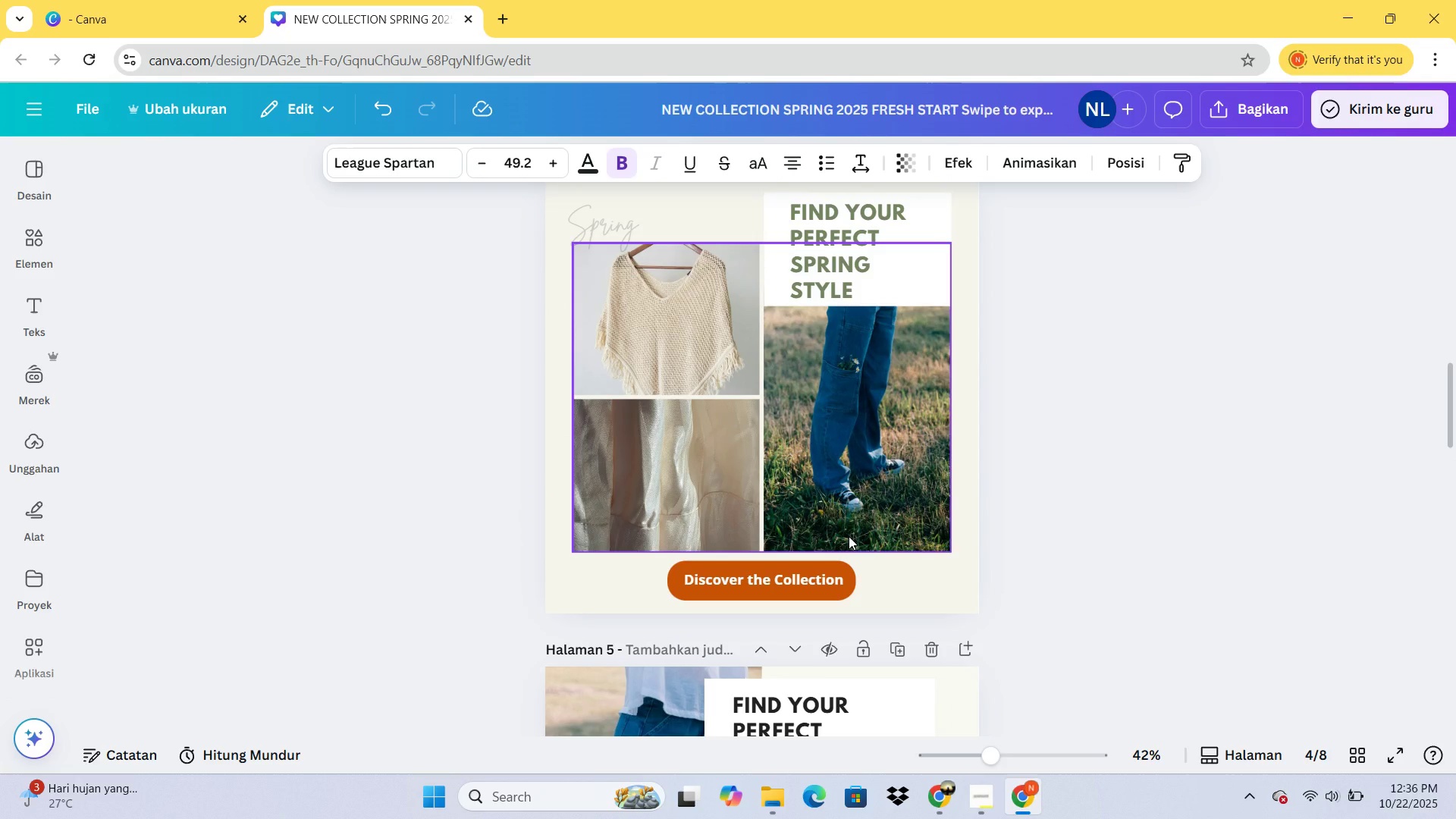 
key(Control+V)
 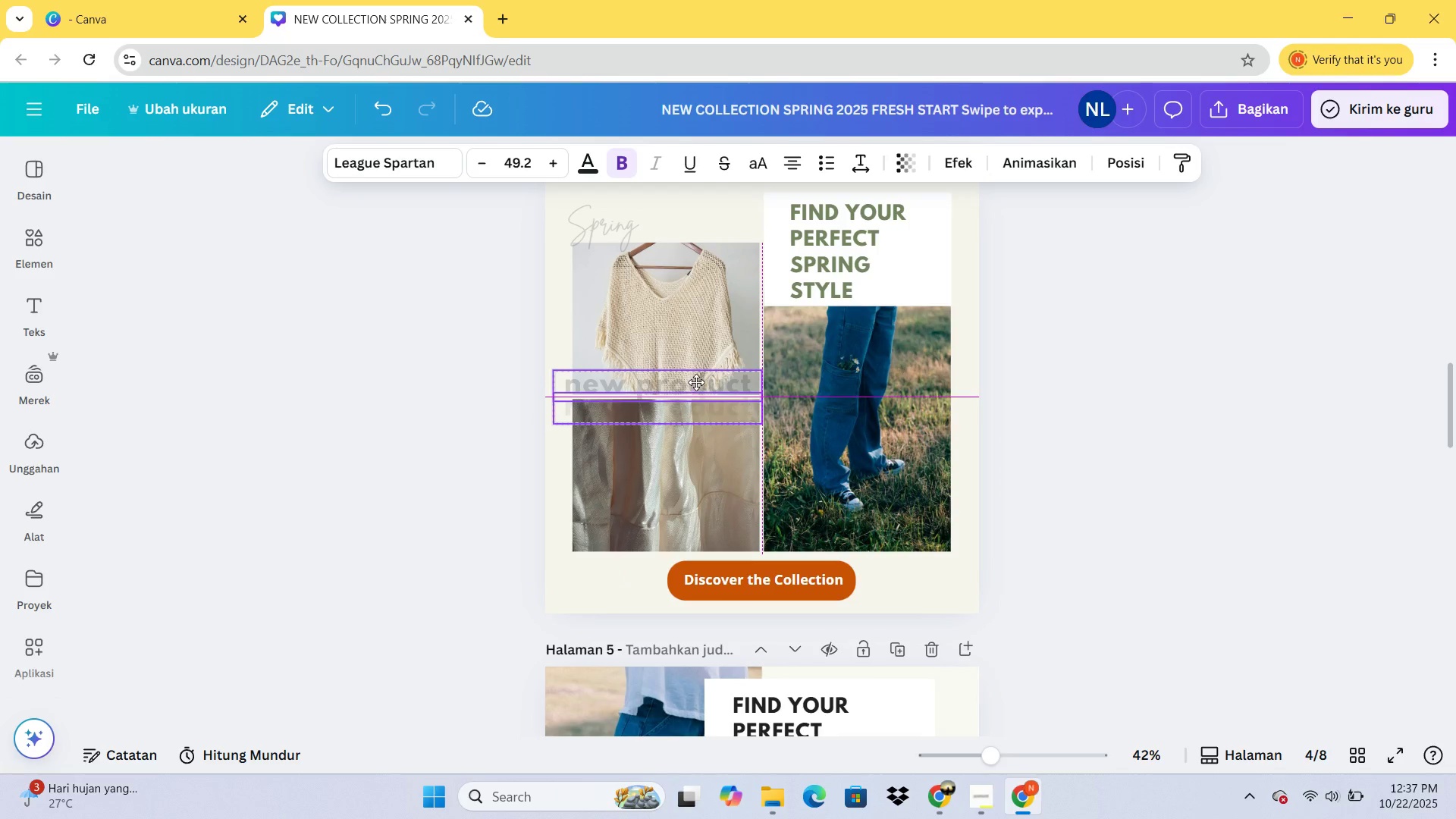 
wait(6.74)
 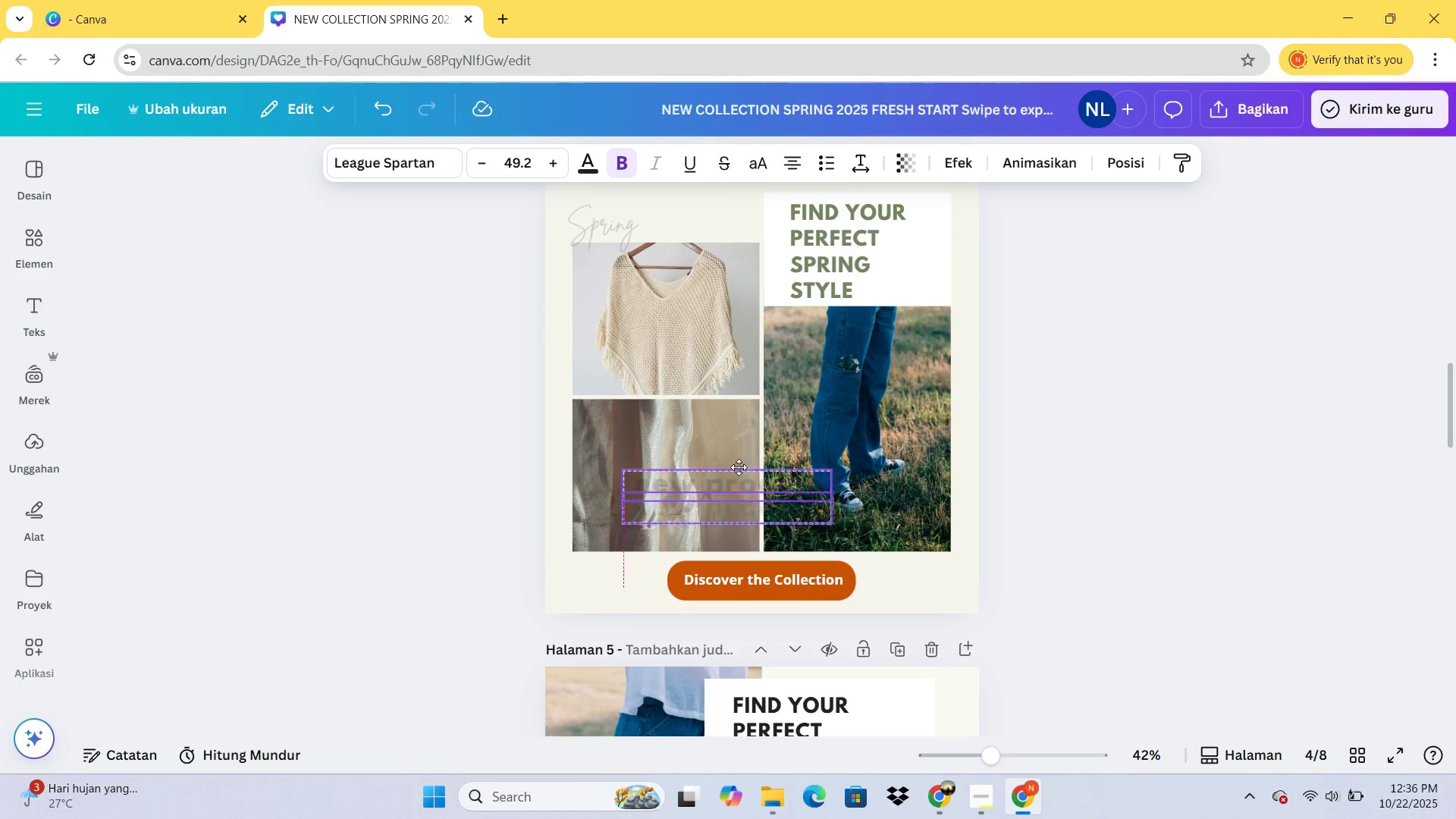 
left_click([1142, 406])
 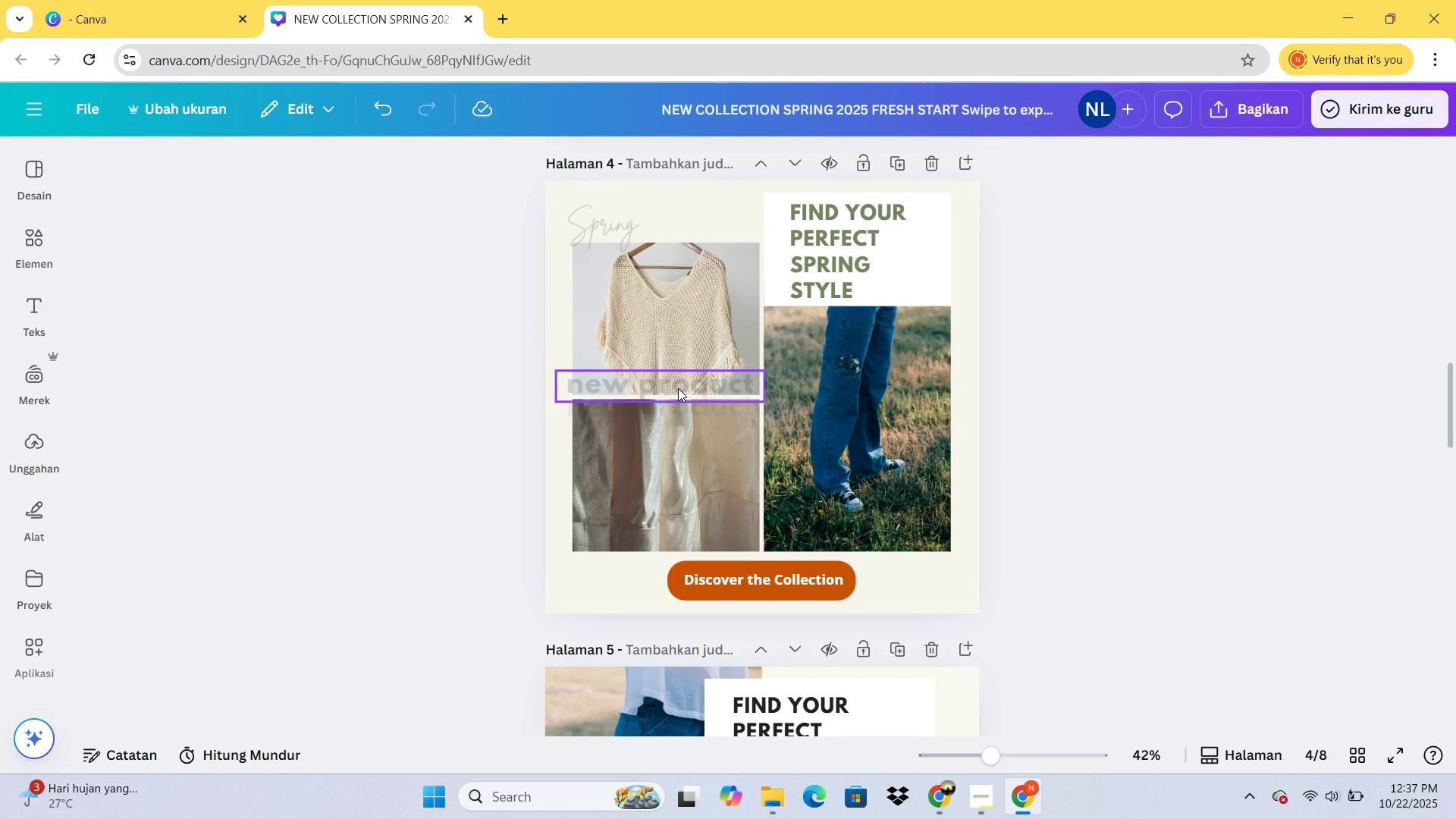 
key(Control+Z)
 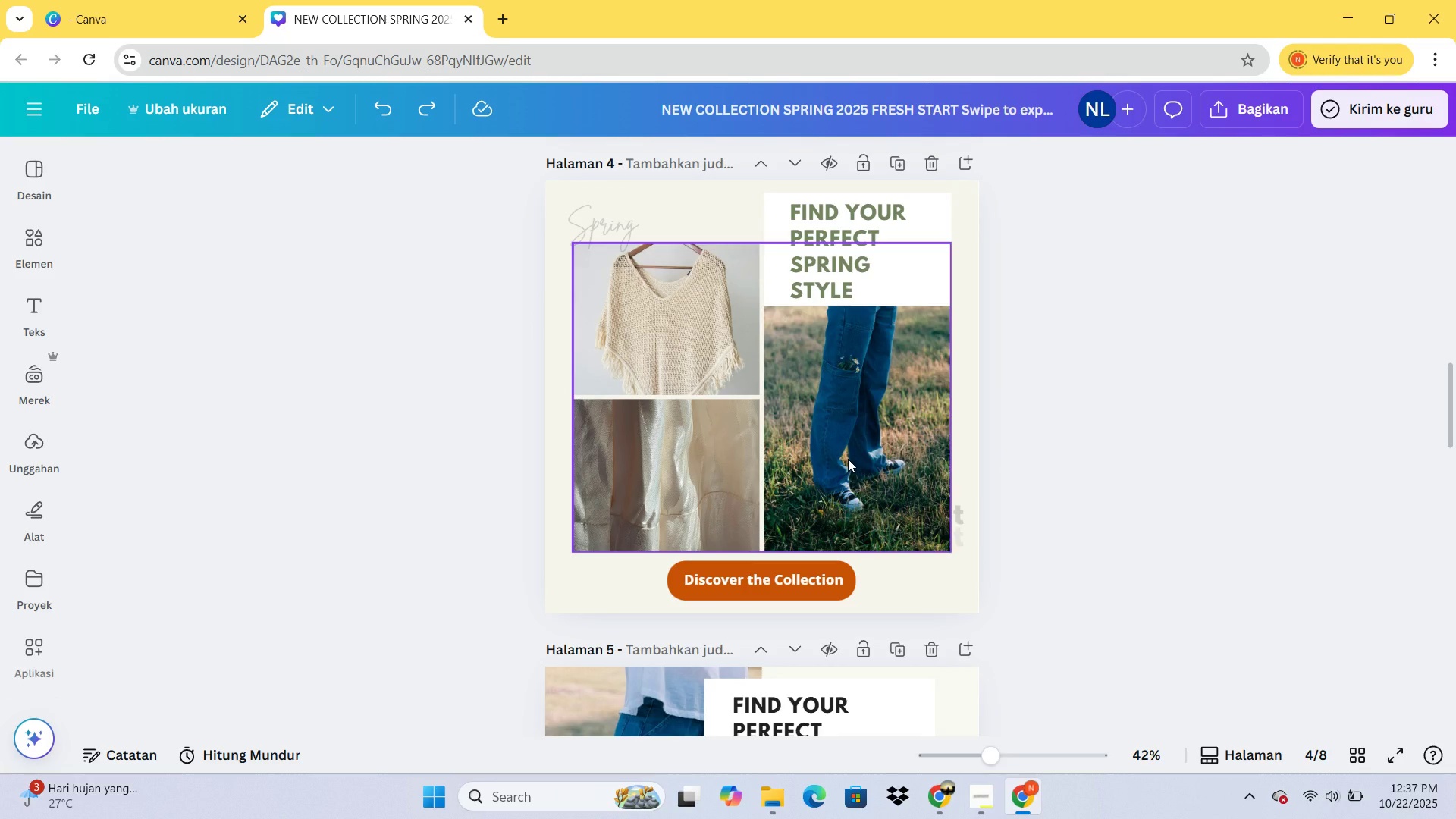 
key(Control+Z)
 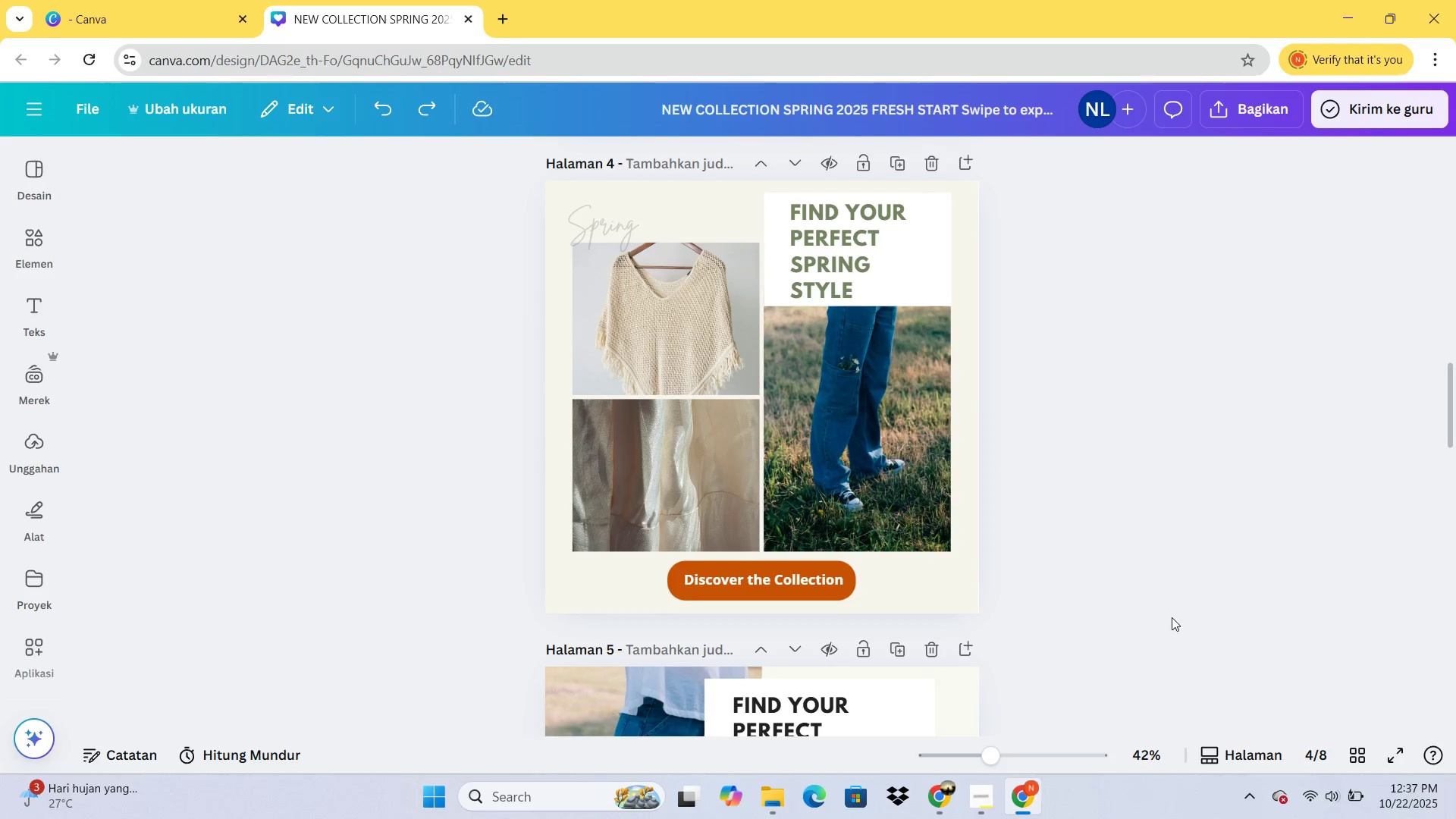 
scroll: coordinate [1160, 584], scroll_direction: up, amount: 2.0
 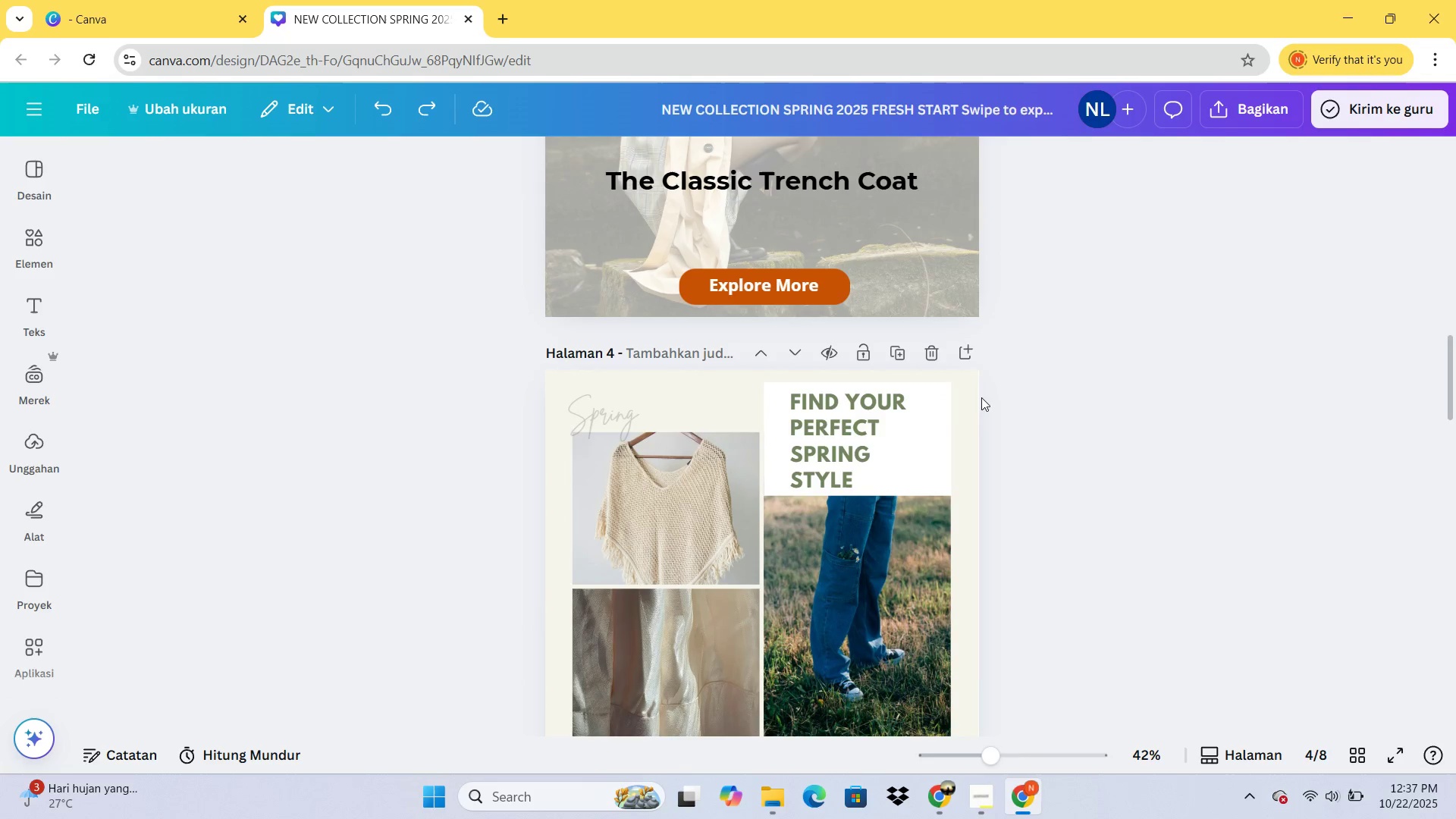 
scroll: coordinate [992, 410], scroll_direction: down, amount: 3.0
 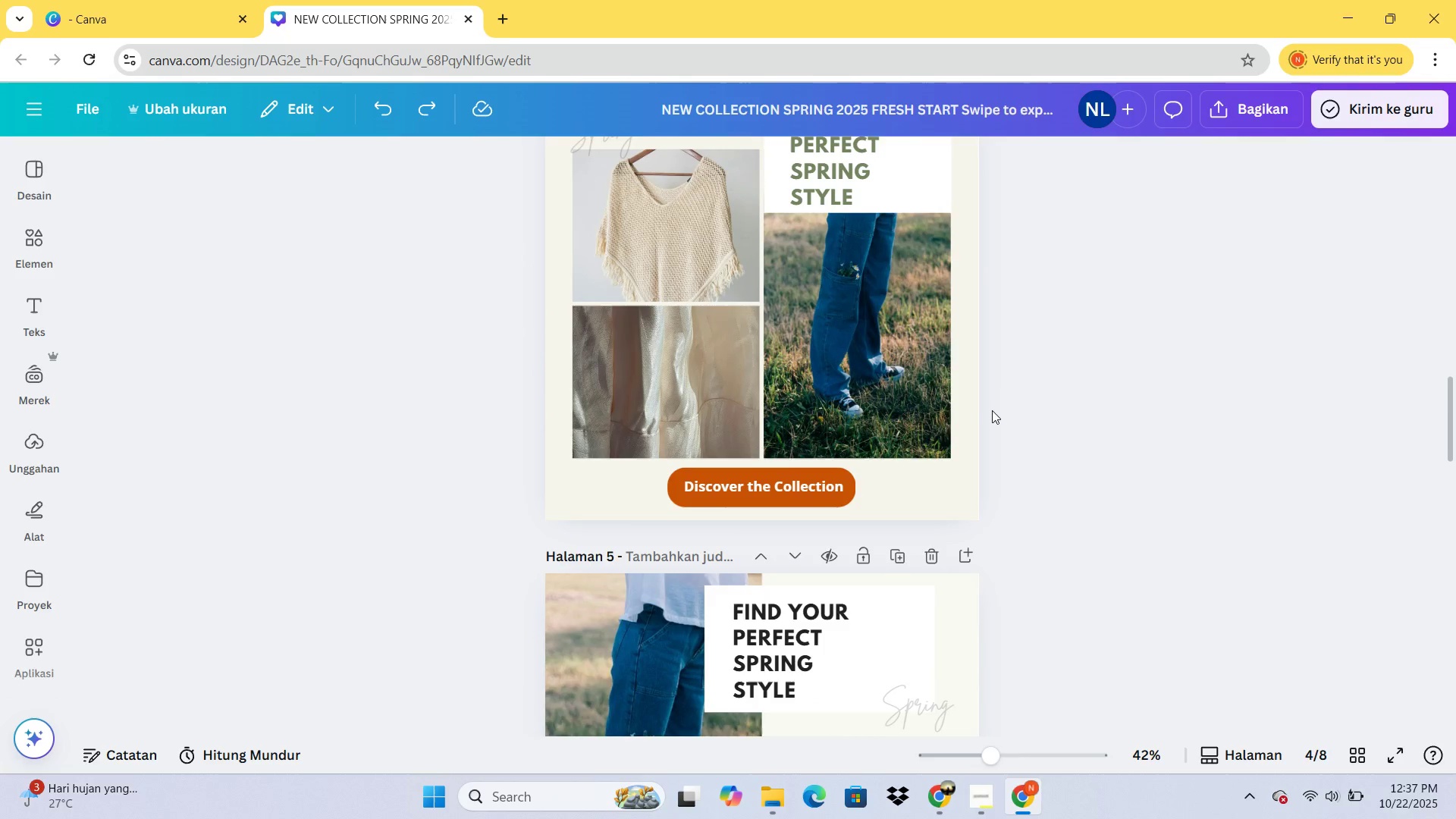 
scroll: coordinate [992, 410], scroll_direction: up, amount: 2.0
 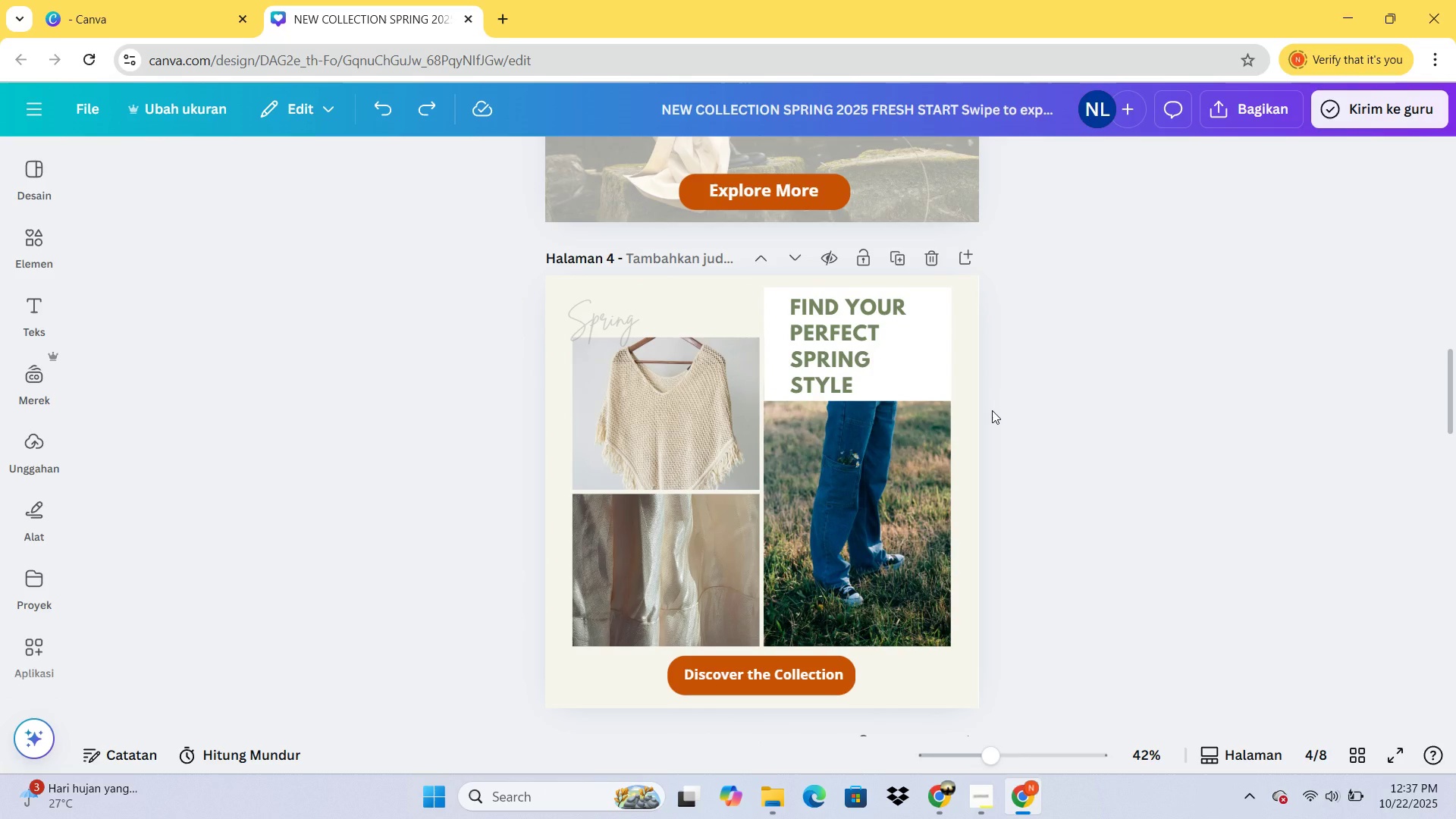 
wait(5.21)
 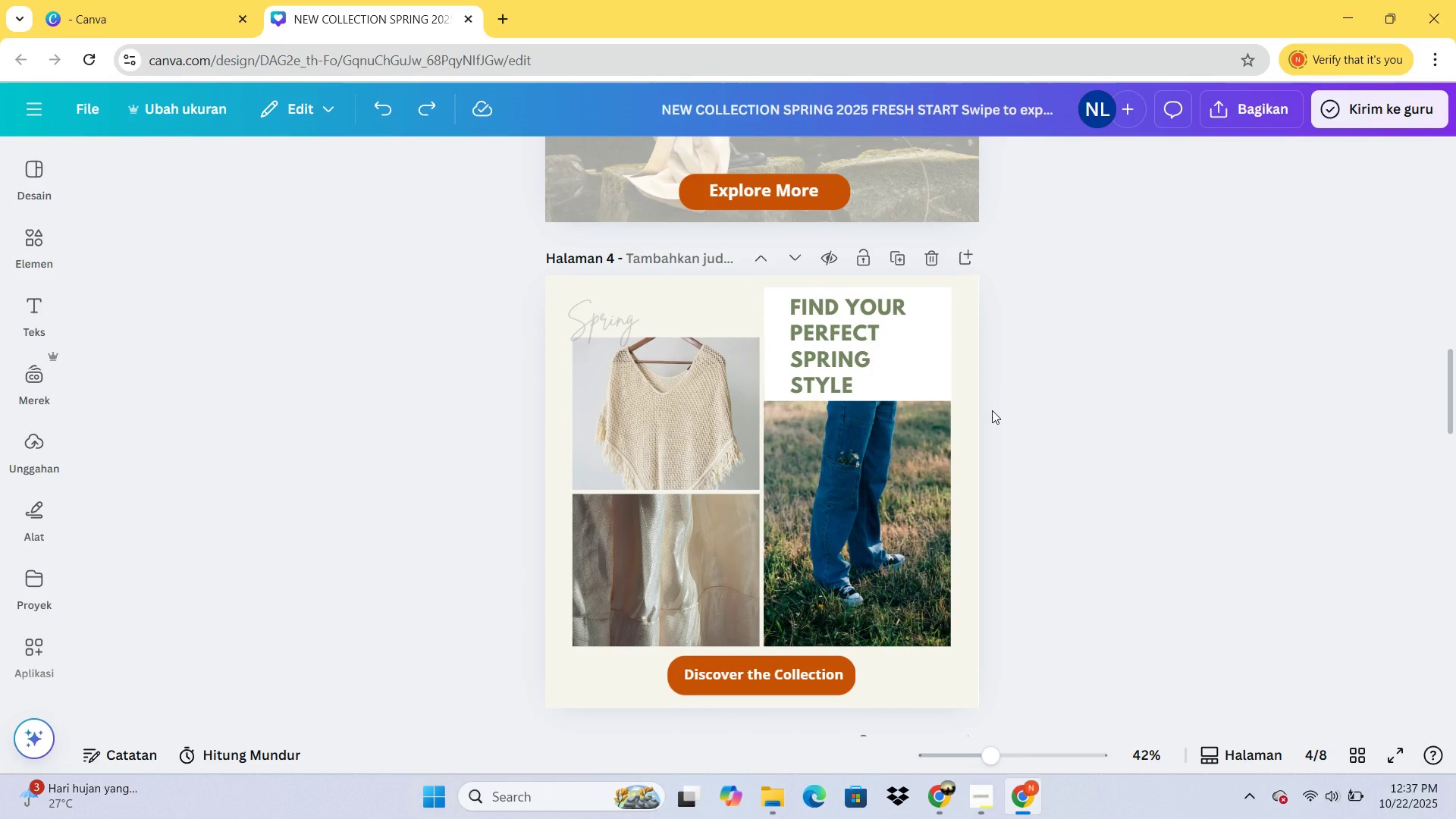 
scroll: coordinate [792, 486], scroll_direction: down, amount: 6.0
 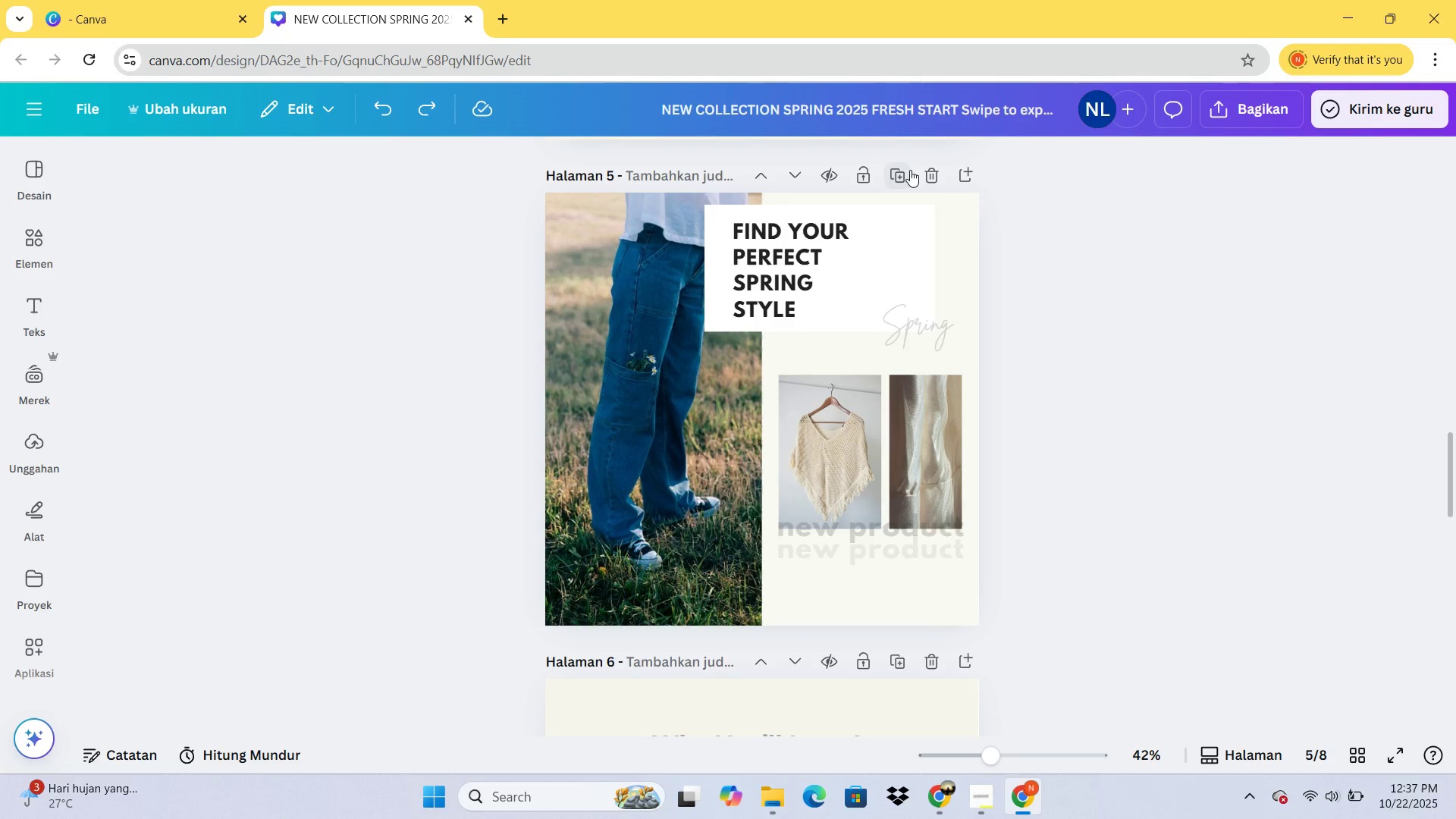 
left_click([921, 168])
 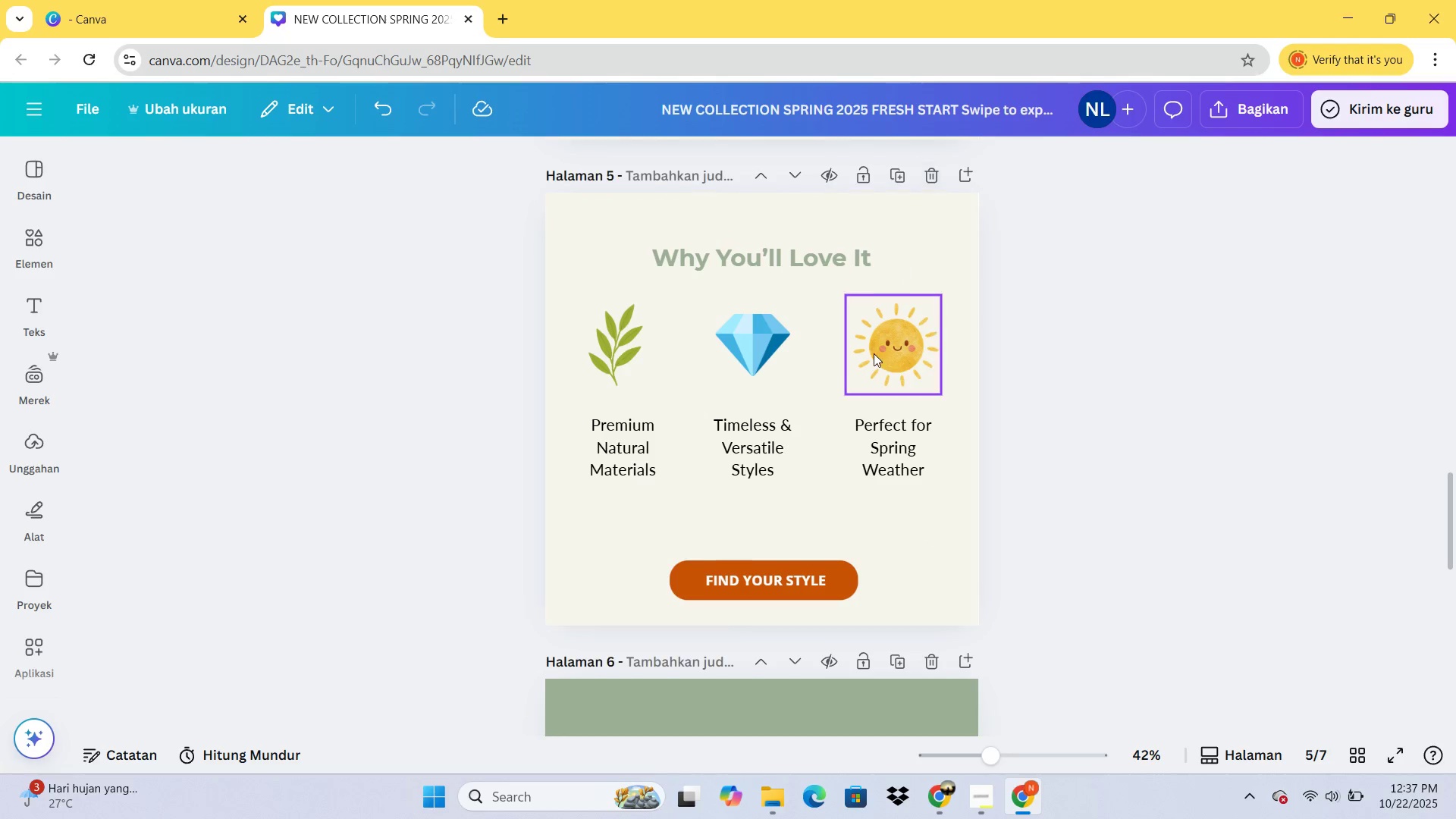 
scroll: coordinate [875, 393], scroll_direction: up, amount: 17.0
 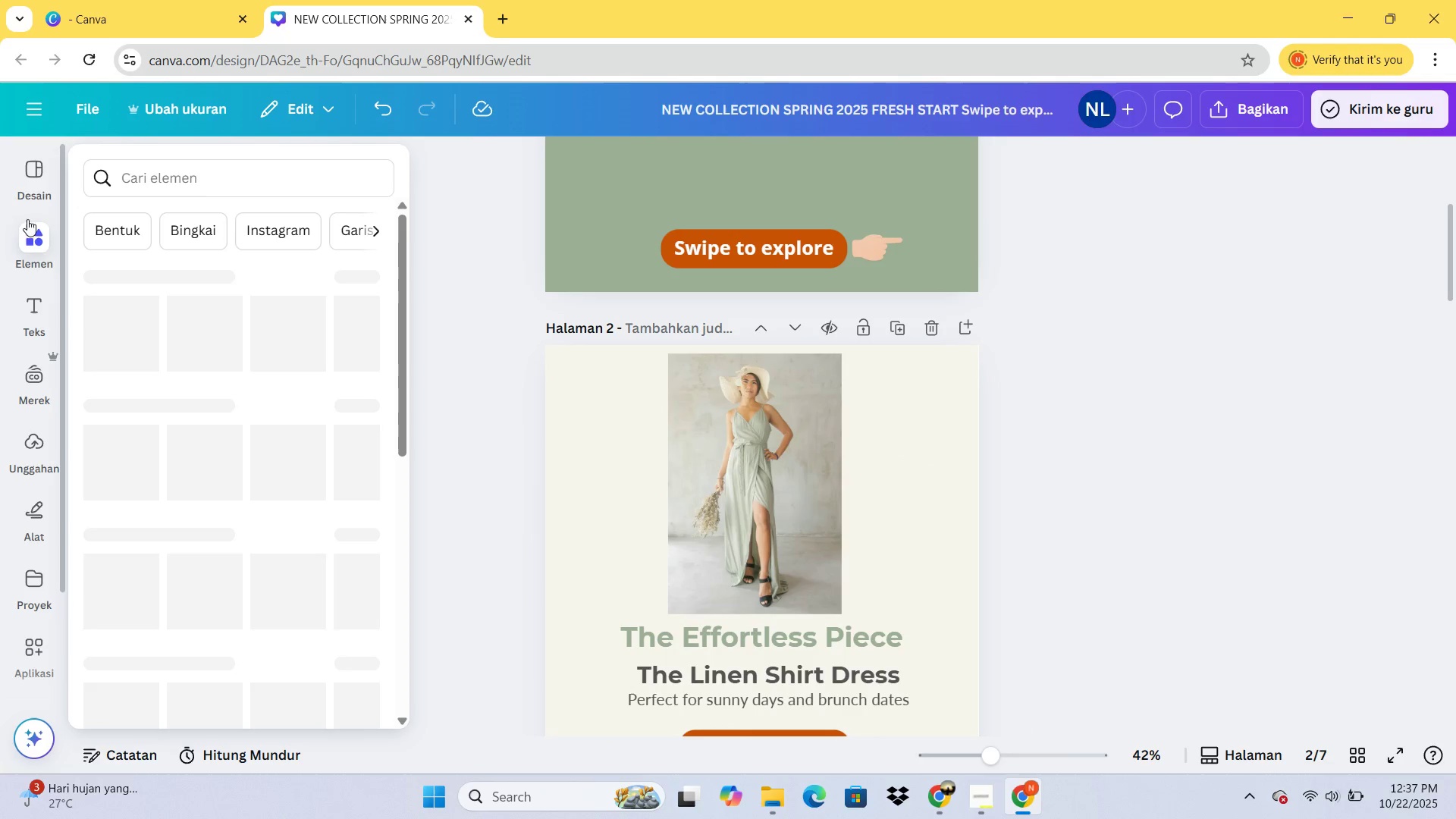 
left_click([40, 180])
 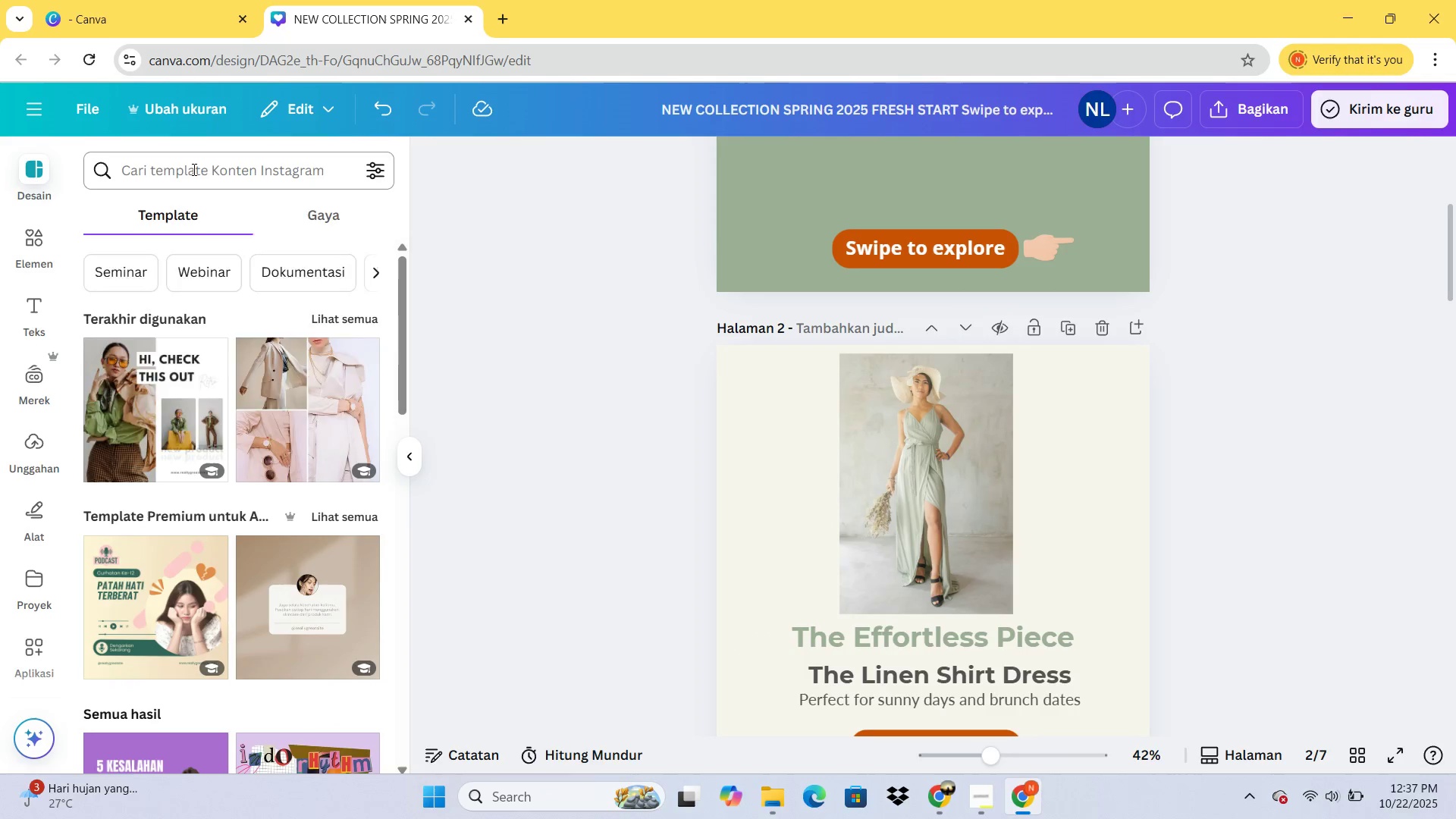 
left_click([193, 169])
 